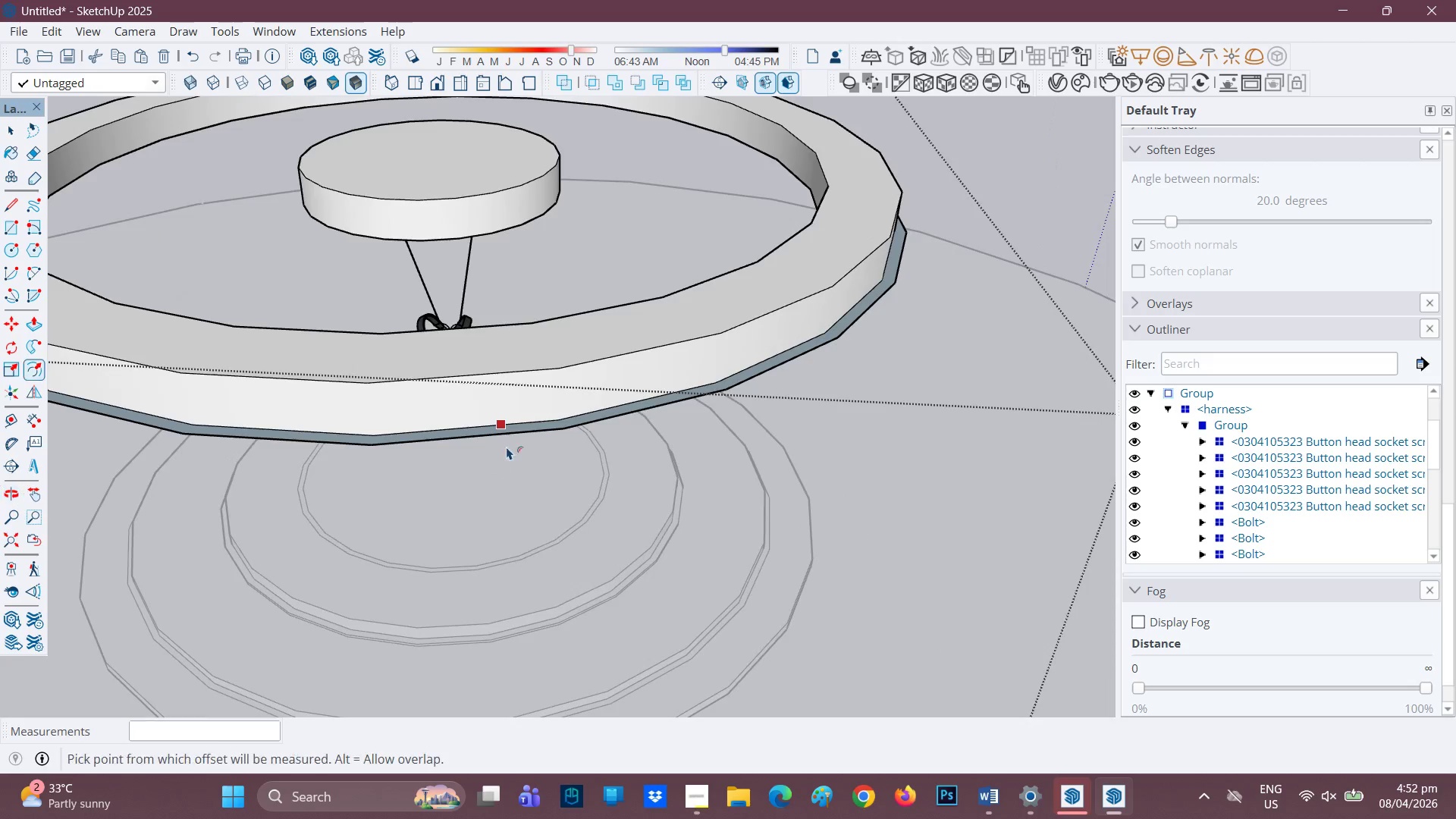 
key(P)
 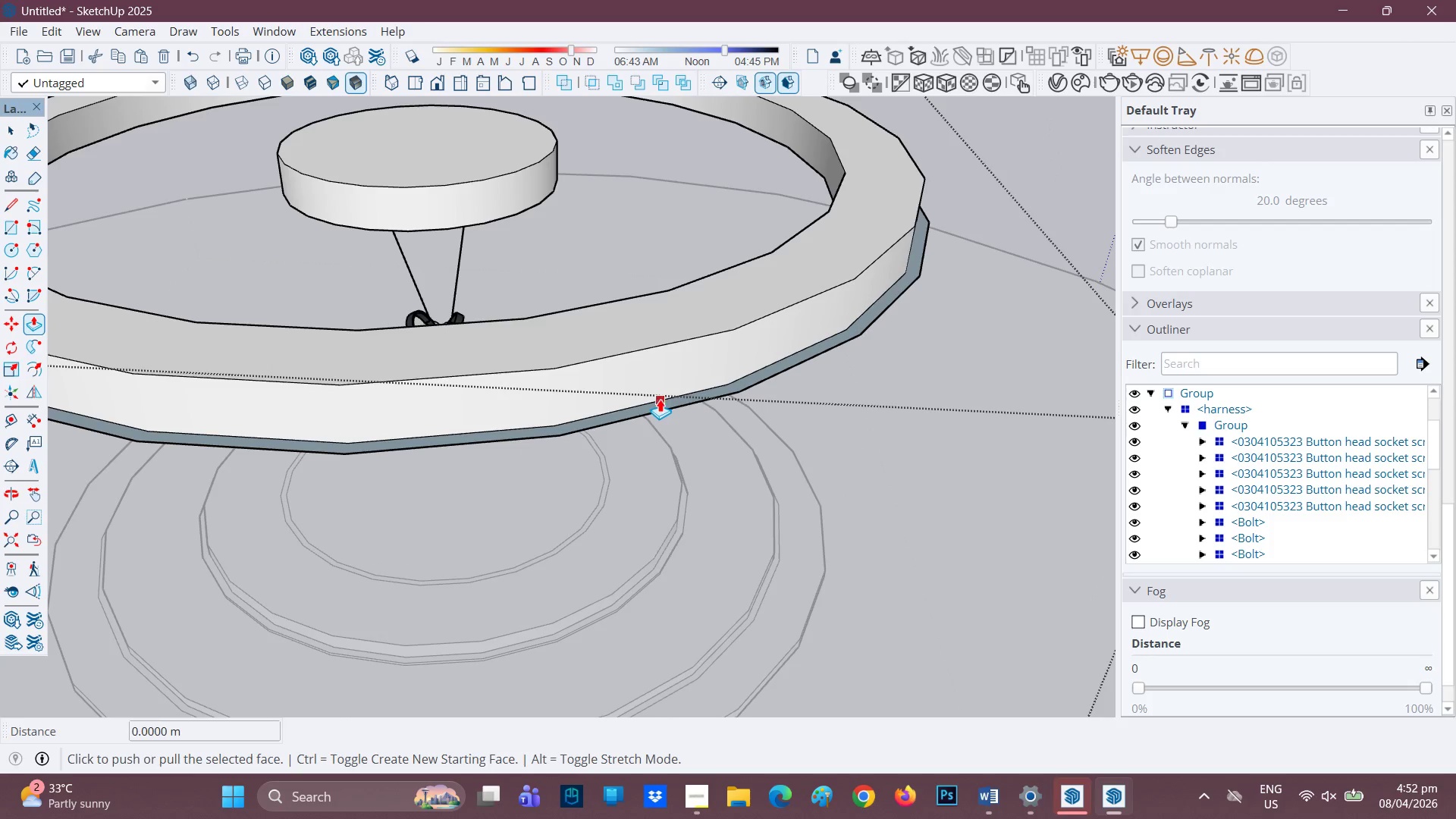 
scroll: coordinate [599, 366], scroll_direction: up, amount: 1.0
 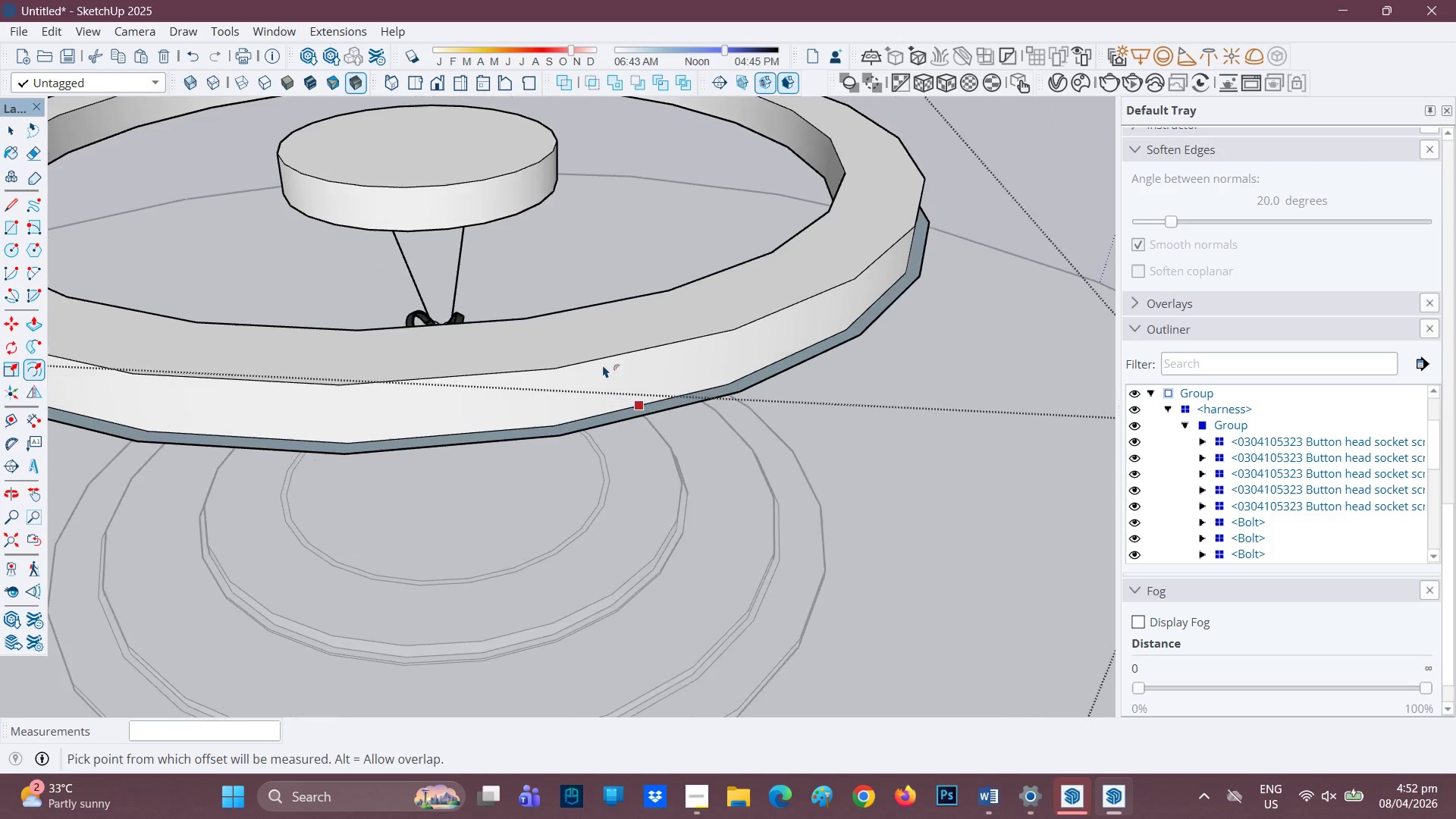 
left_click([658, 401])
 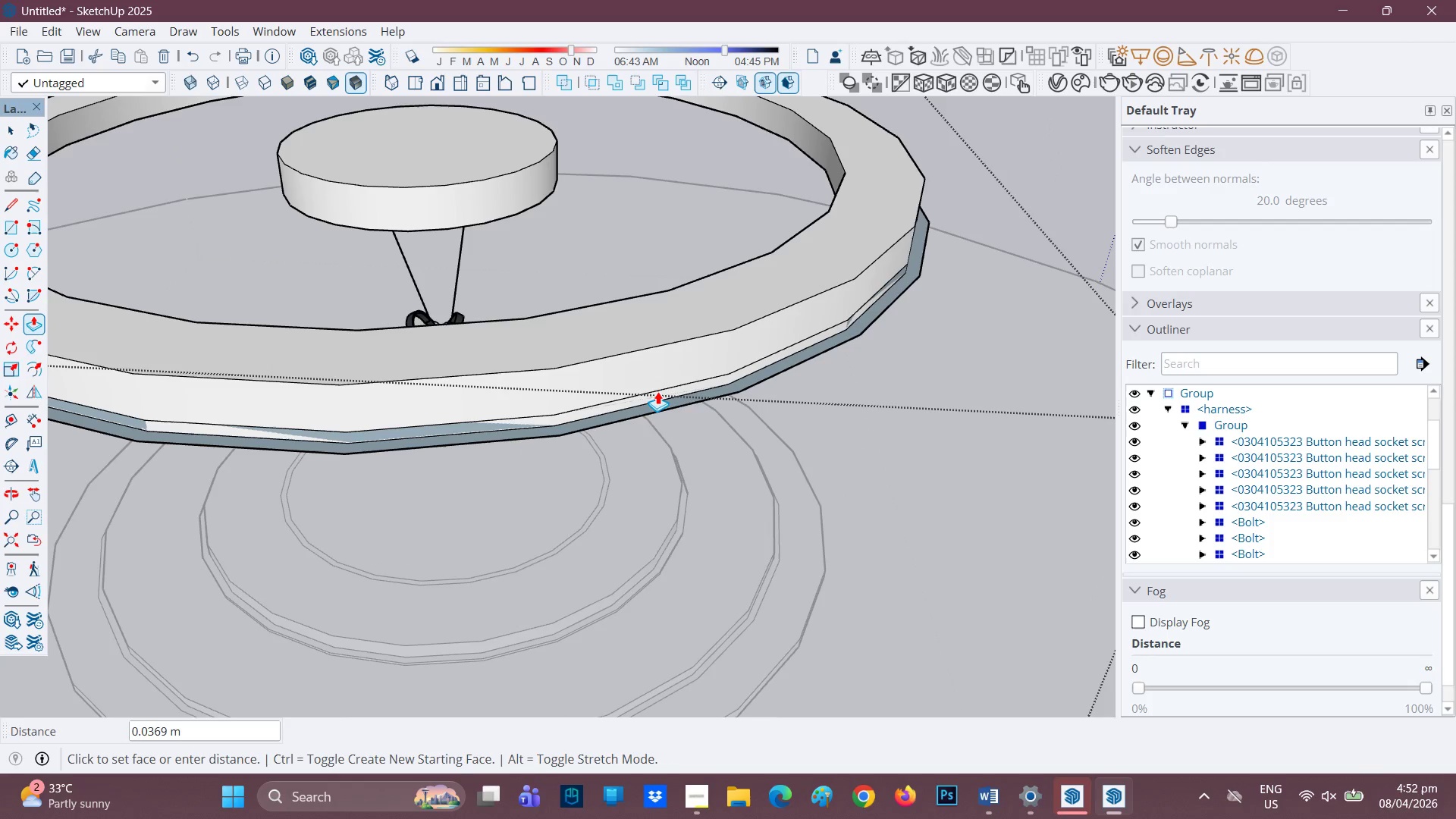 
key(Space)
 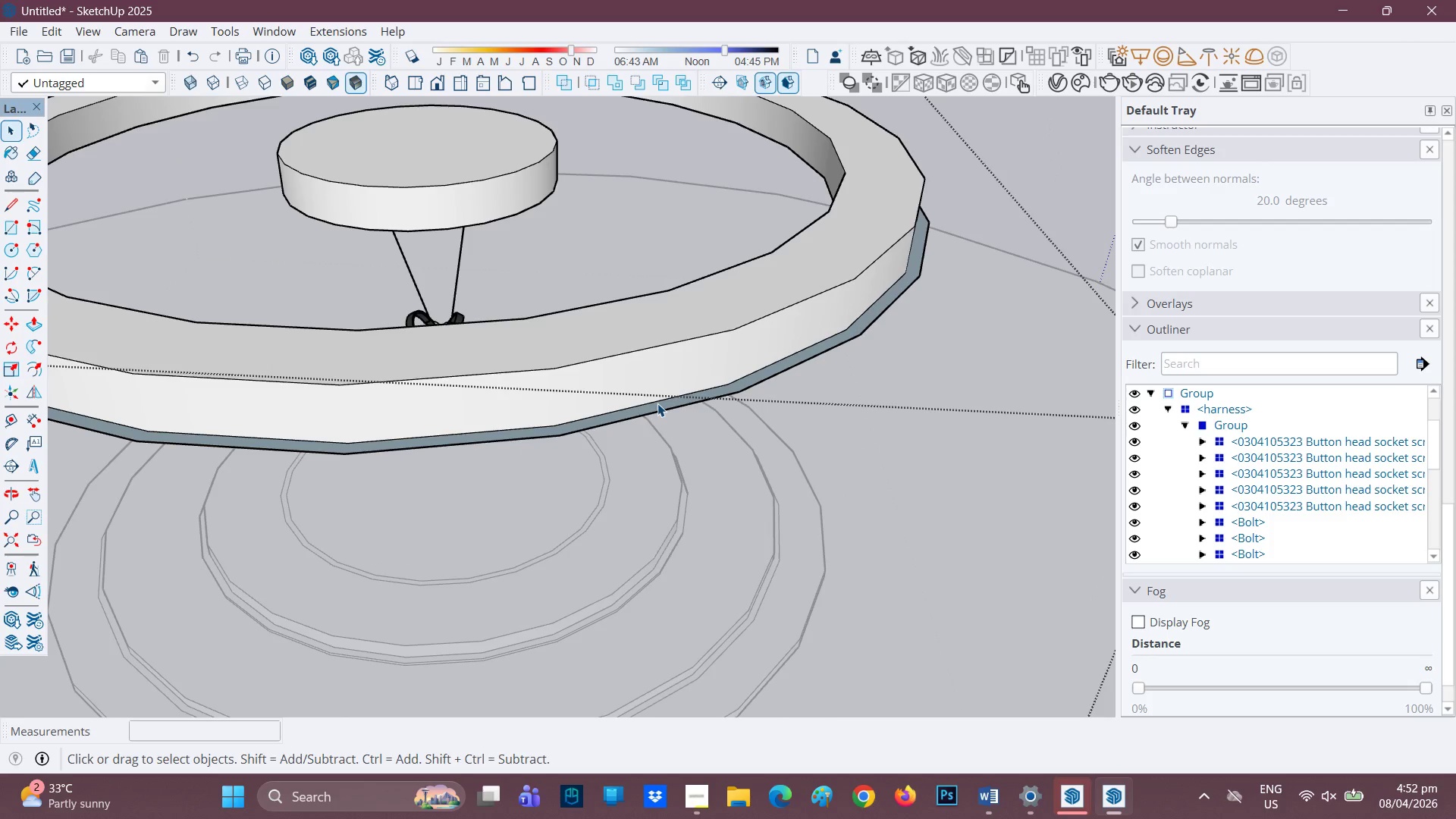 
left_click([658, 408])
 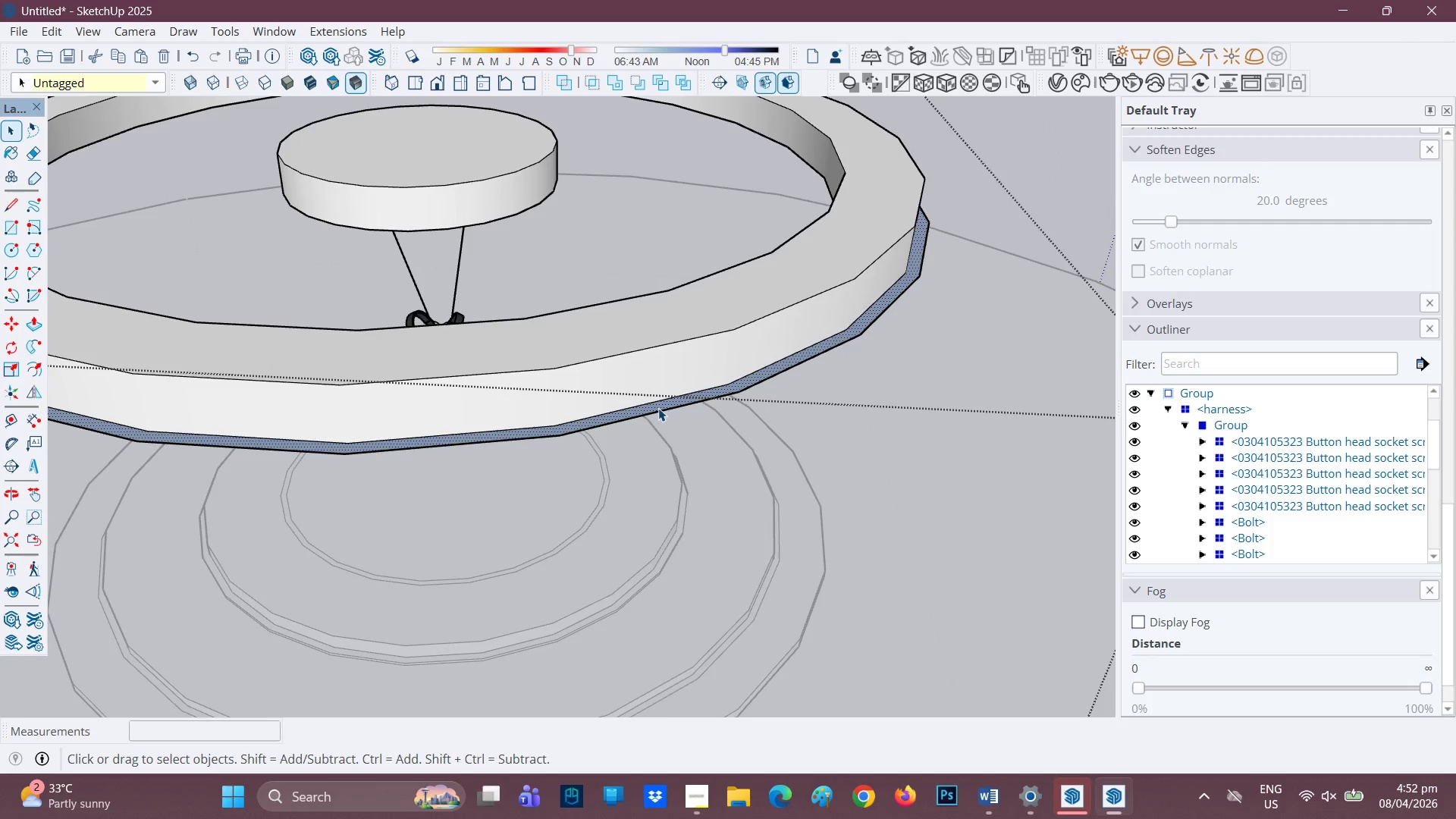 
key(P)
 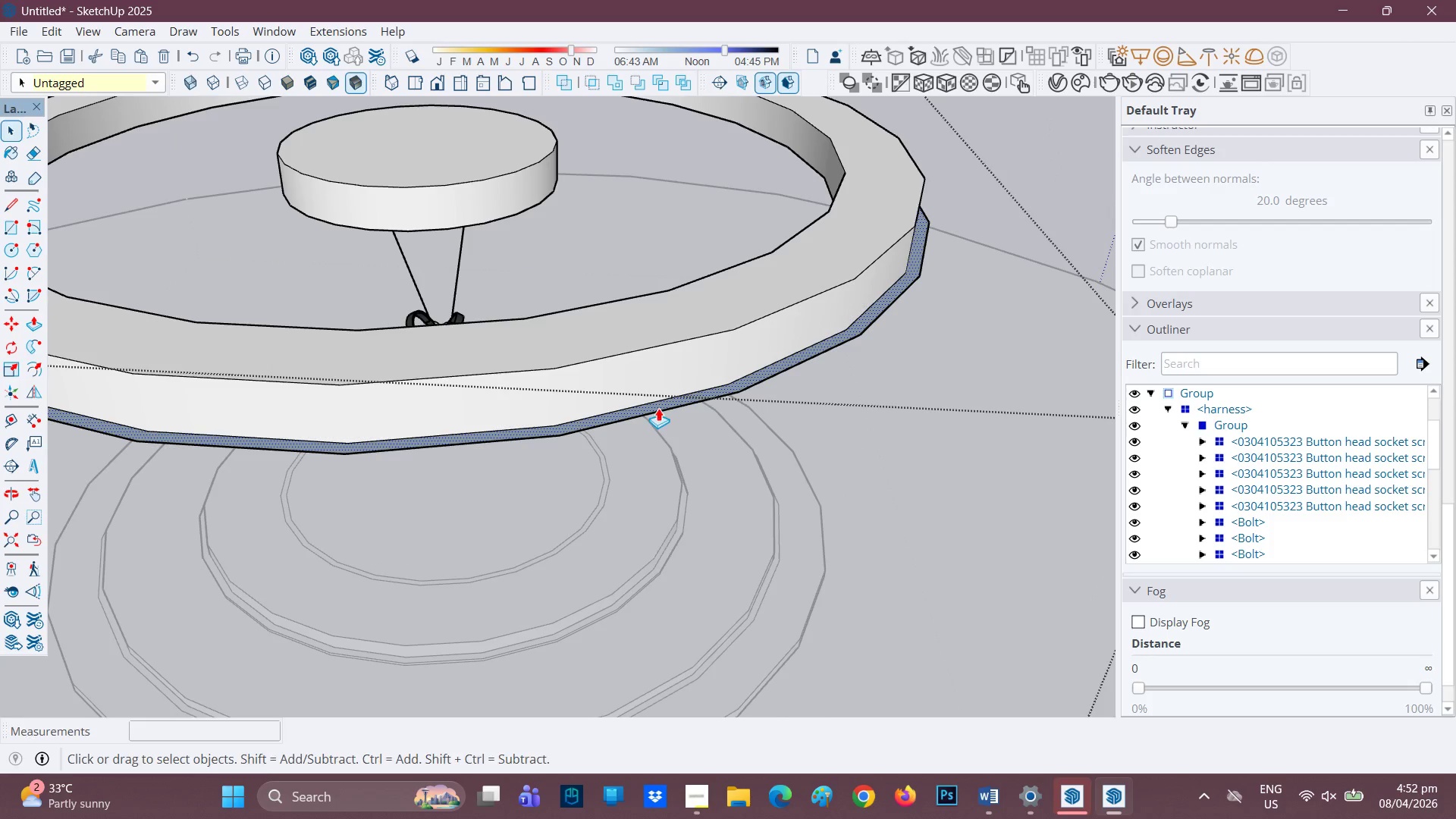 
left_click([658, 408])
 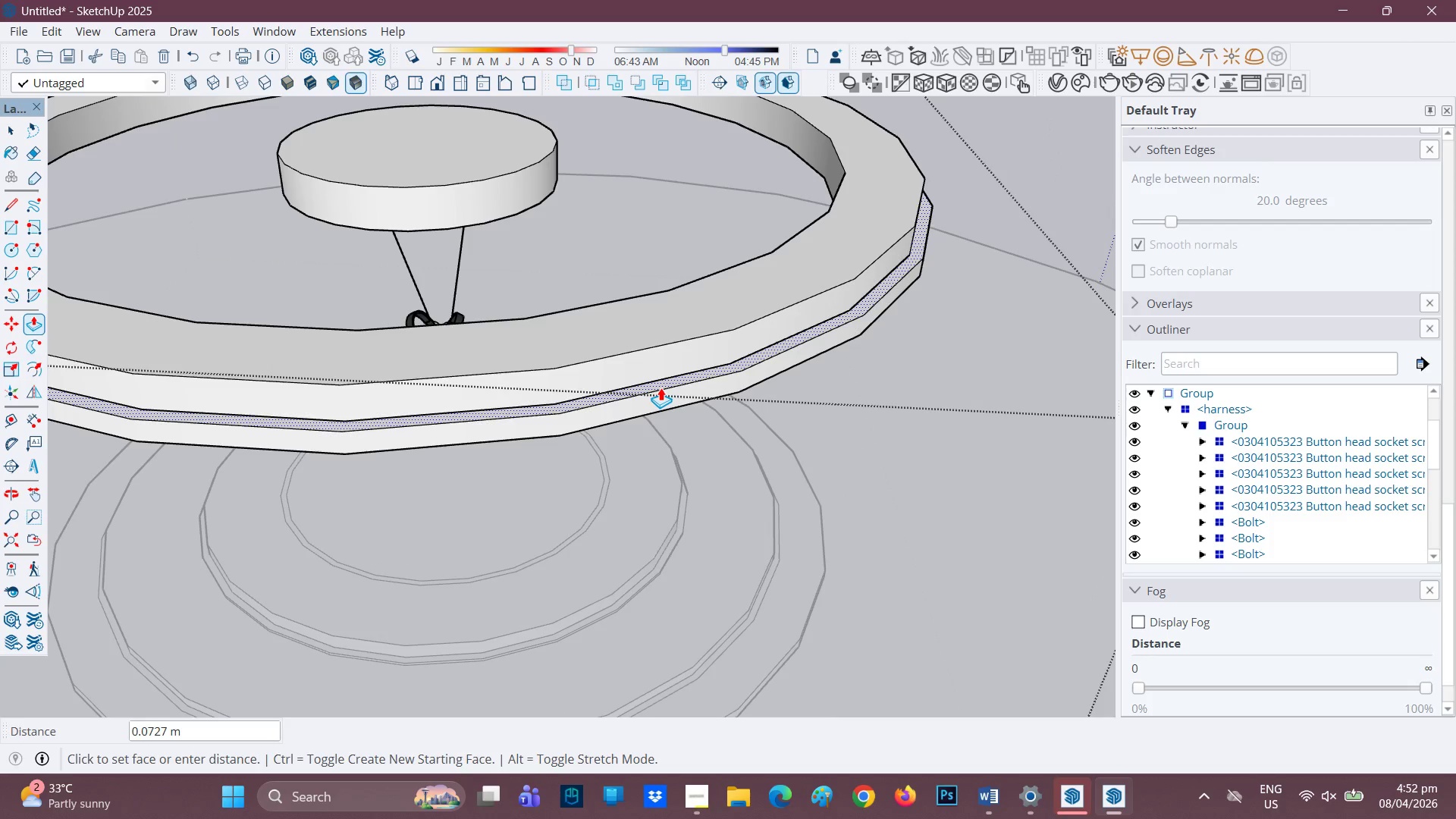 
left_click([661, 388])
 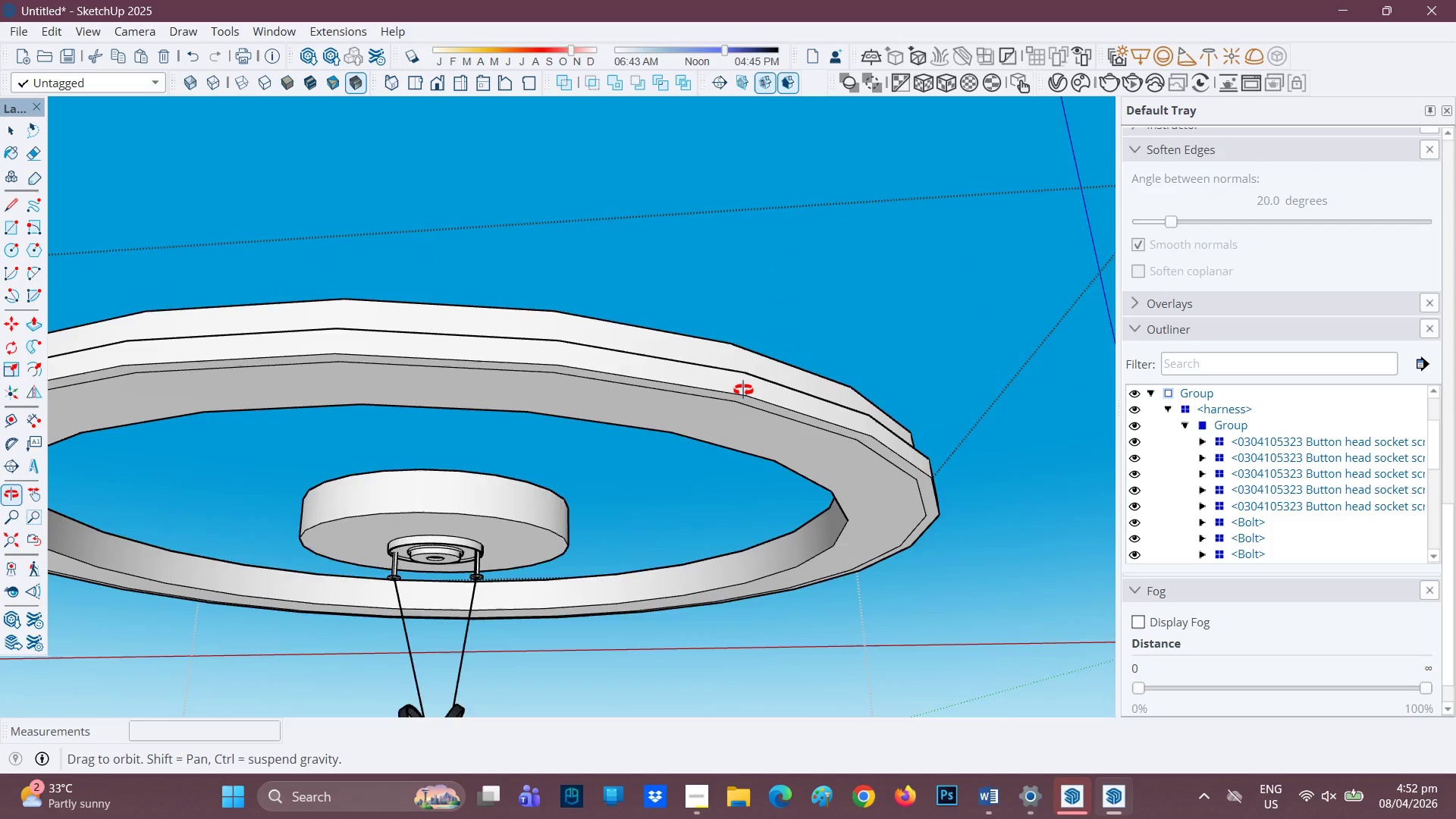 
scroll: coordinate [758, 468], scroll_direction: down, amount: 1.0
 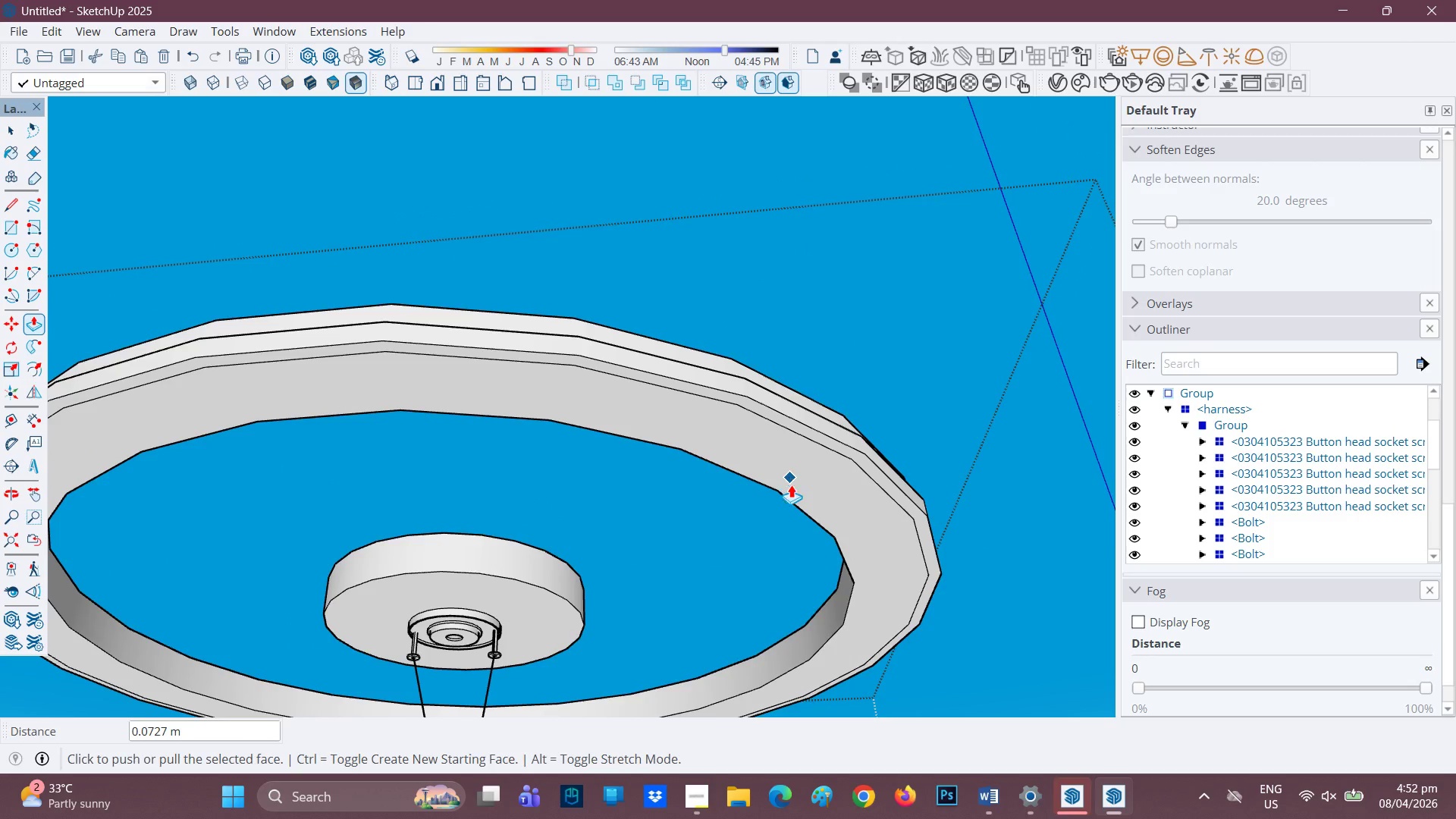 
scroll: coordinate [793, 541], scroll_direction: up, amount: 1.0
 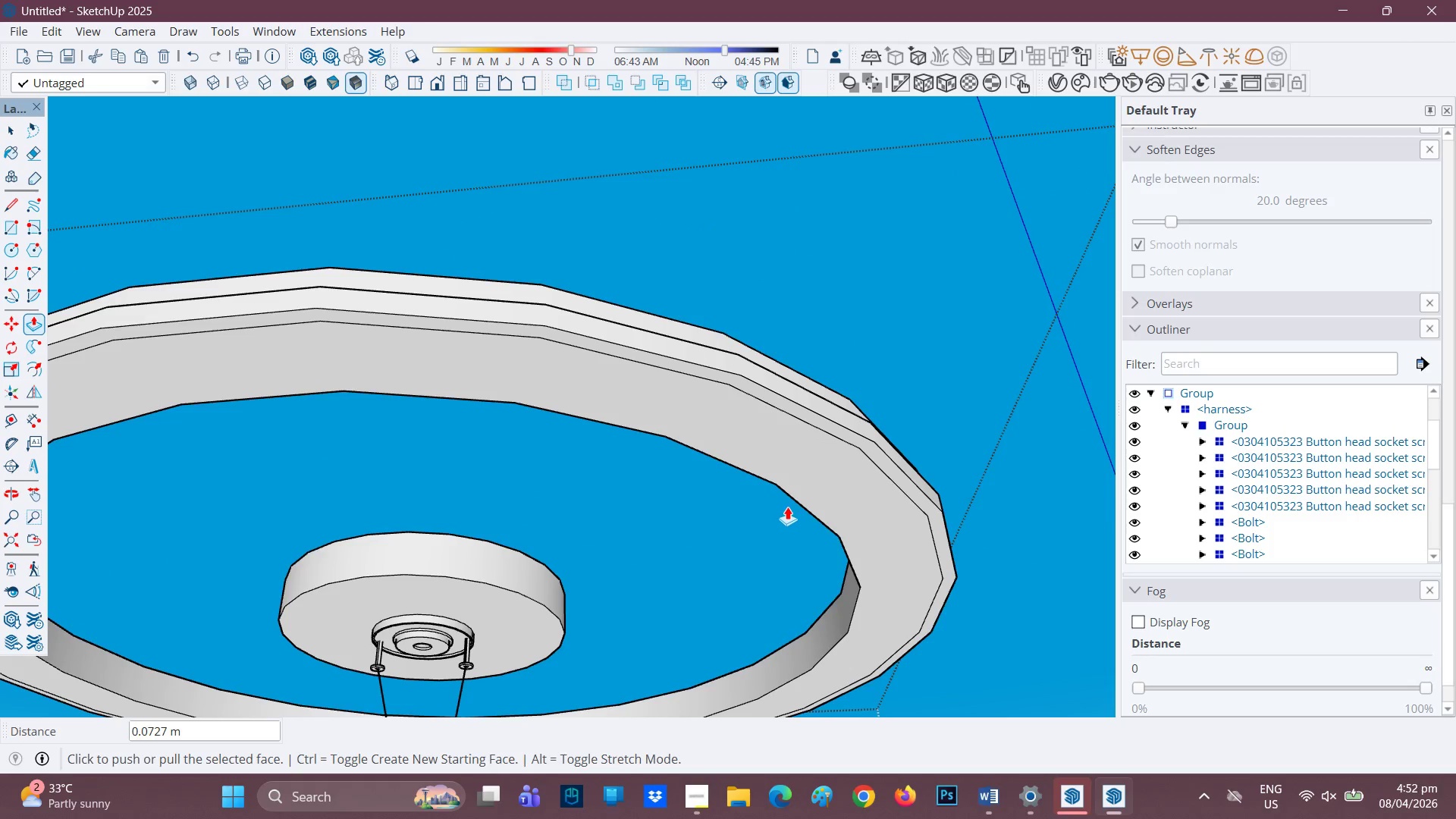 
key(F)
 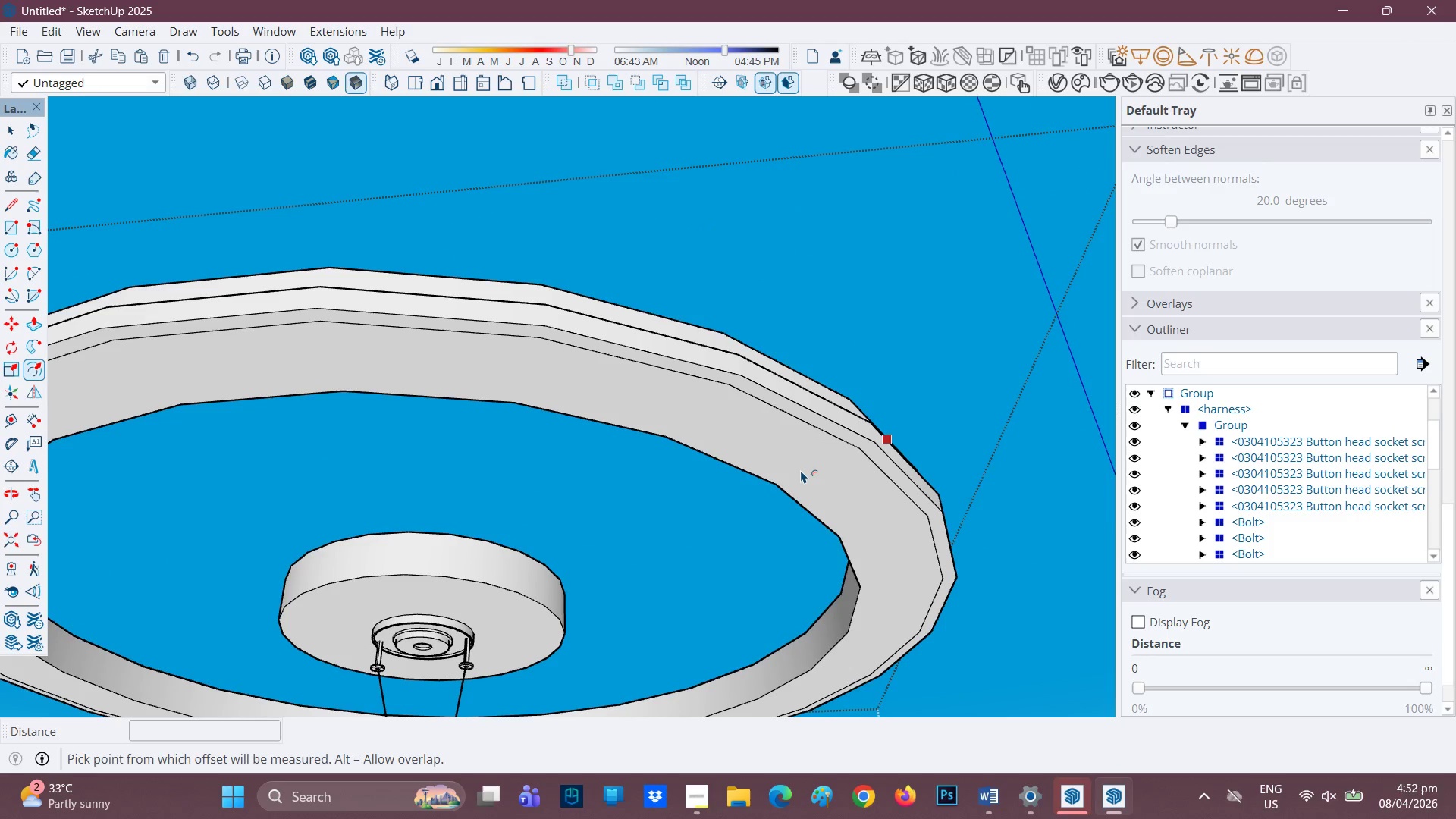 
key(Space)
 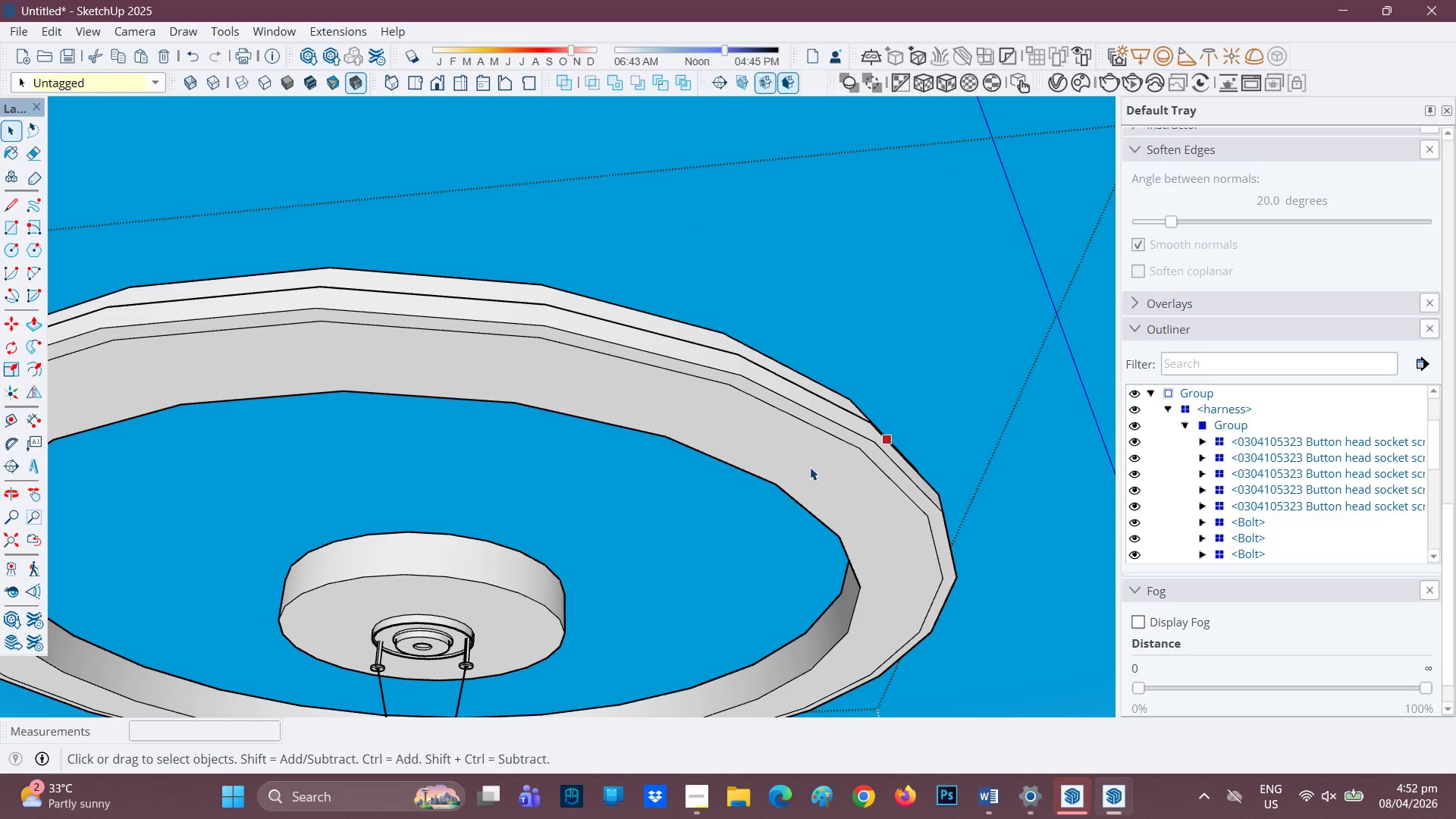 
left_click([810, 466])
 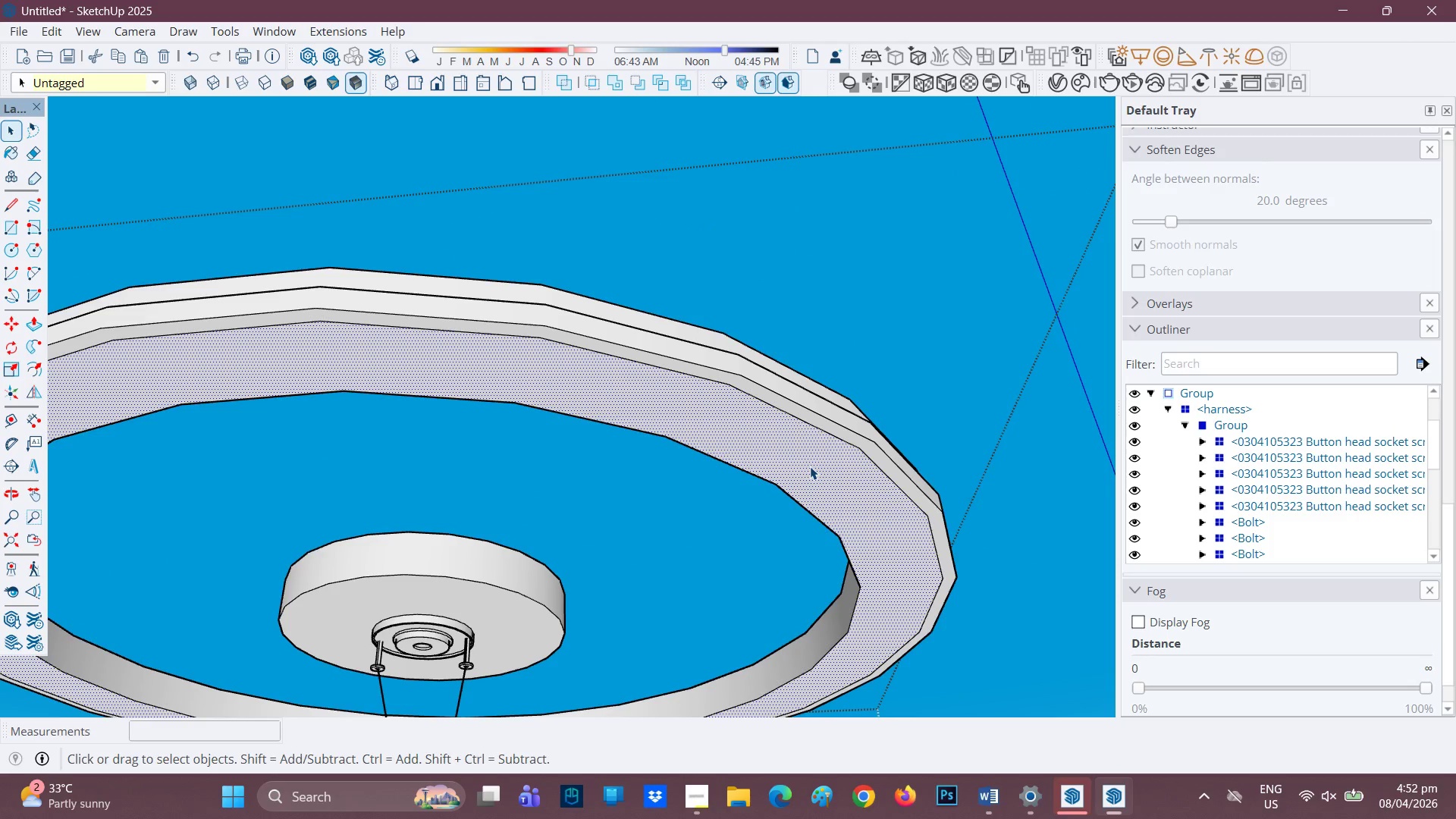 
key(F)
 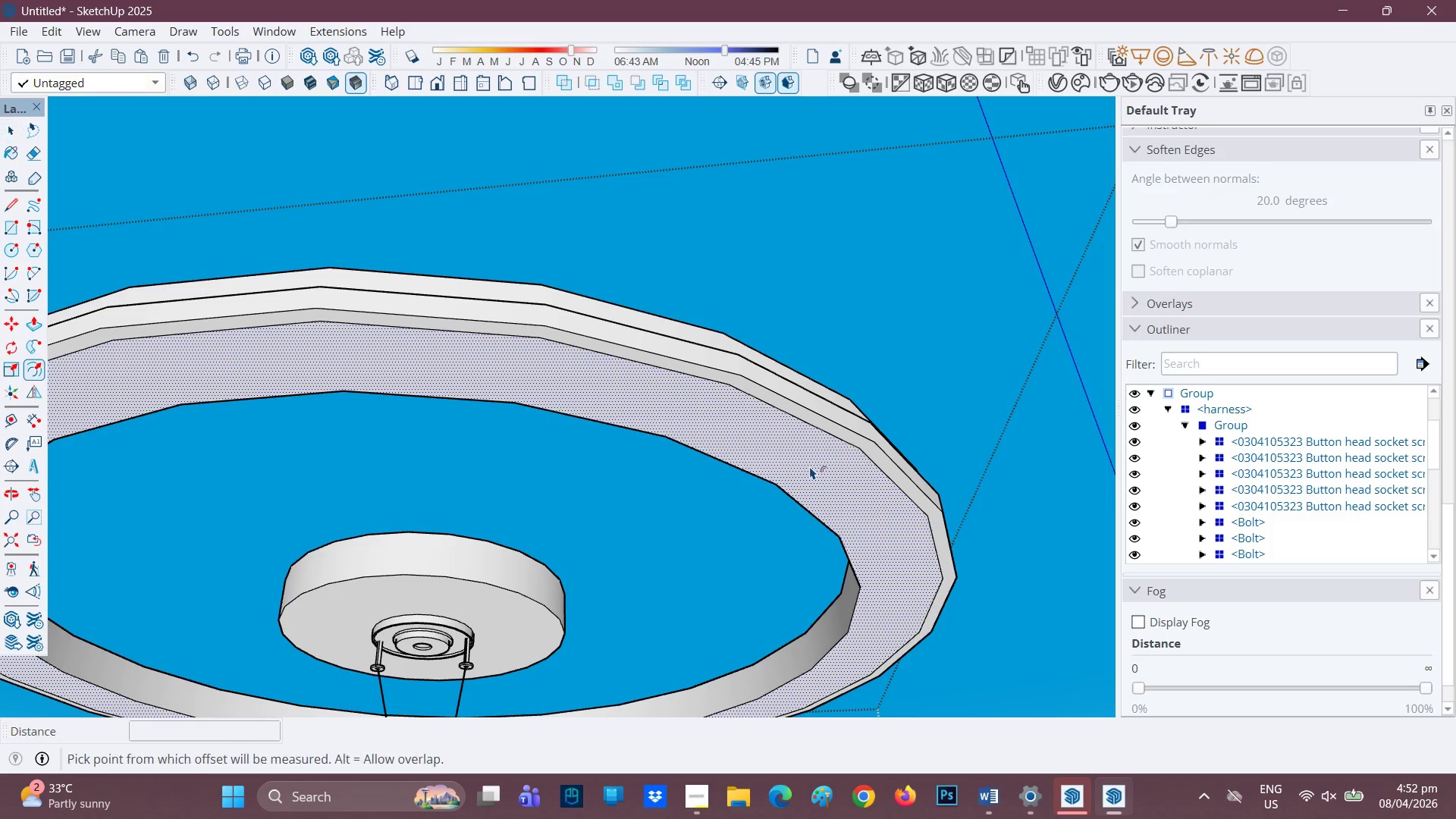 
left_click([810, 466])
 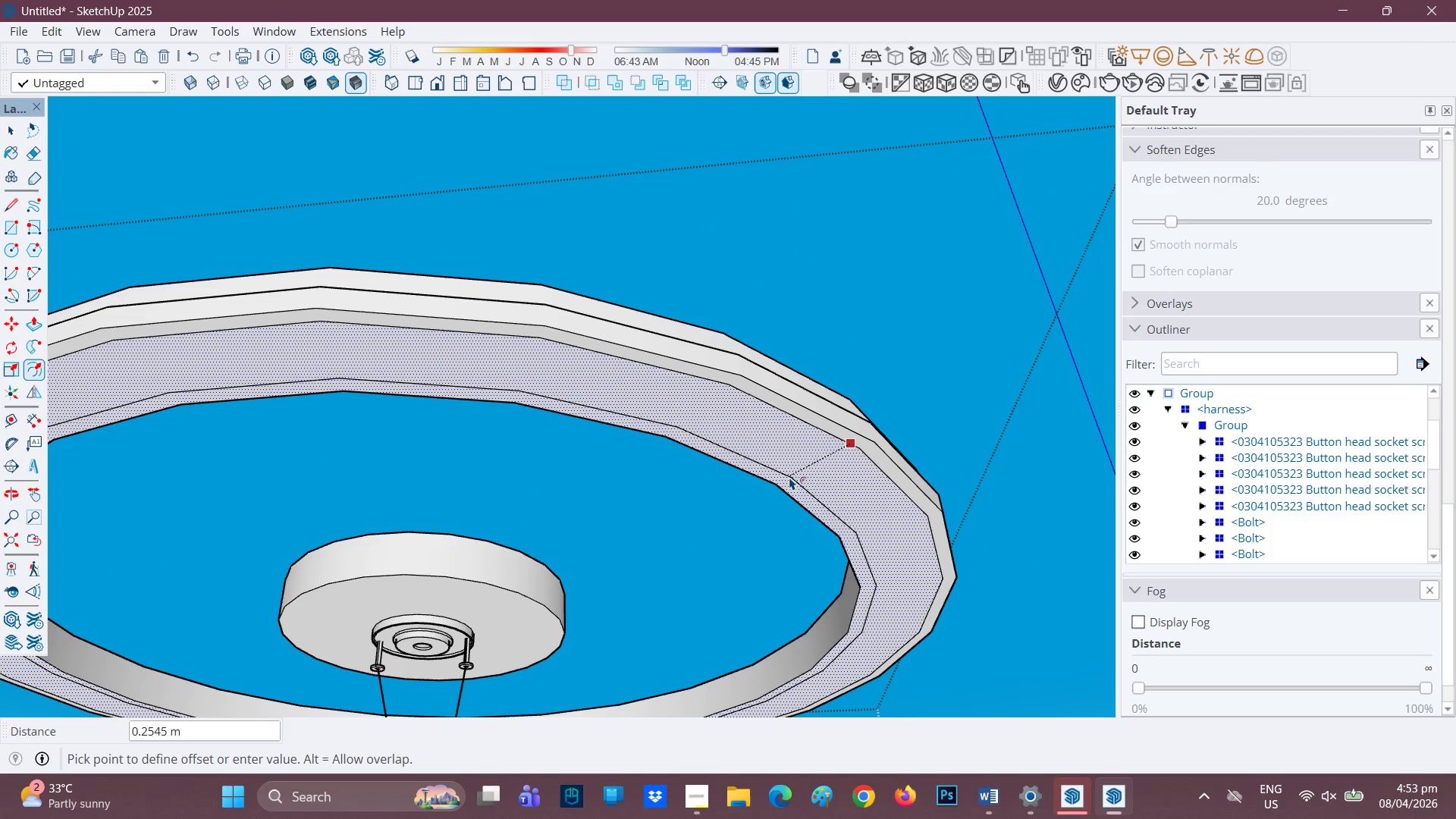 
left_click([789, 477])
 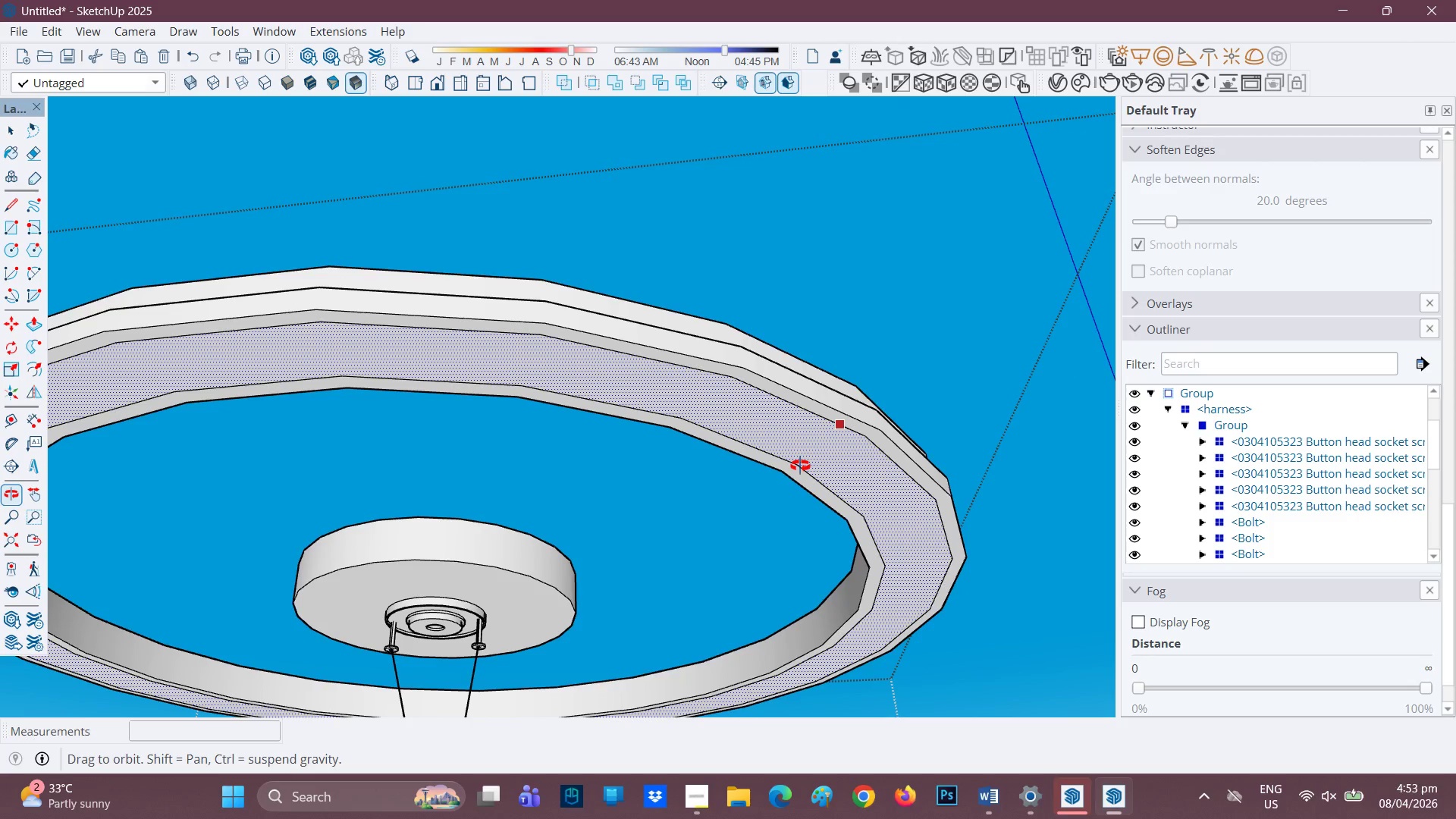 
scroll: coordinate [817, 441], scroll_direction: up, amount: 2.0
 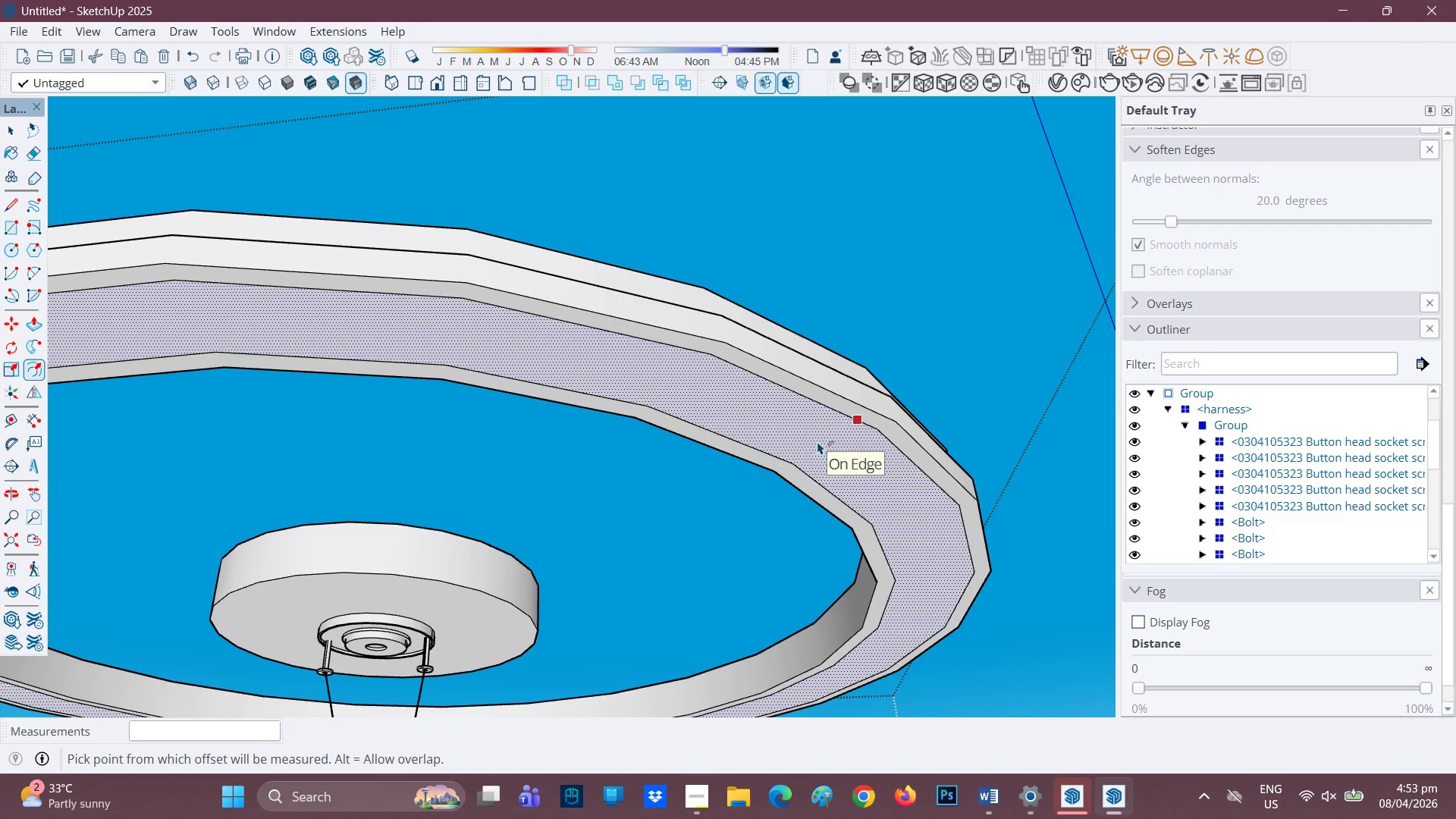 
scroll: coordinate [827, 444], scroll_direction: down, amount: 2.0
 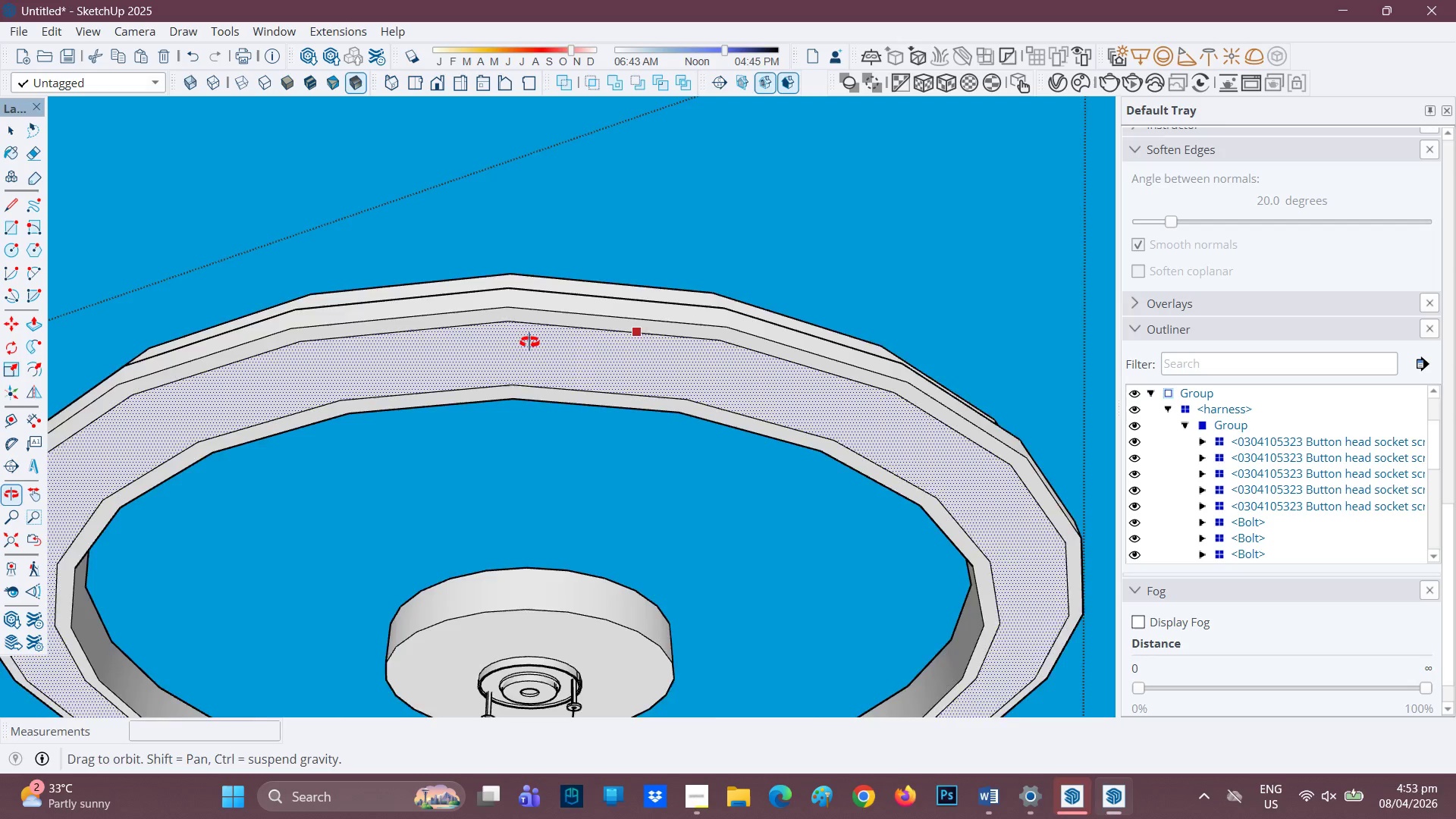 
wait(6.92)
 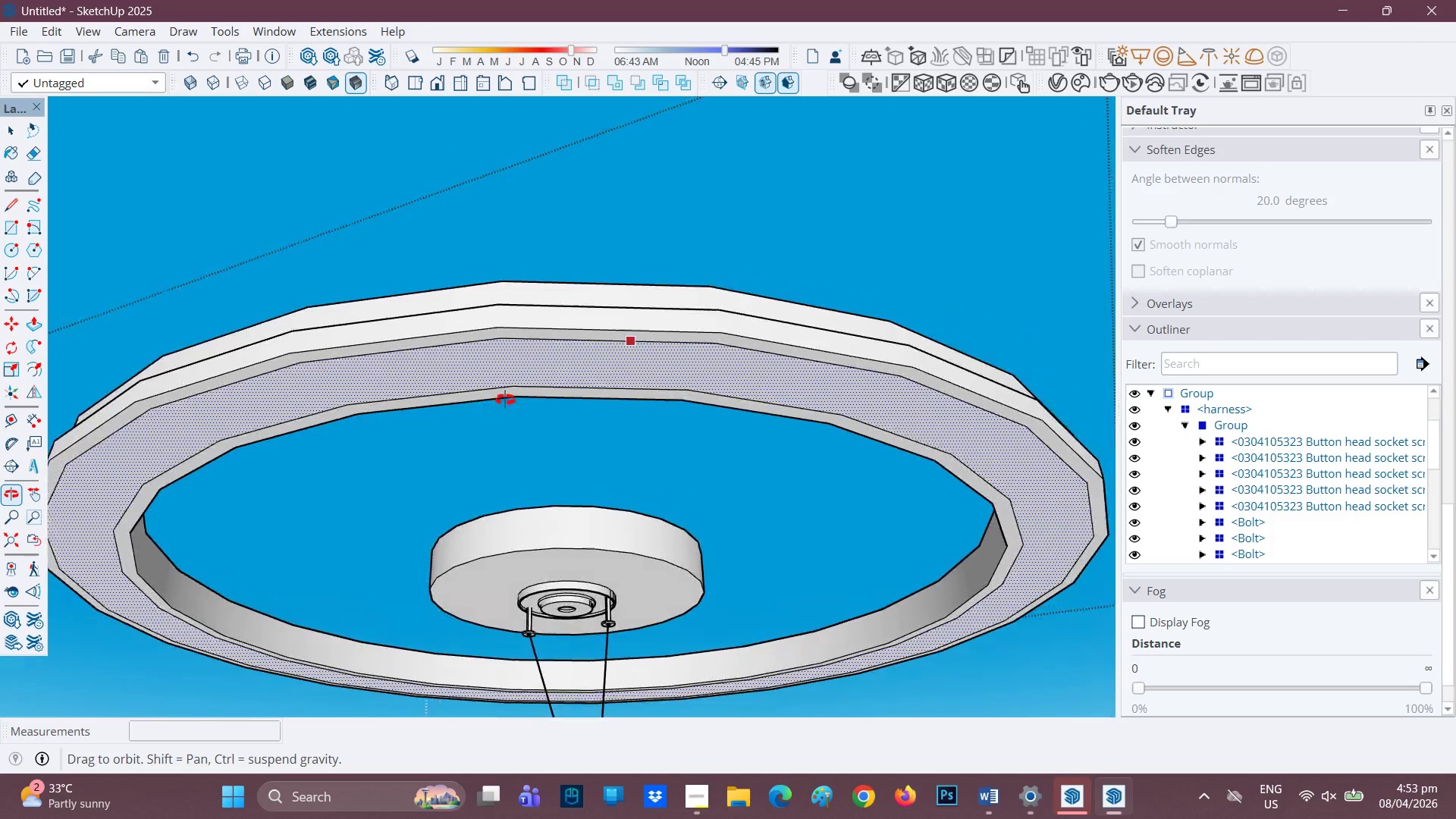 
mouse_move([521, 355])
 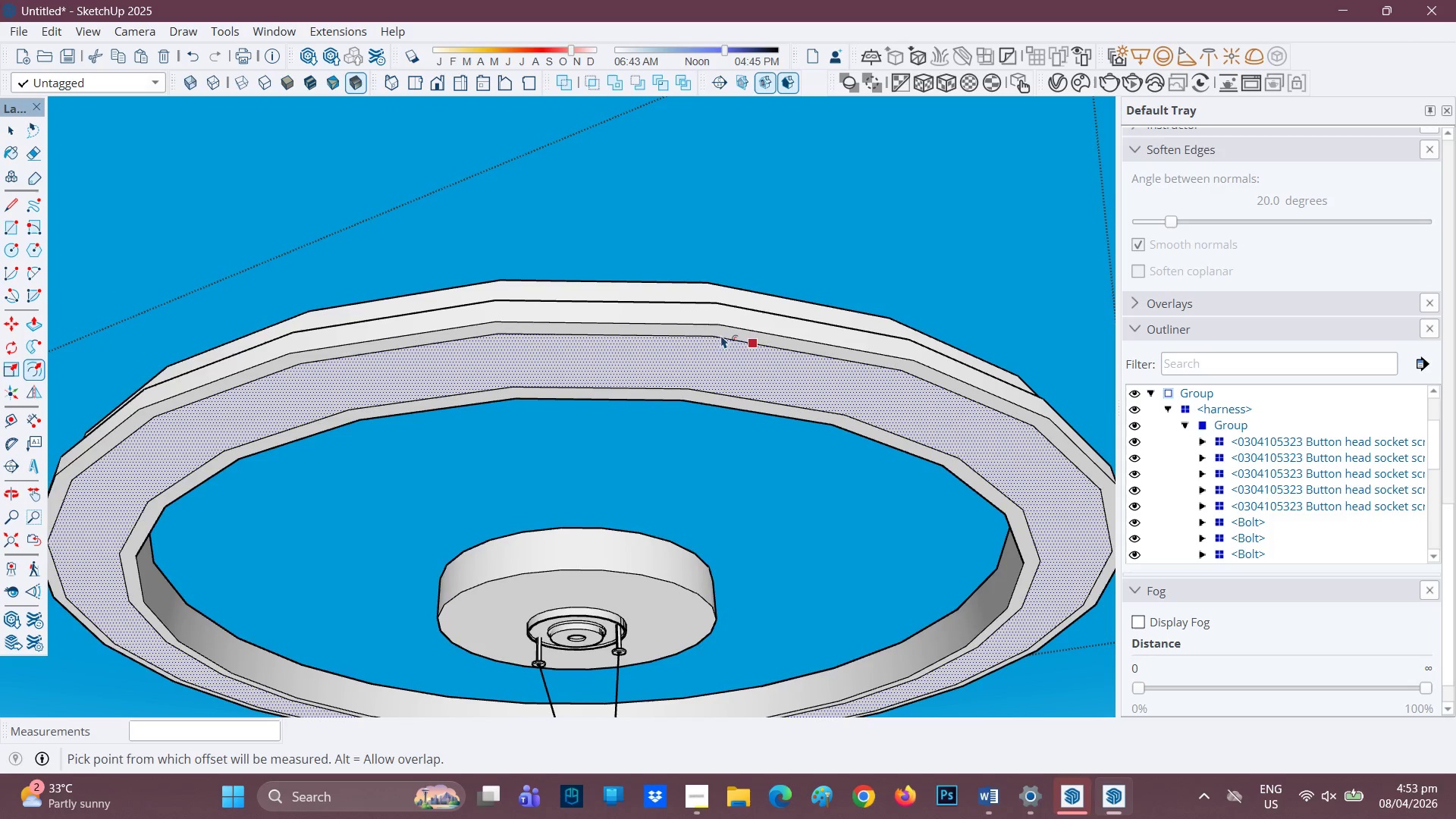 
scroll: coordinate [695, 340], scroll_direction: down, amount: 1.0
 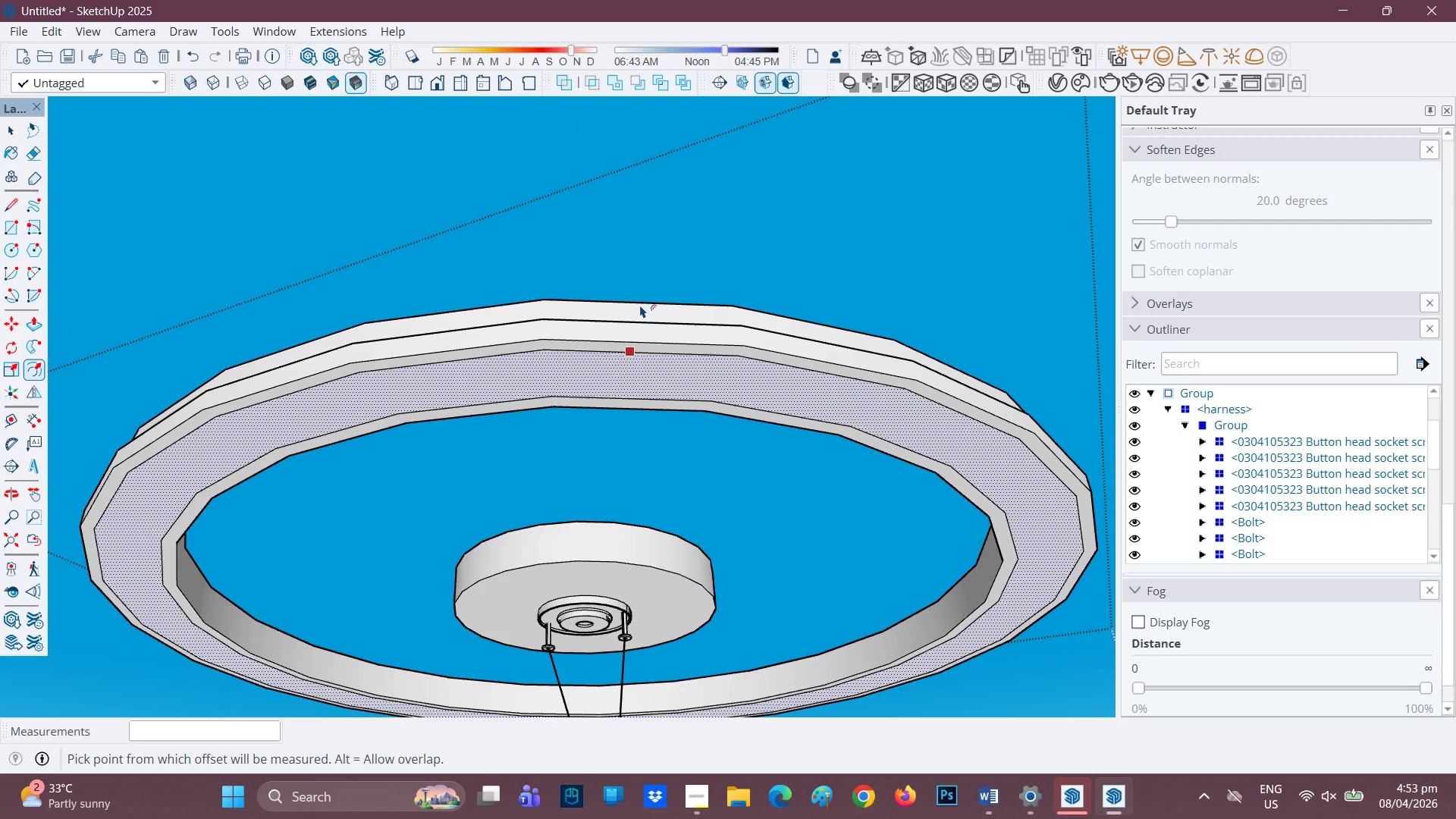 
key(Space)
 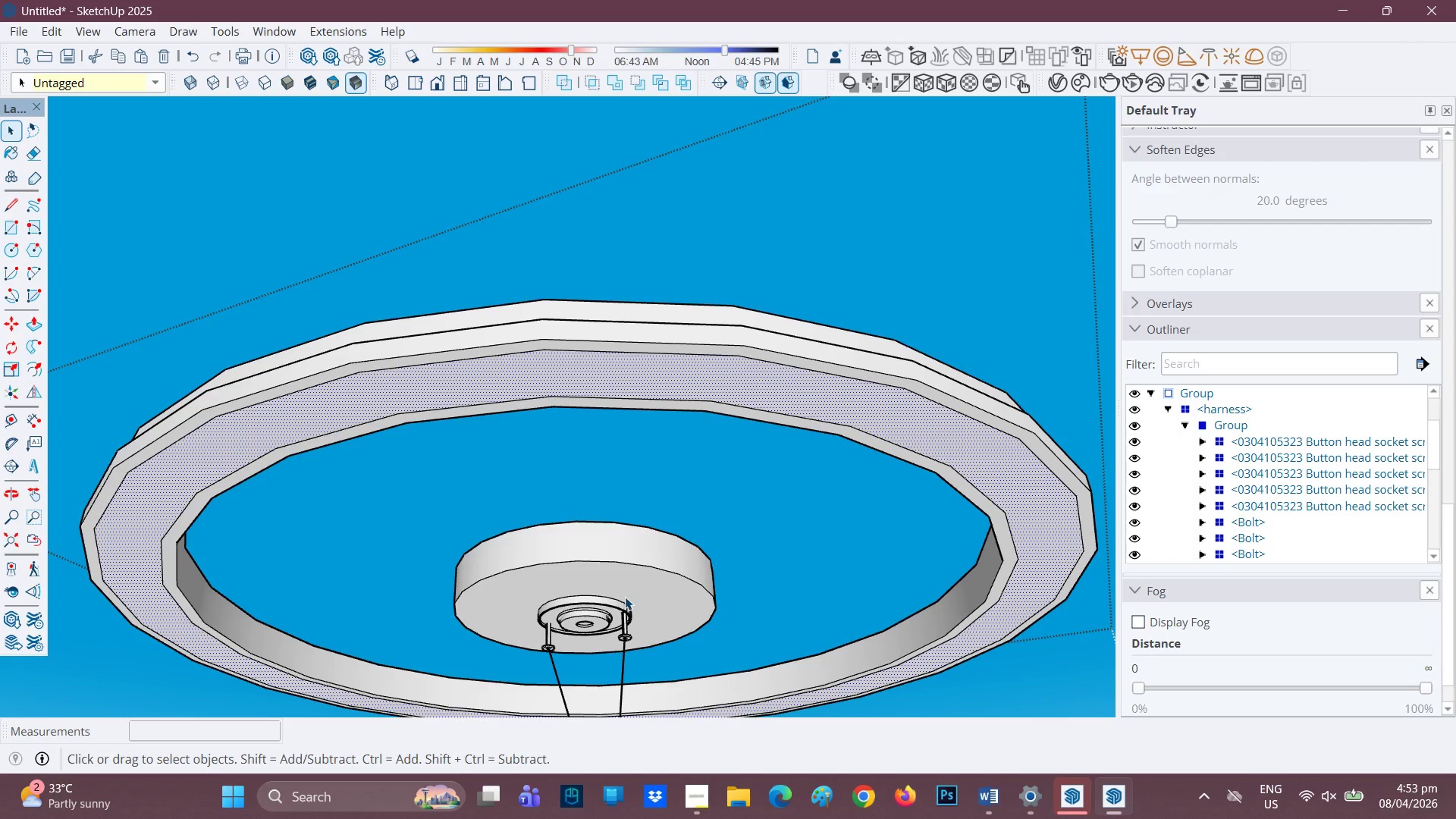 
scroll: coordinate [620, 578], scroll_direction: up, amount: 1.0
 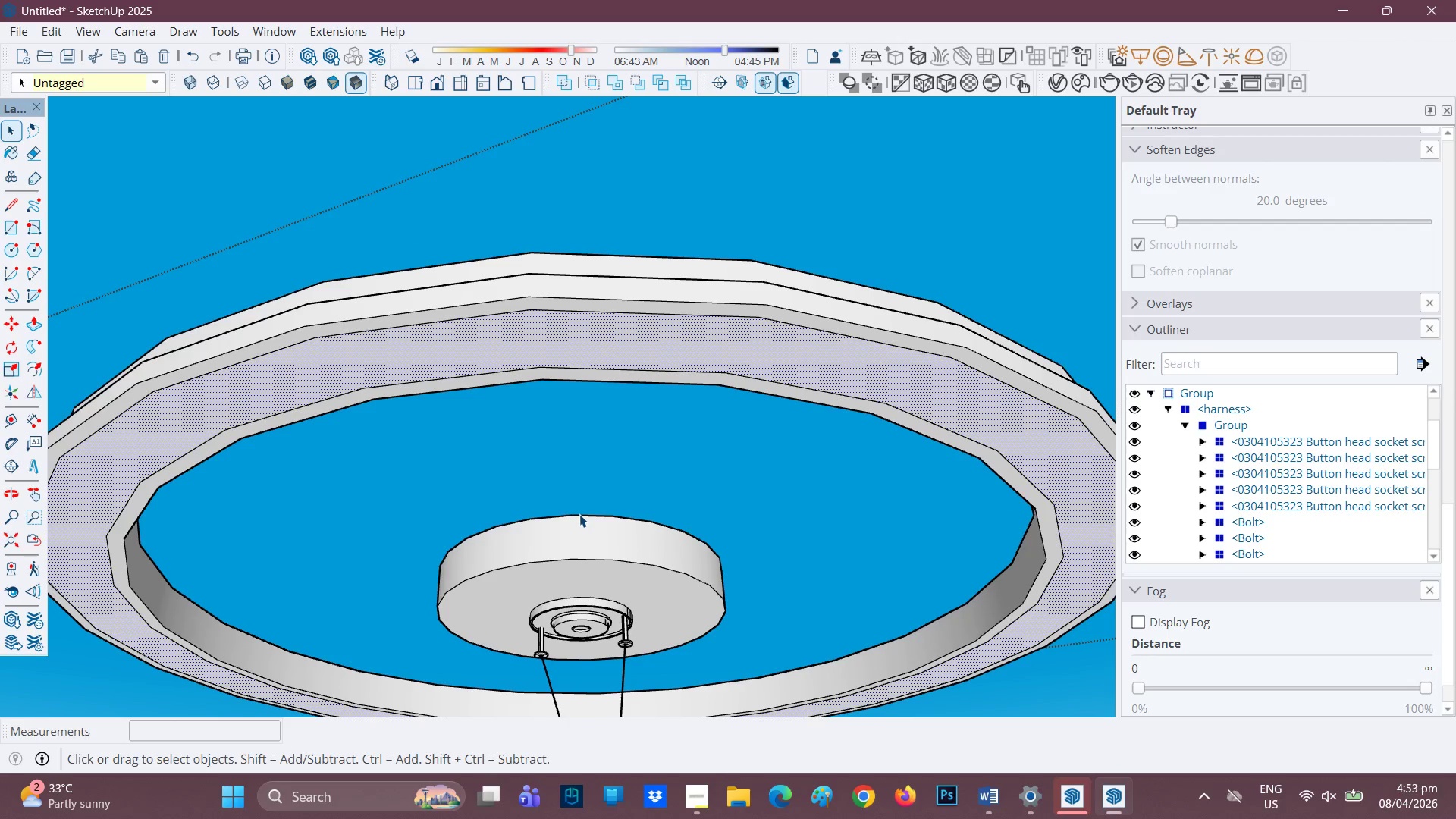 
scroll: coordinate [579, 515], scroll_direction: down, amount: 1.0
 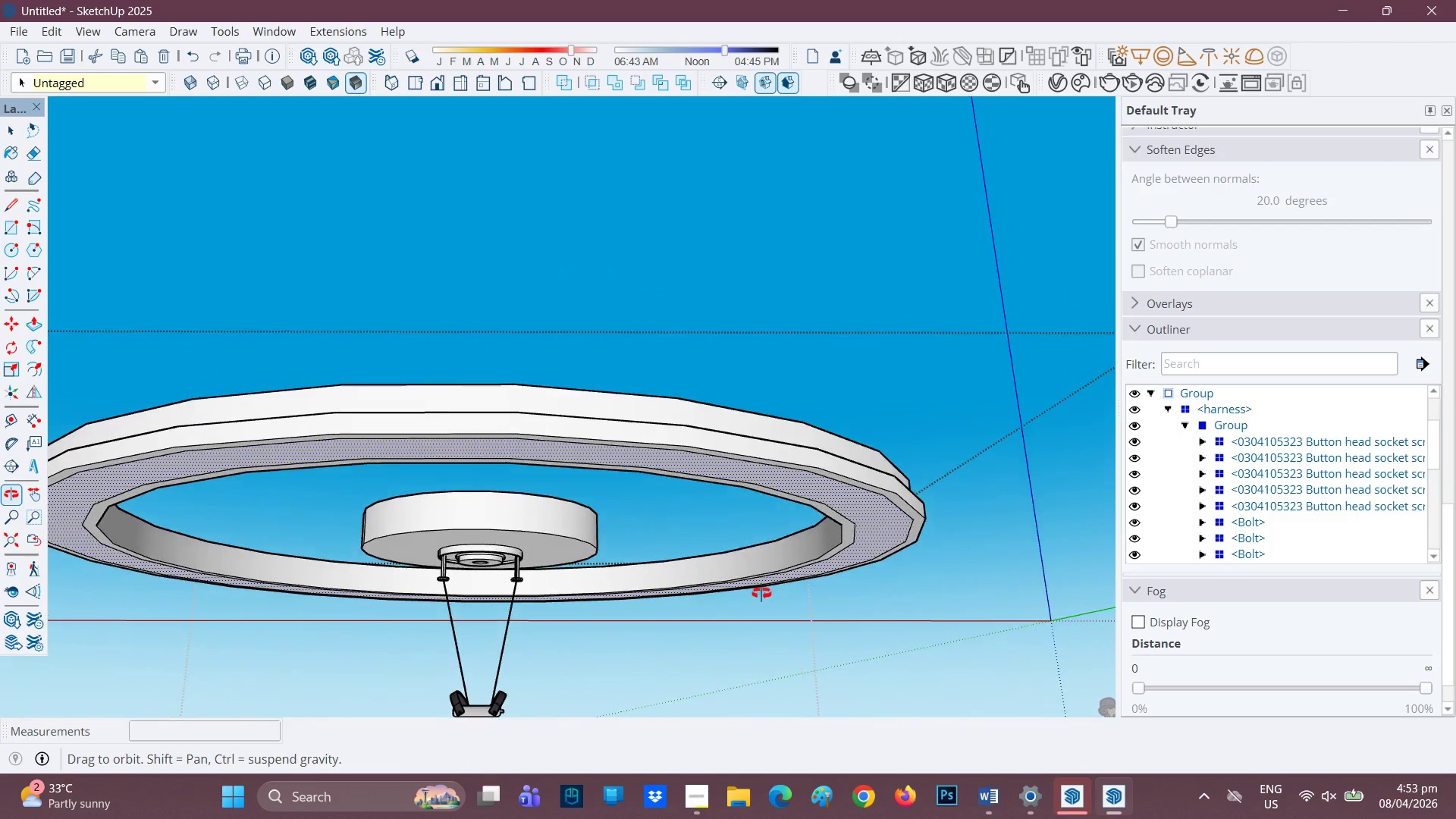 
wait(5.86)
 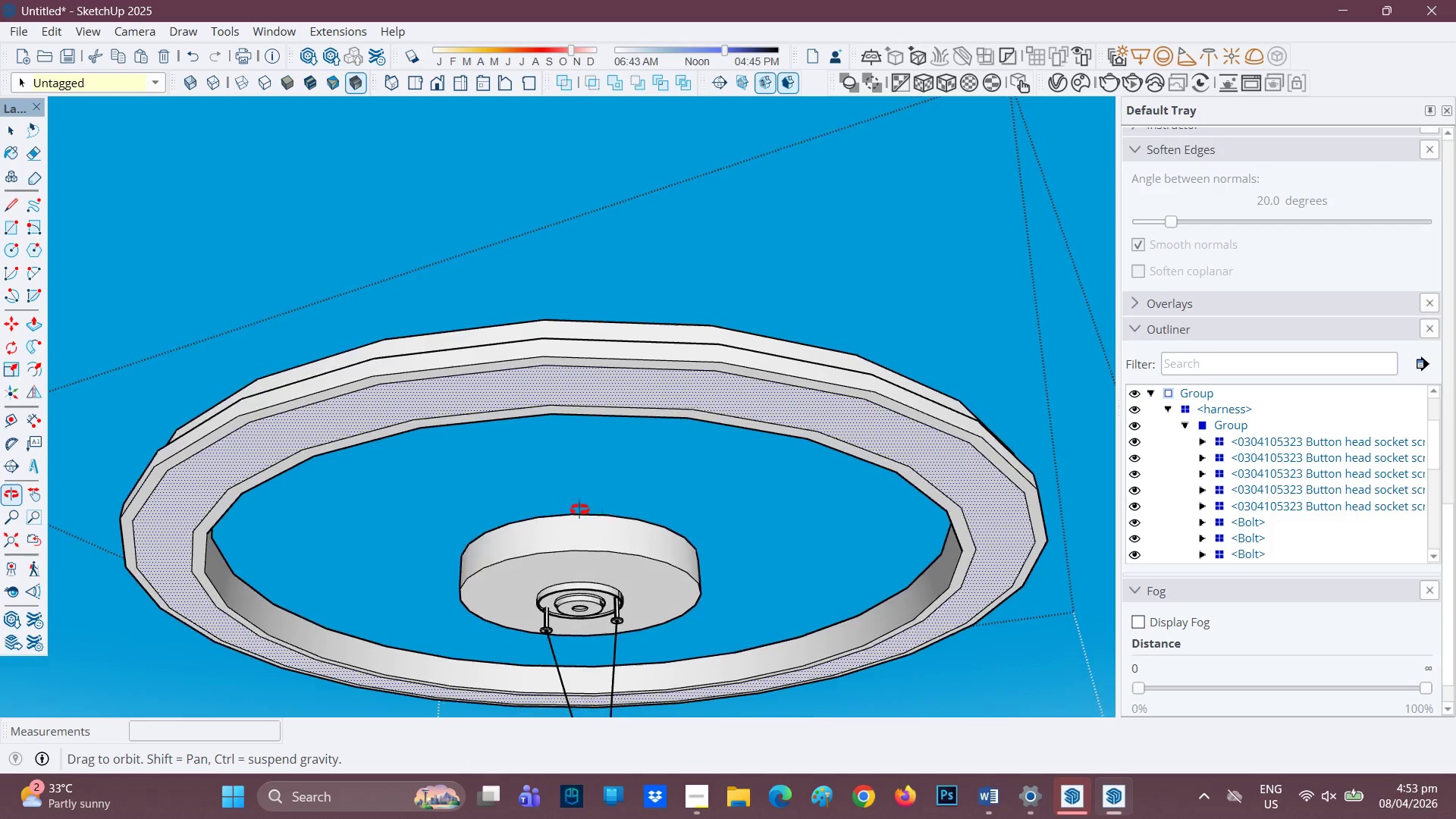 
scroll: coordinate [507, 463], scroll_direction: up, amount: 5.0
 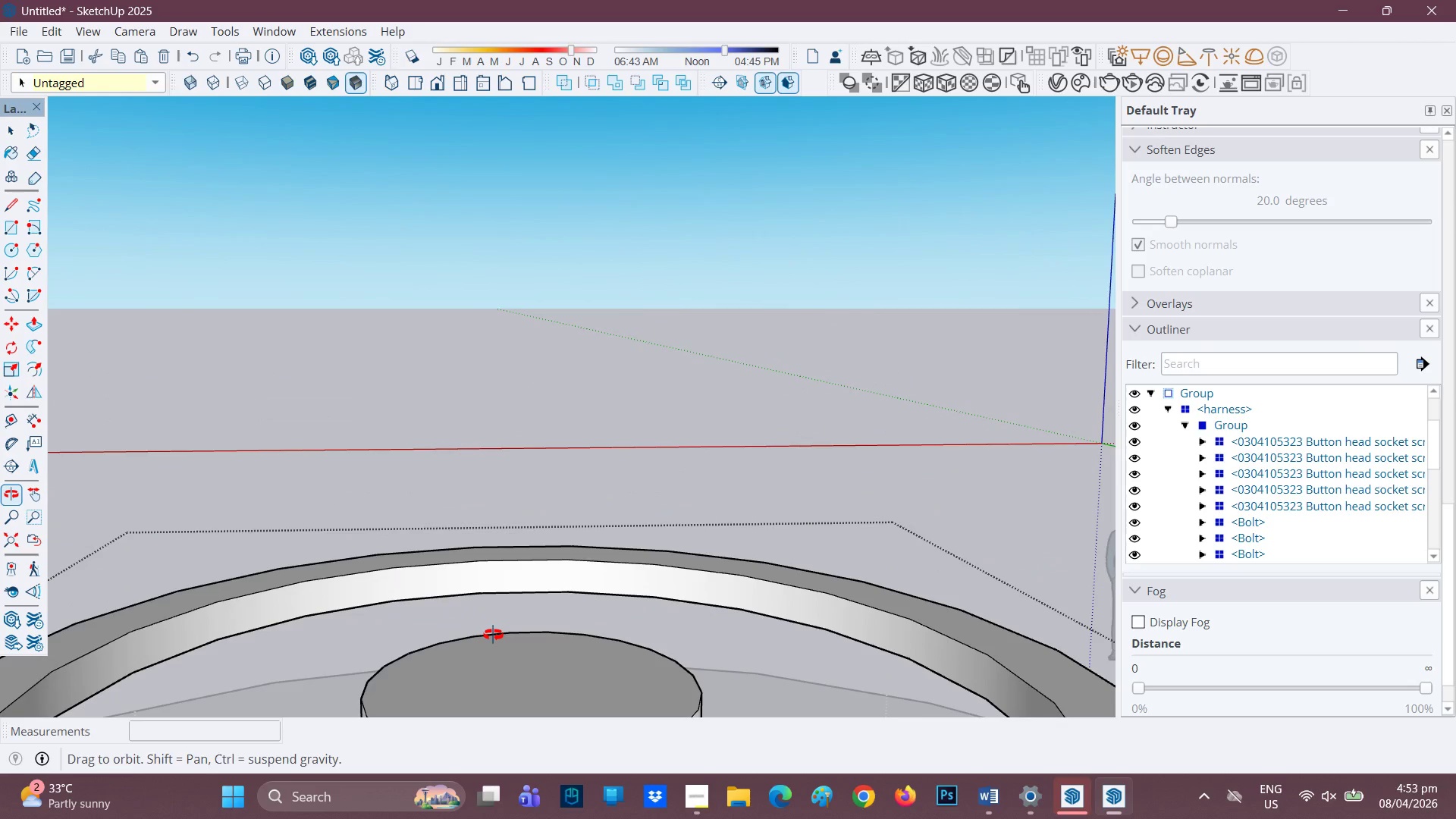 
key(H)
 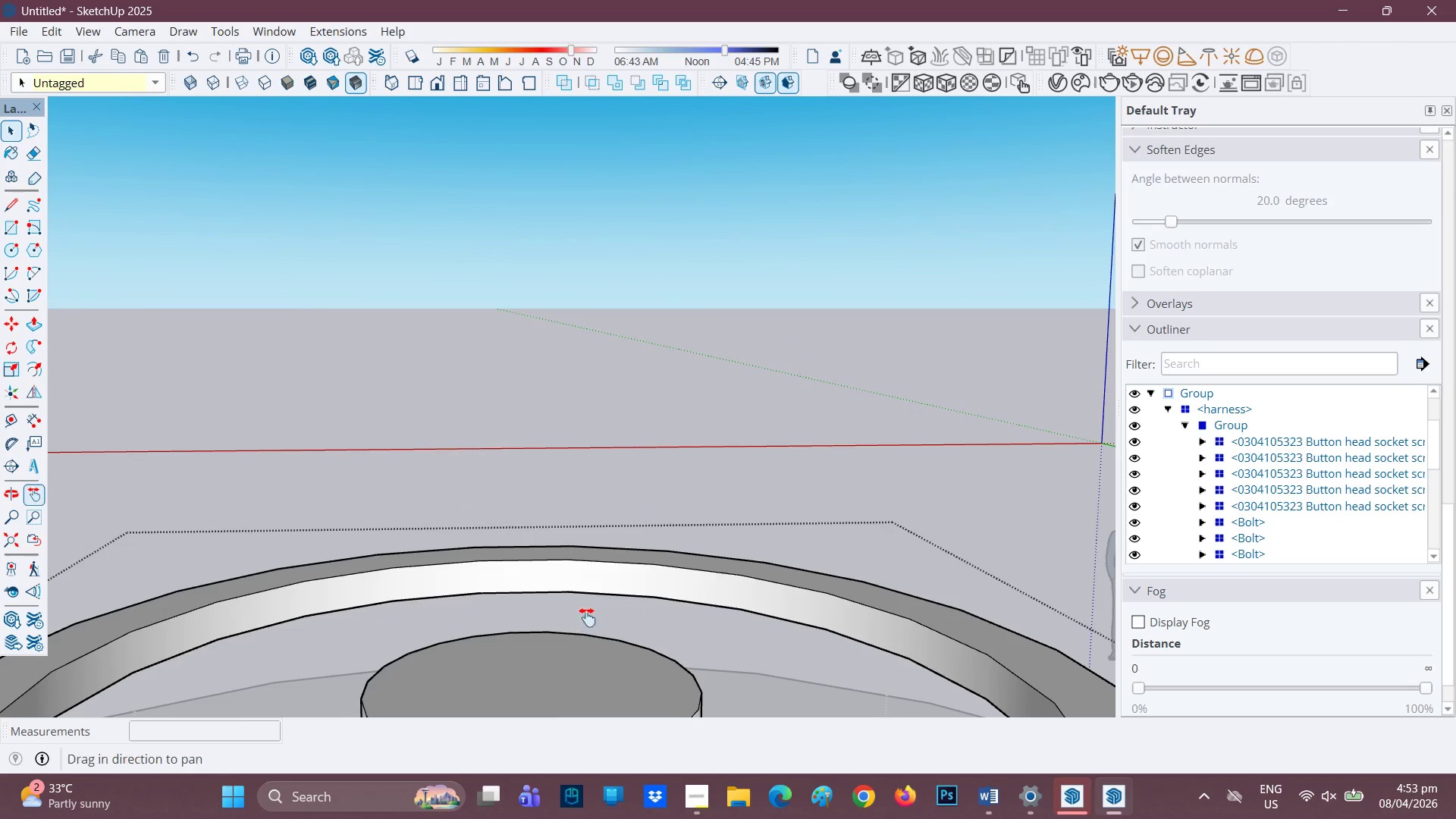 
left_click_drag(start_coordinate=[585, 622], to_coordinate=[582, 487])
 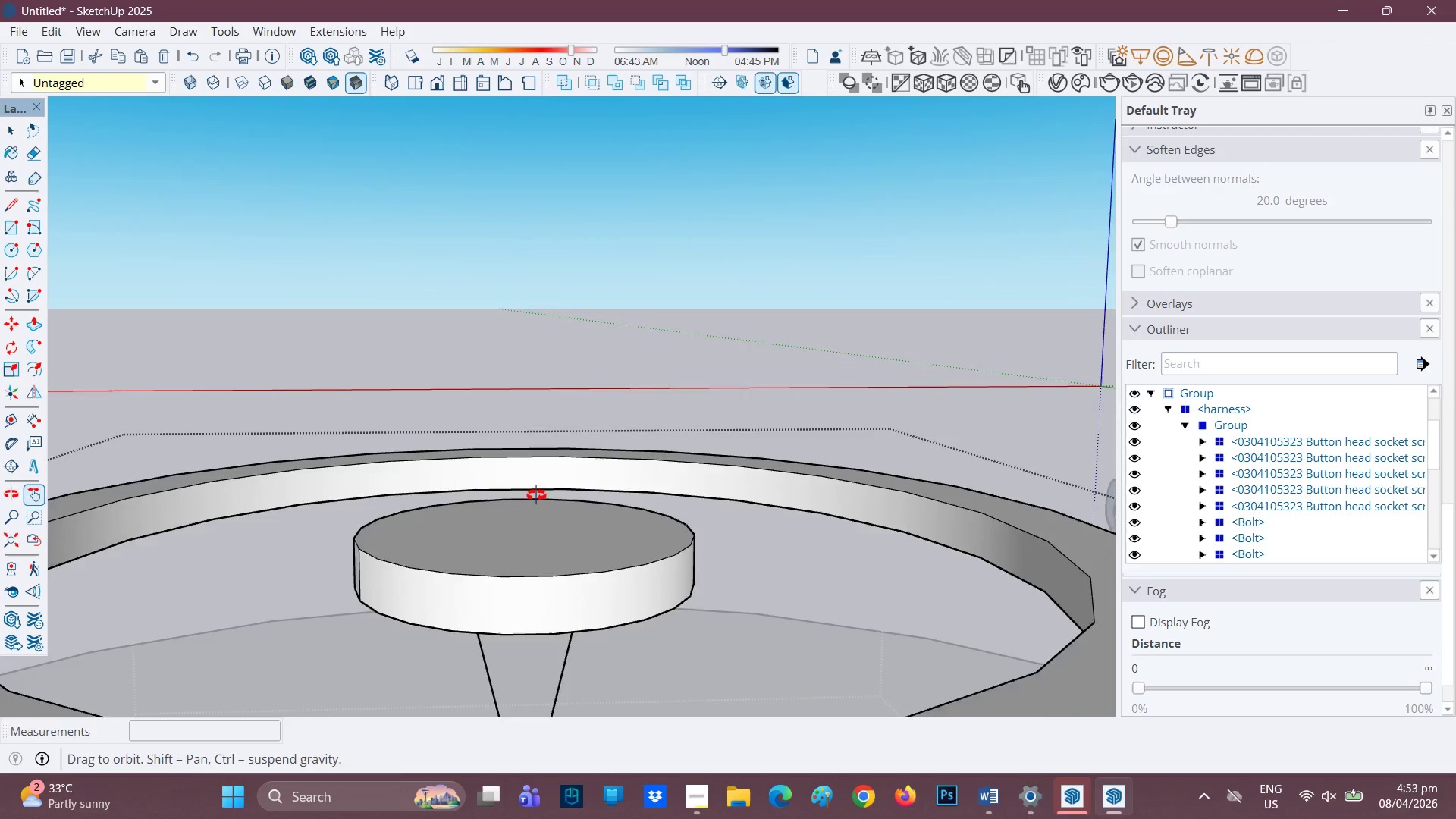 
scroll: coordinate [527, 520], scroll_direction: down, amount: 1.0
 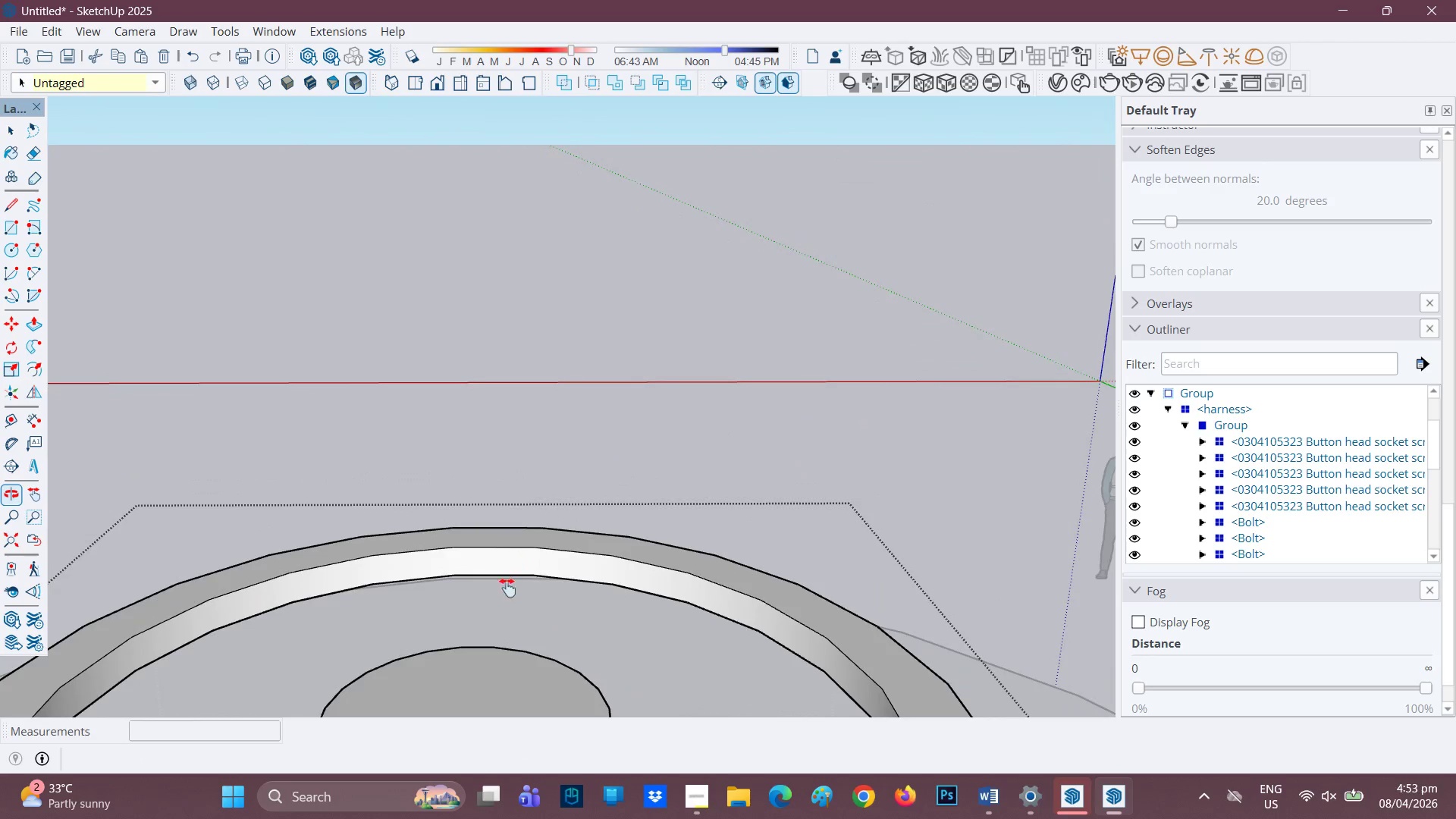 
type(HH F)
 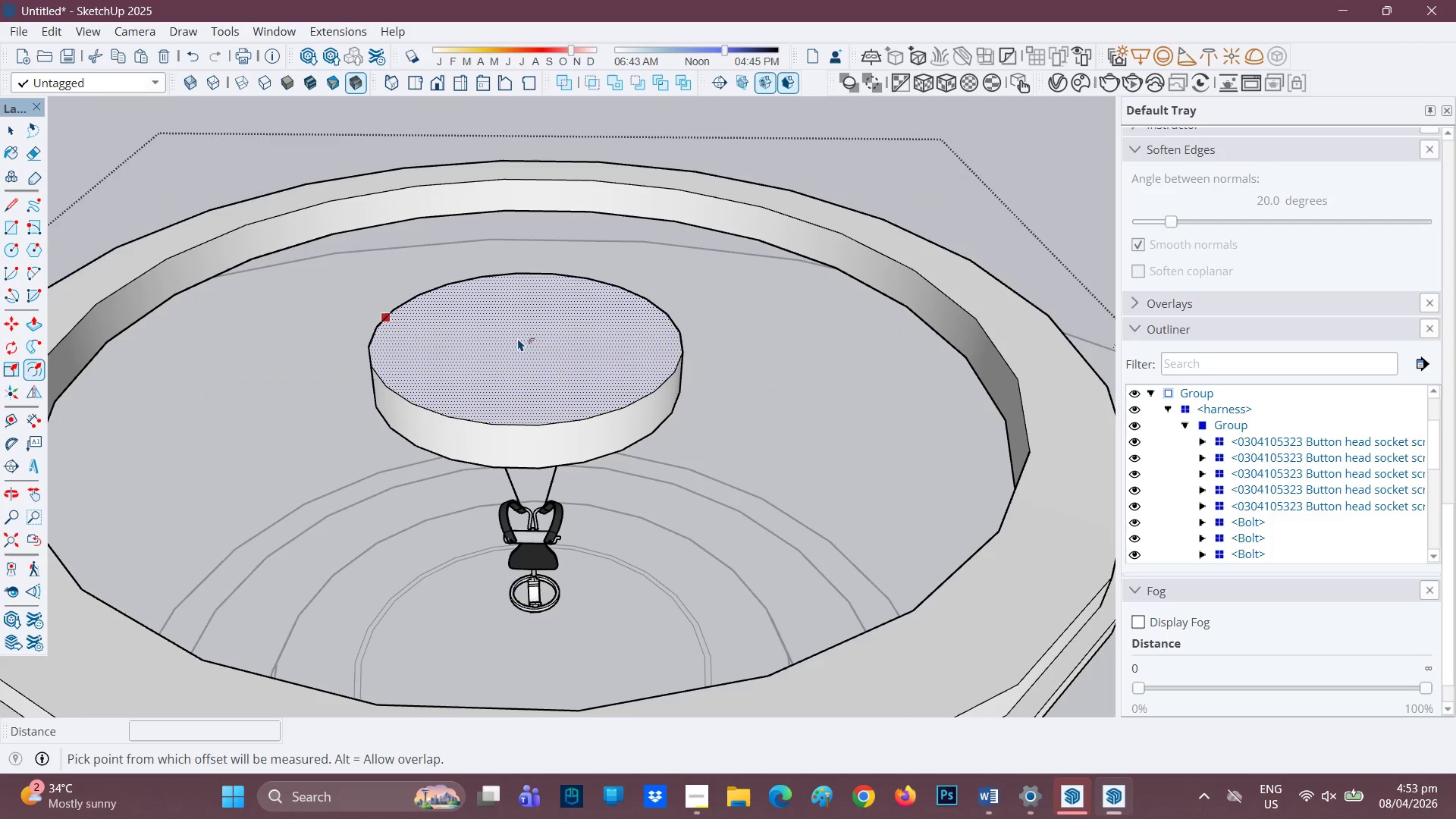 
left_click_drag(start_coordinate=[508, 598], to_coordinate=[541, 416])
 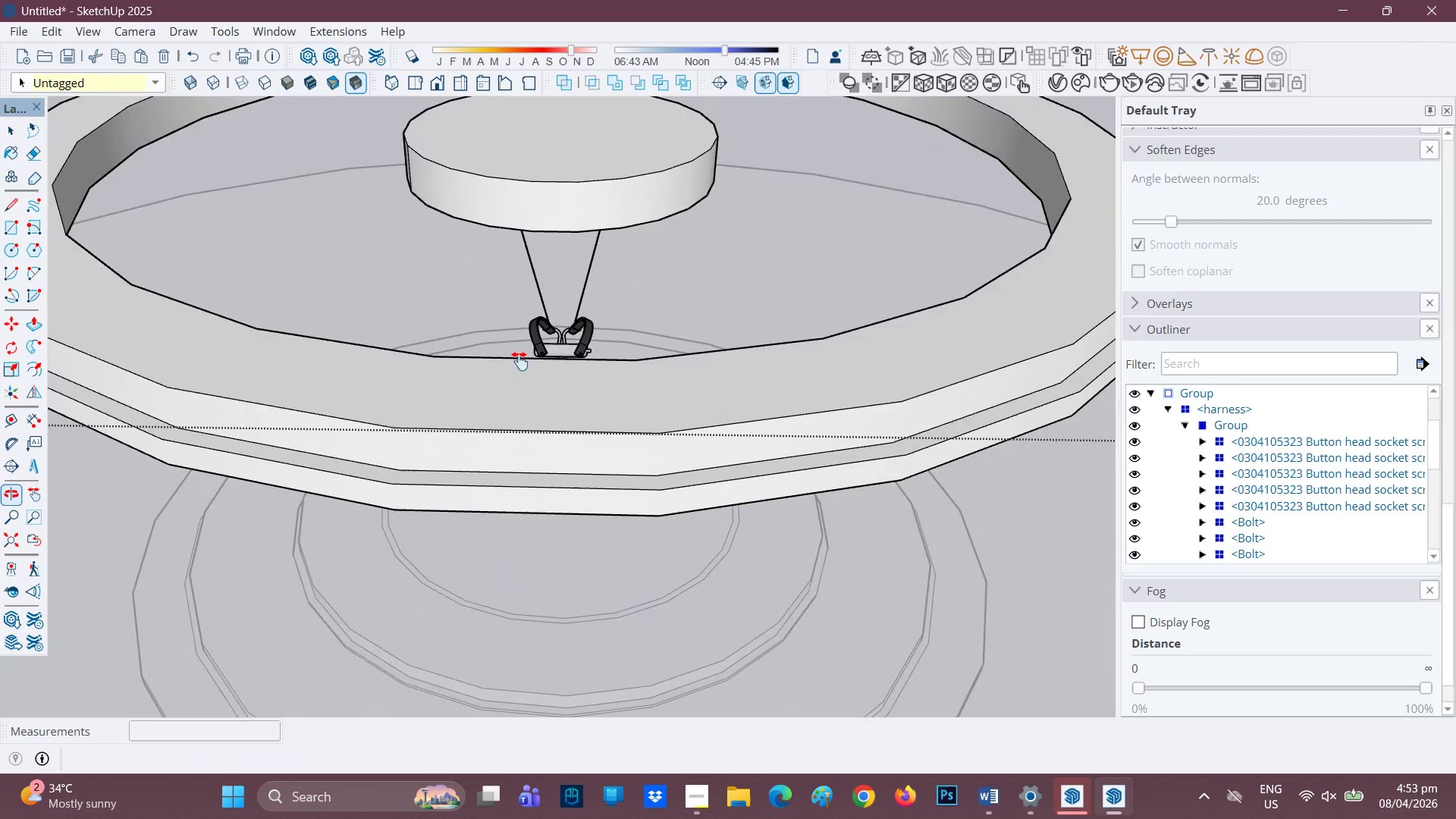 
left_click_drag(start_coordinate=[540, 325], to_coordinate=[510, 513])
 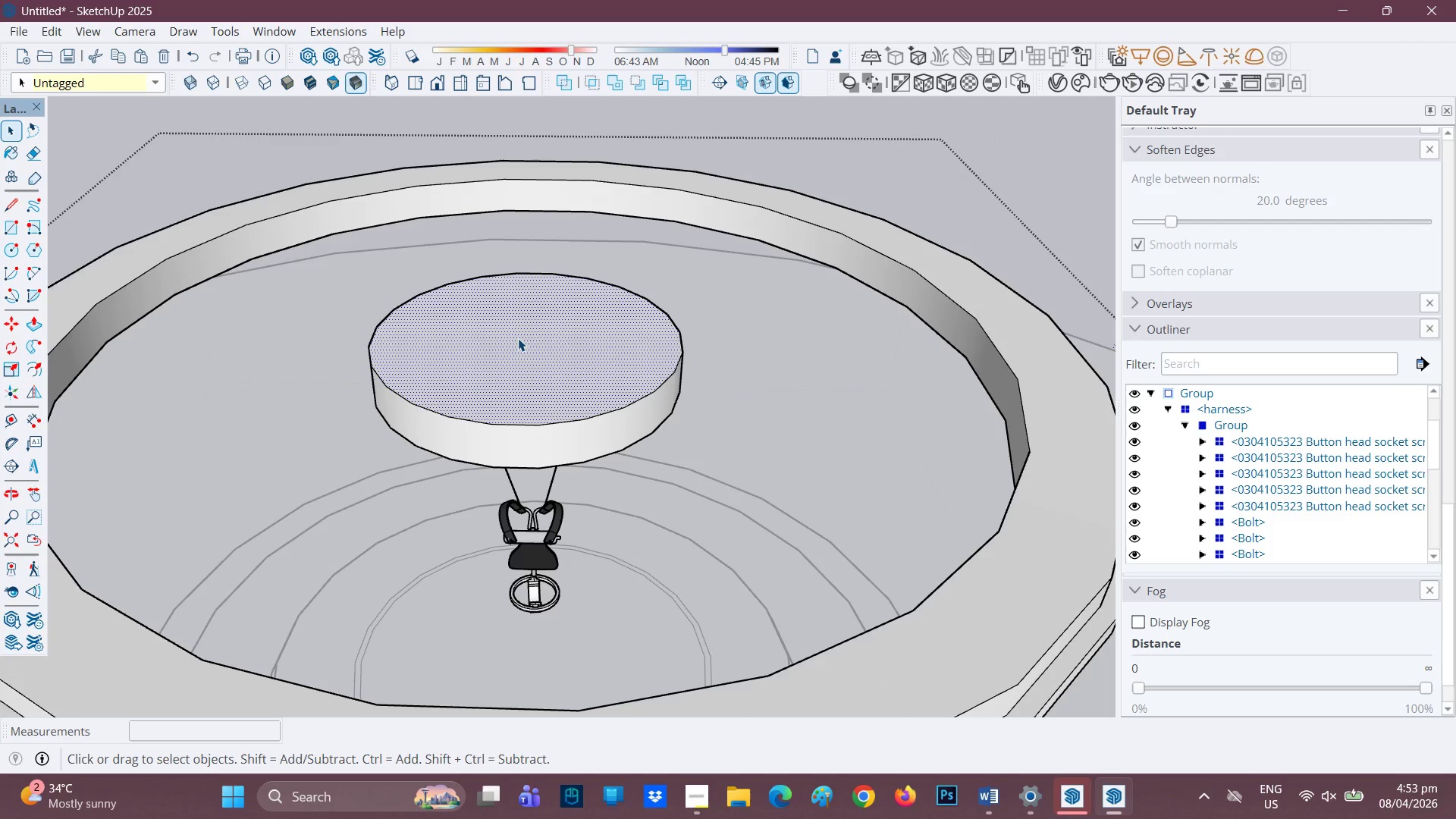 
left_click([518, 338])
 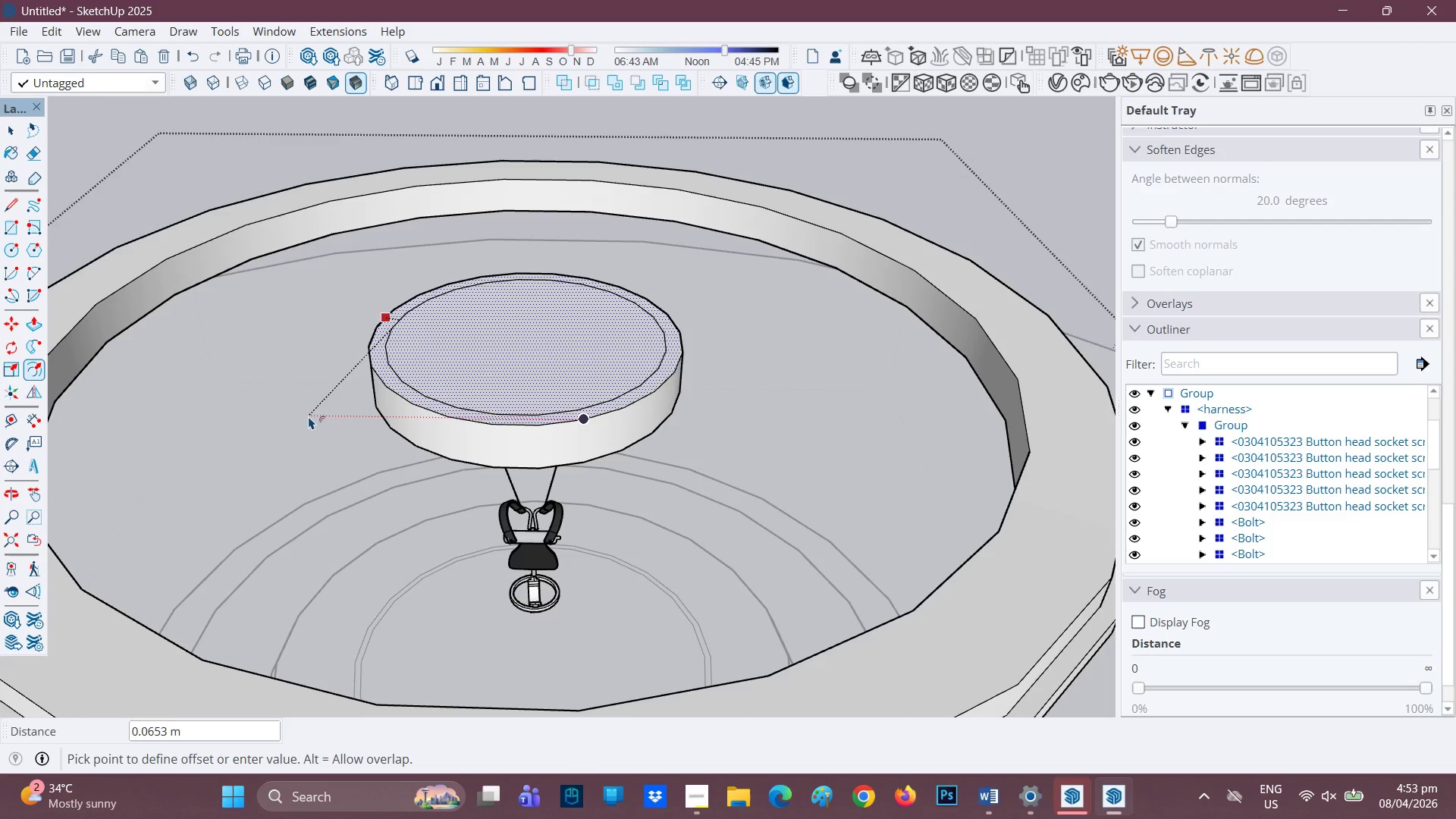 
key(Space)
 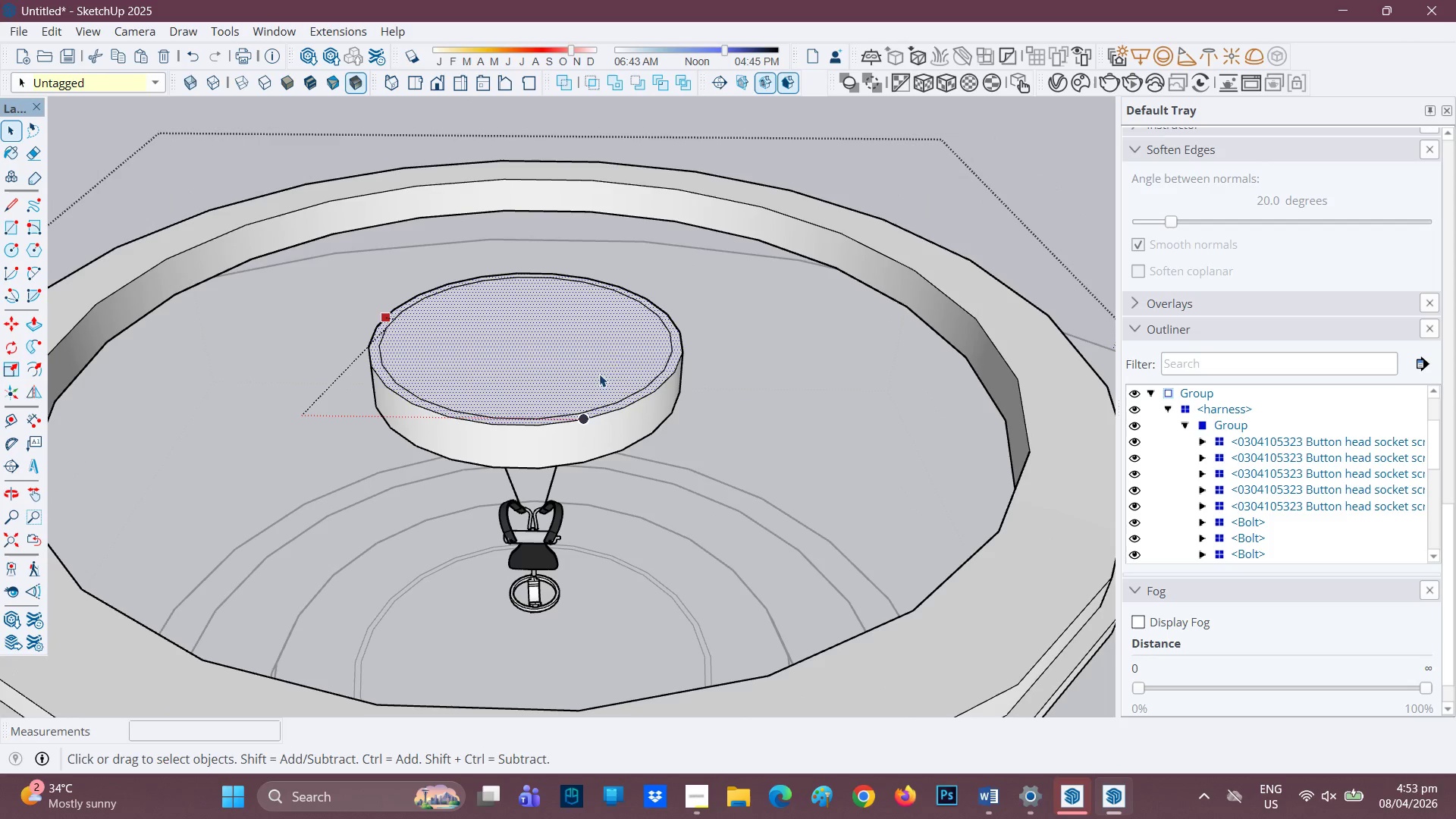 
scroll: coordinate [629, 369], scroll_direction: up, amount: 2.0
 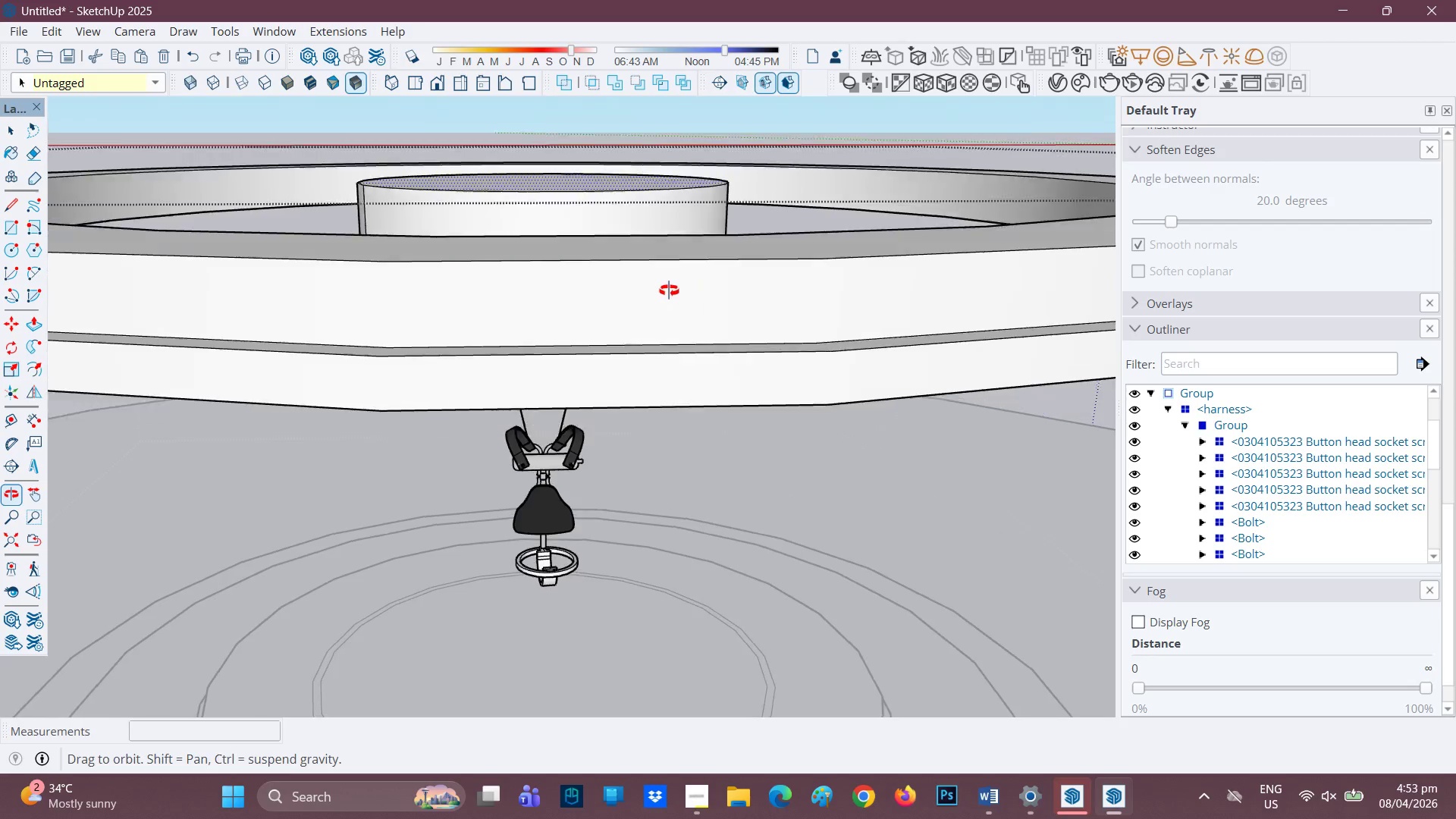 
key(H)
 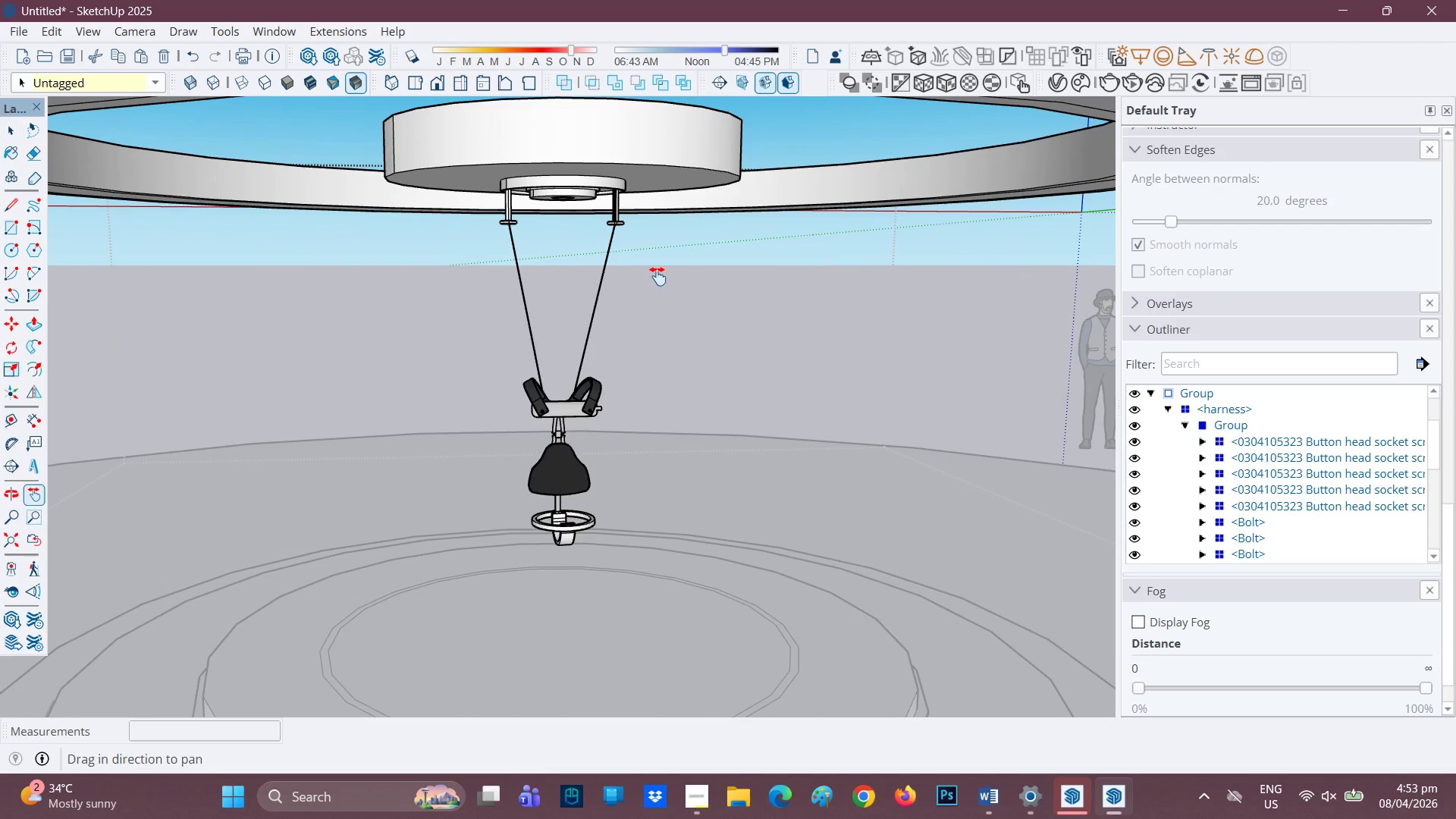 
left_click_drag(start_coordinate=[657, 276], to_coordinate=[636, 421])
 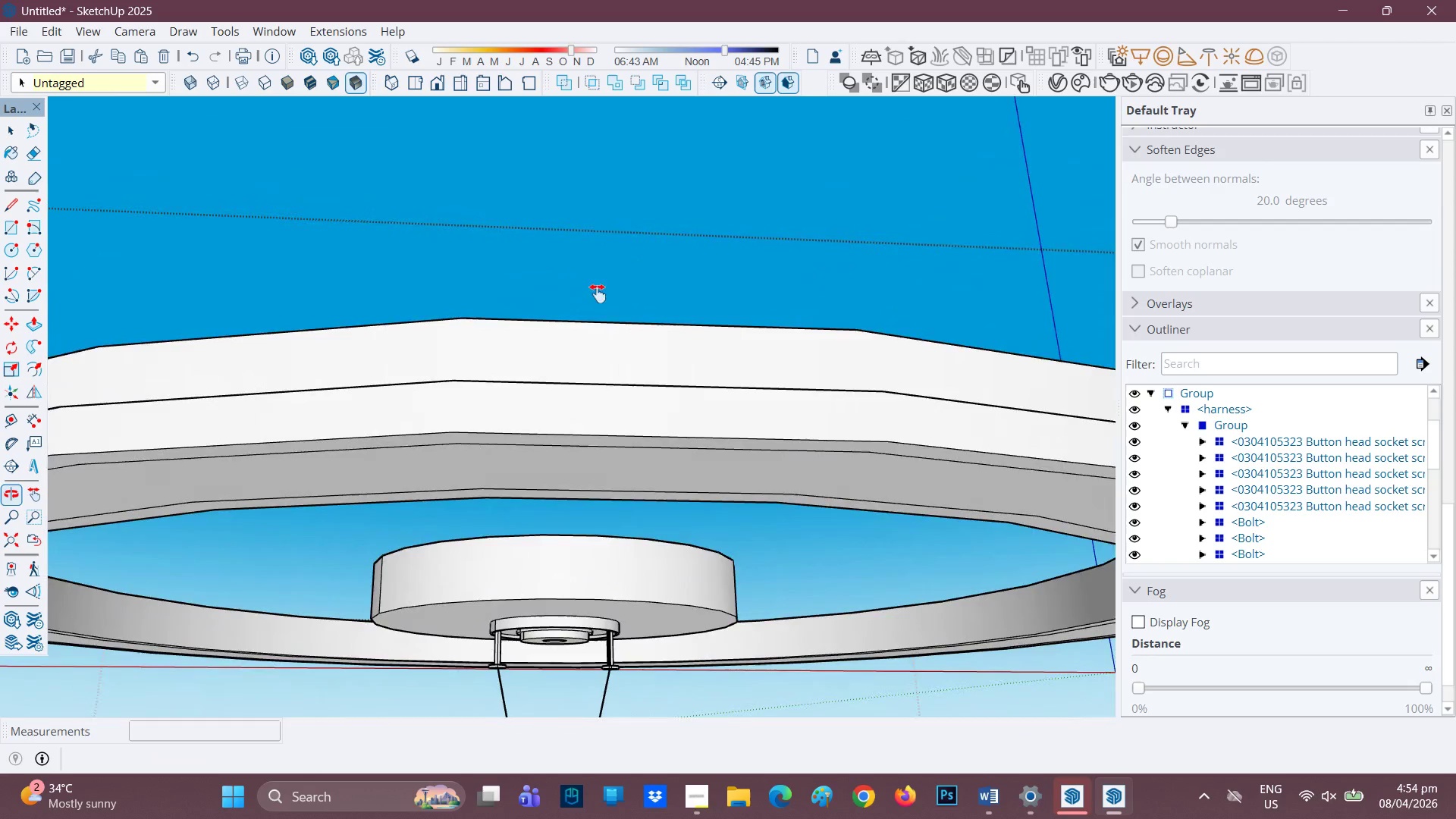 
scroll: coordinate [591, 582], scroll_direction: up, amount: 2.0
 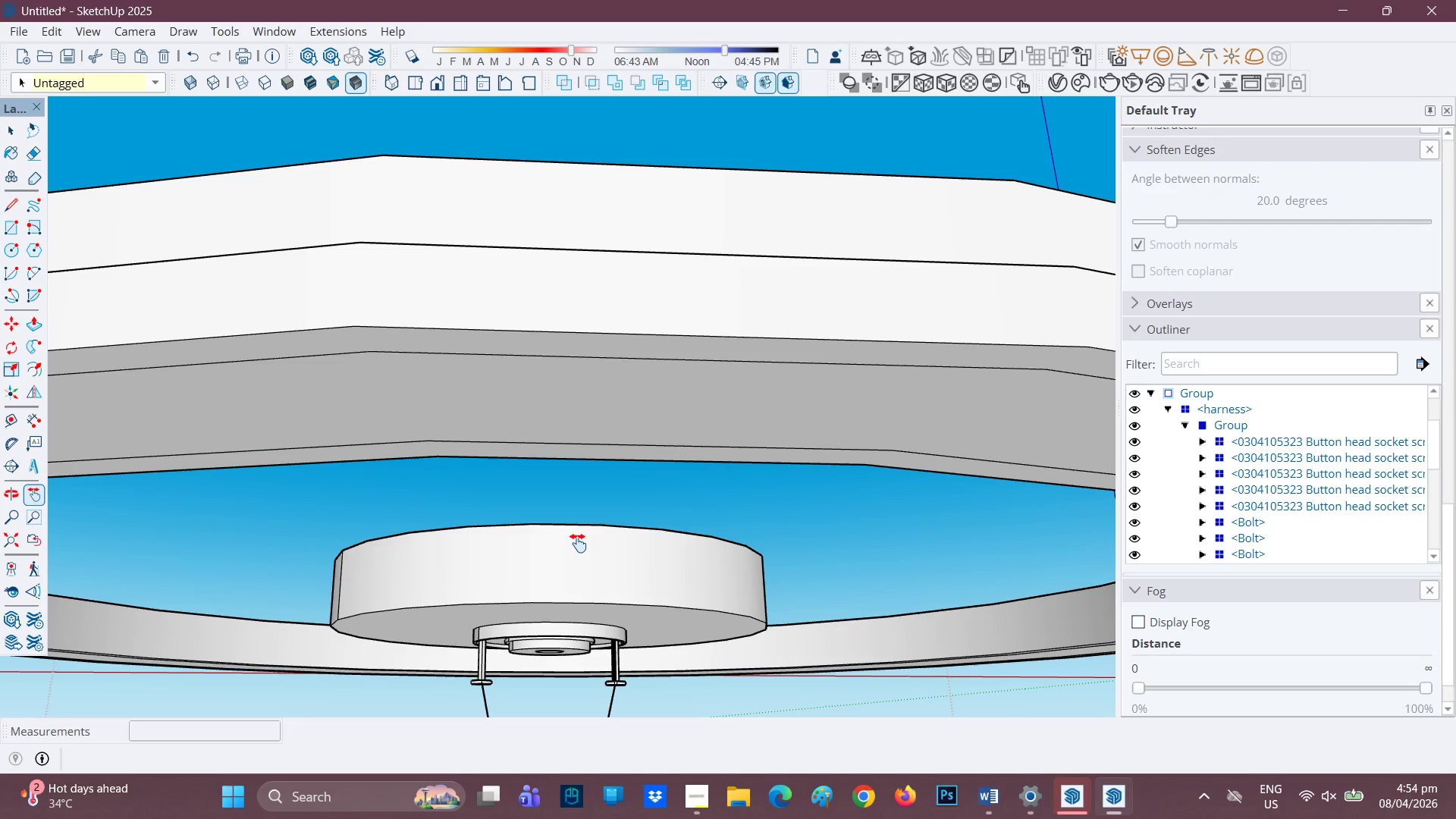 
wait(49.56)
 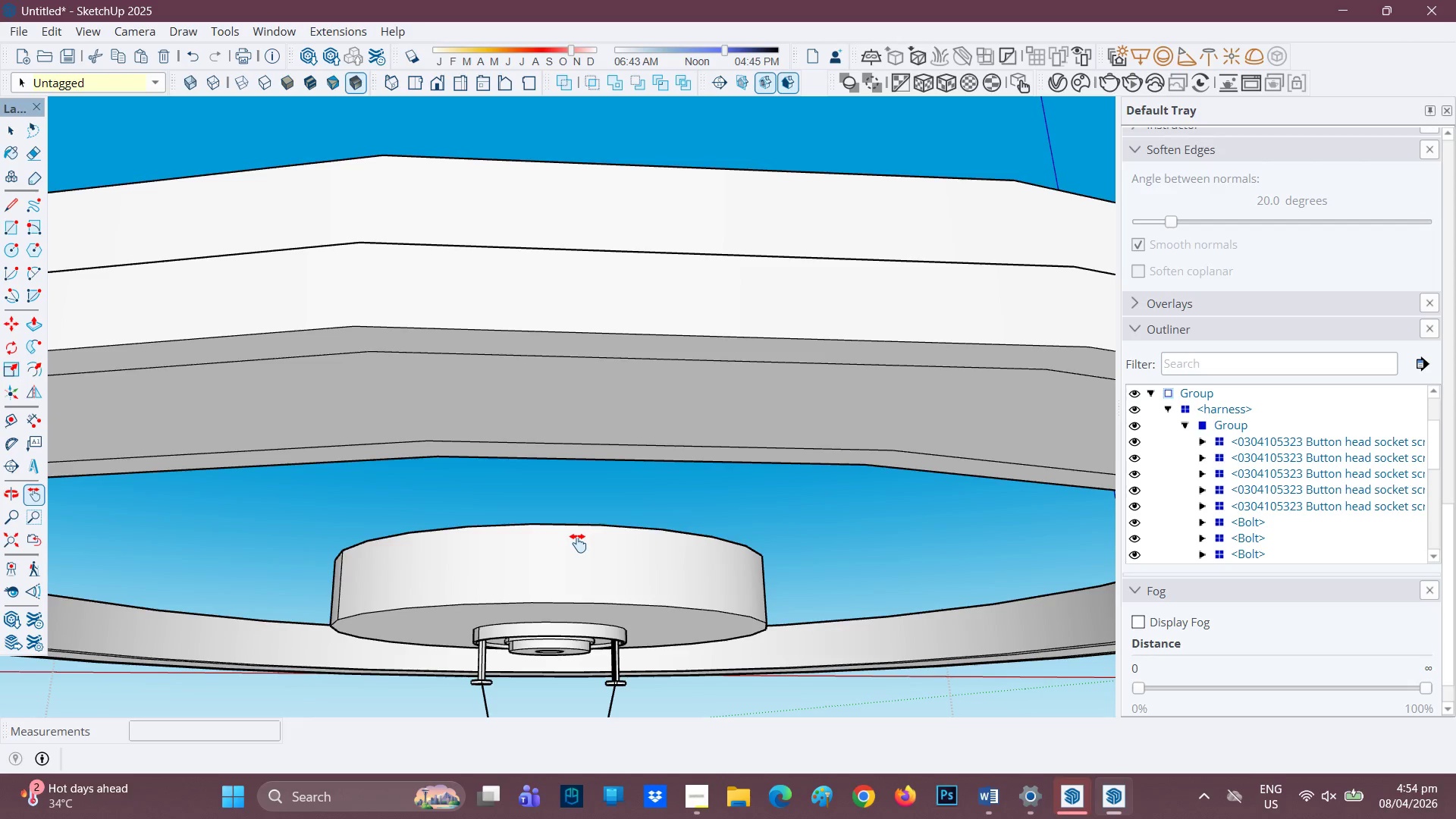 
key(H)
 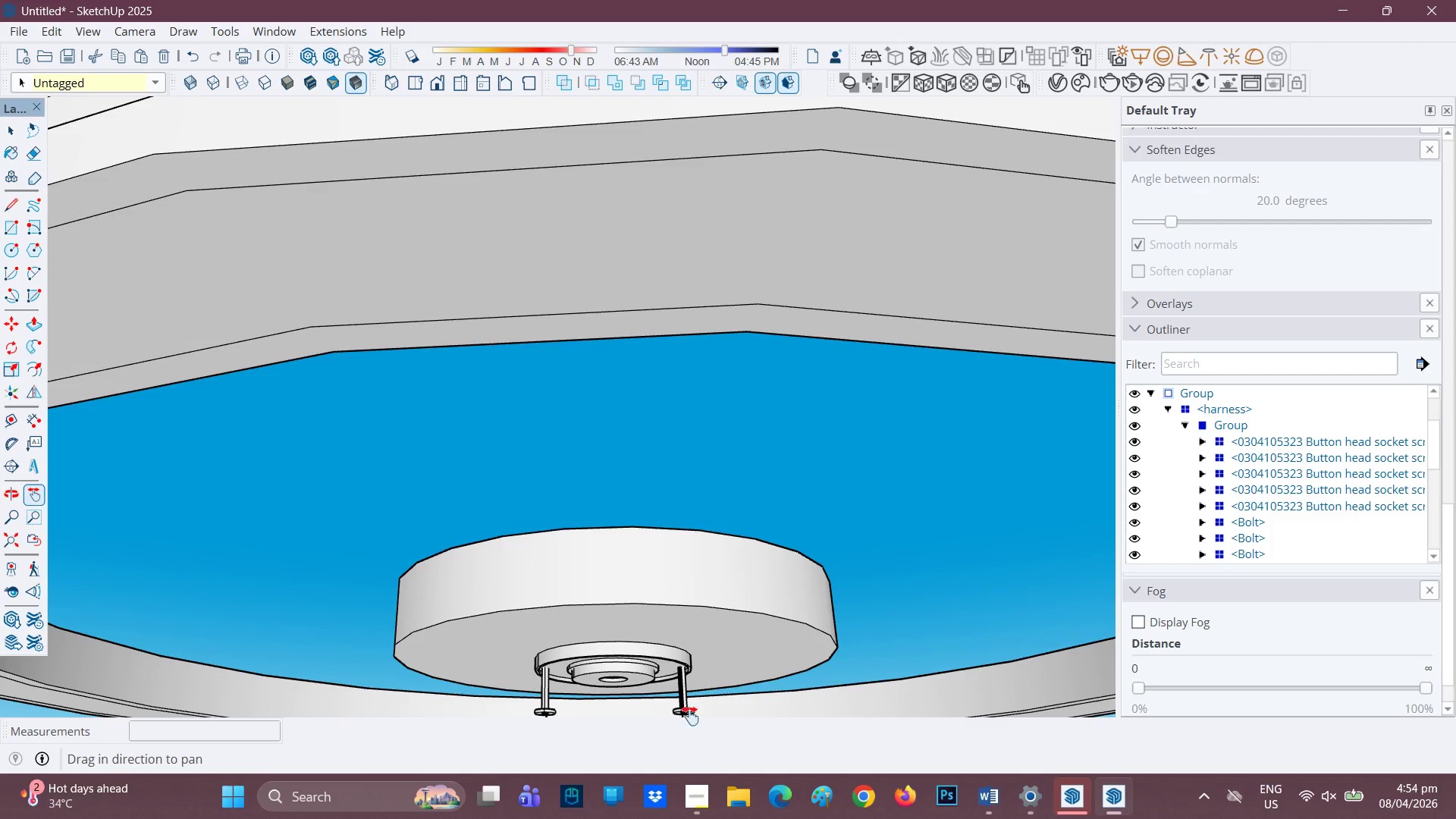 
left_click_drag(start_coordinate=[694, 711], to_coordinate=[702, 632])
 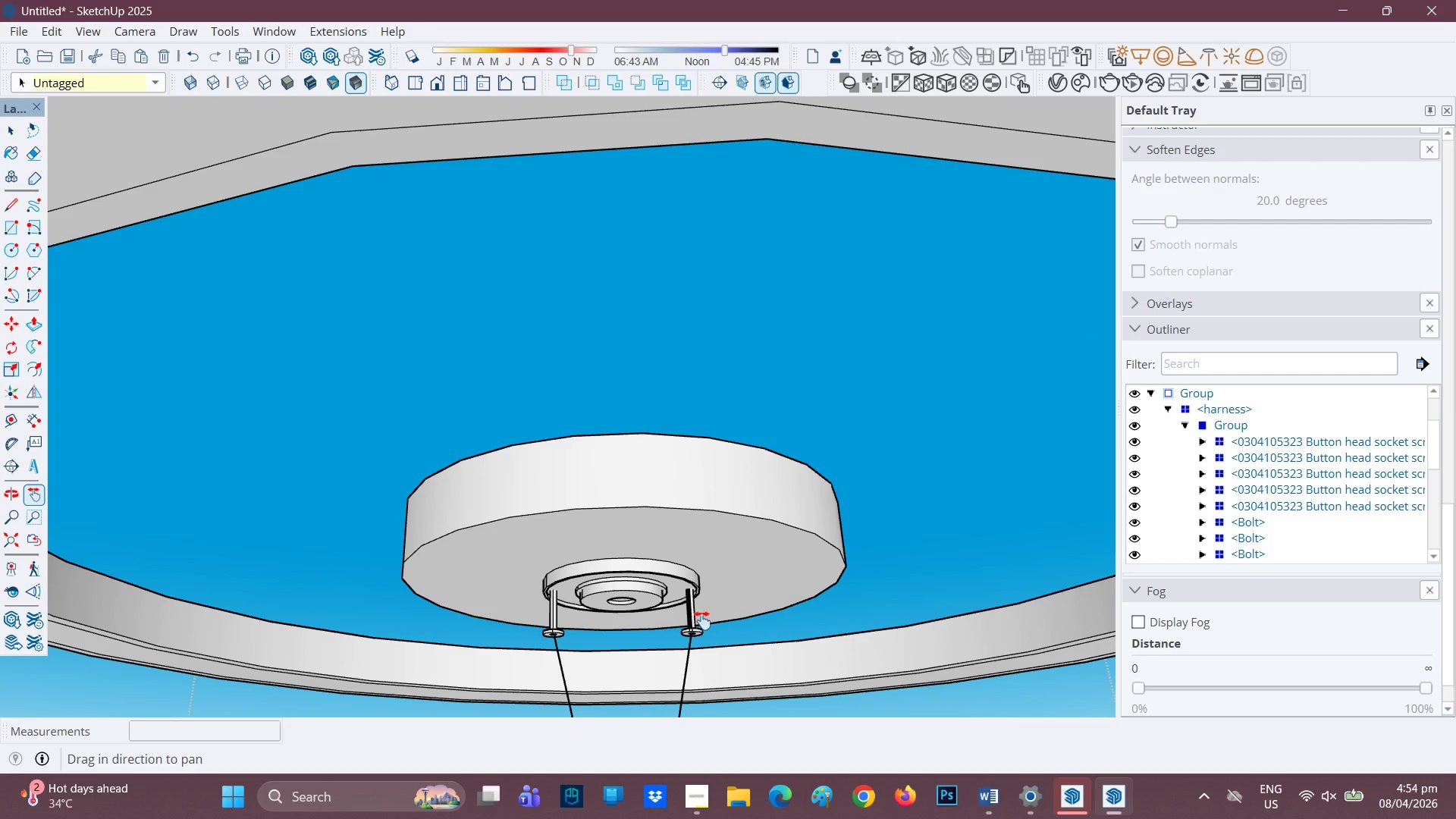 
scroll: coordinate [700, 566], scroll_direction: up, amount: 4.0
 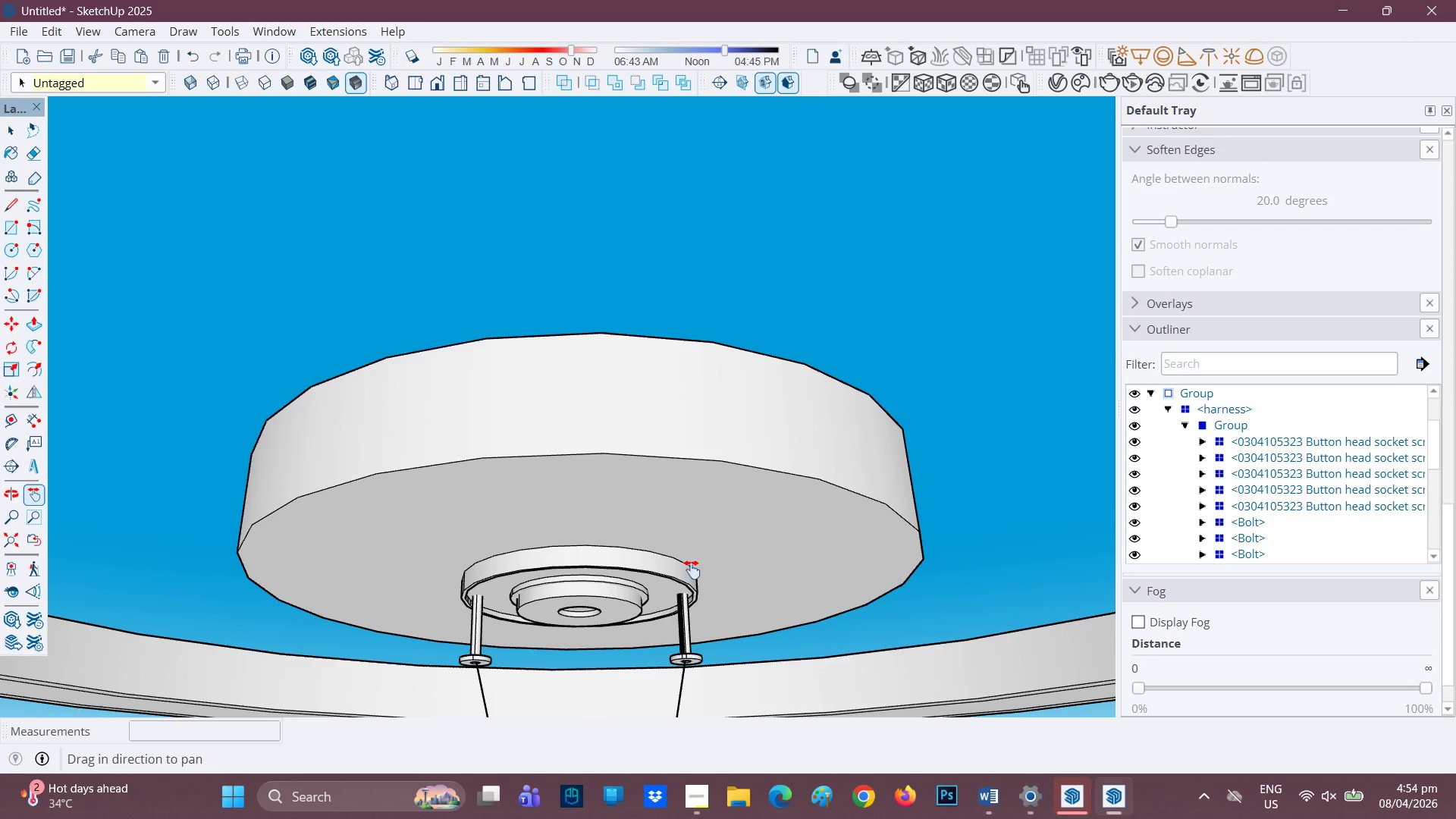 
key(Space)
 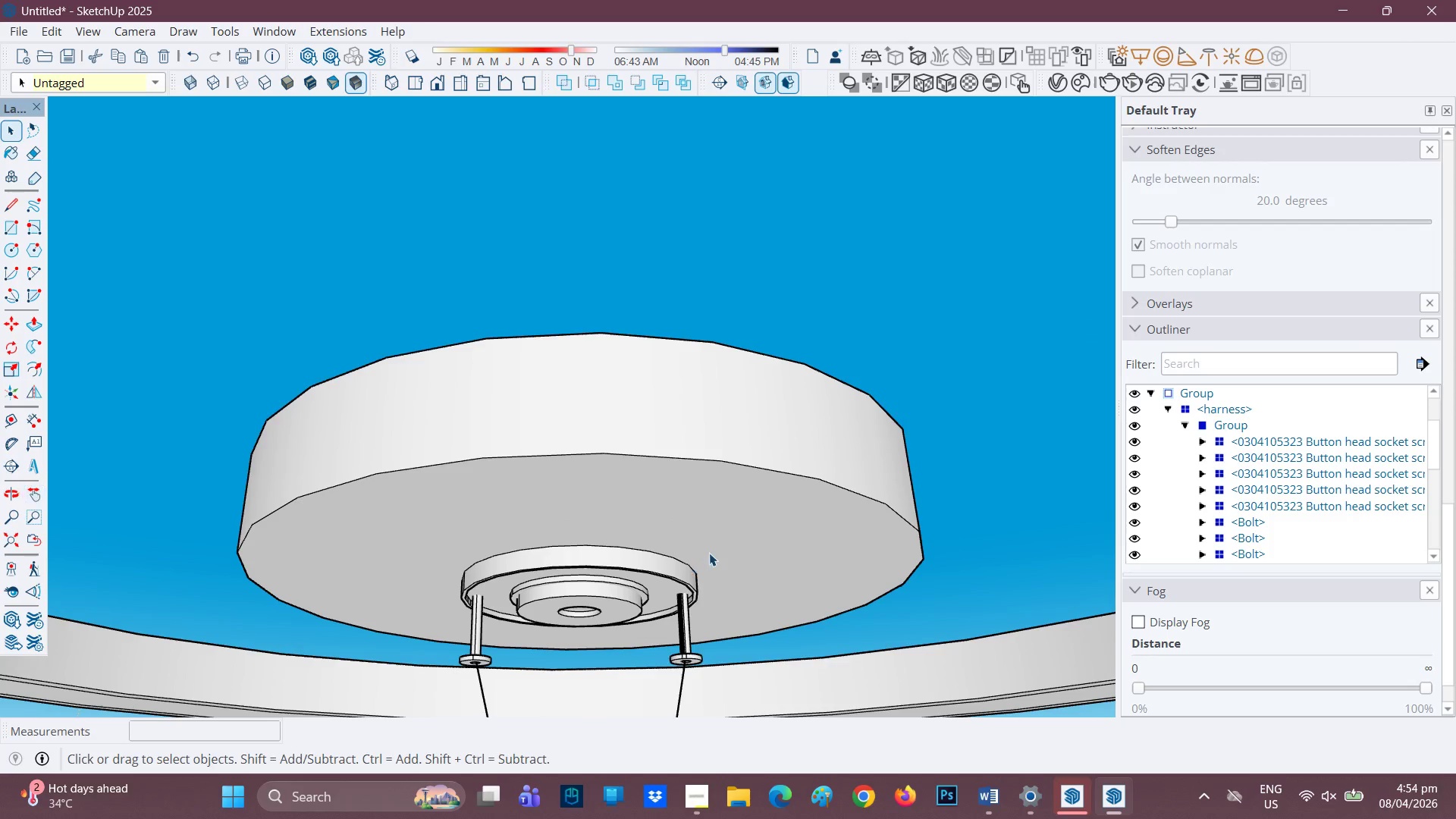 
left_click([711, 551])
 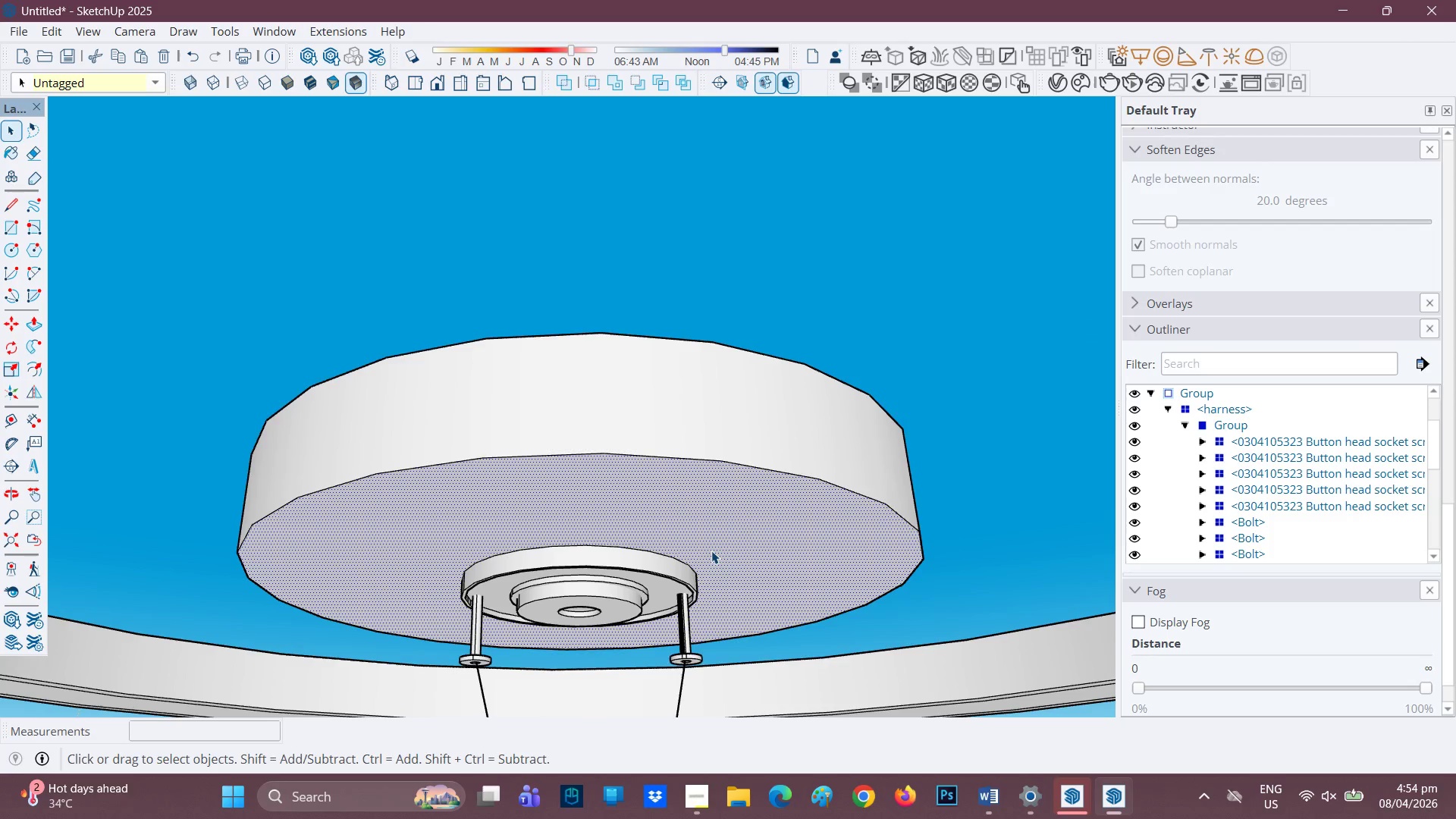 
key(F)
 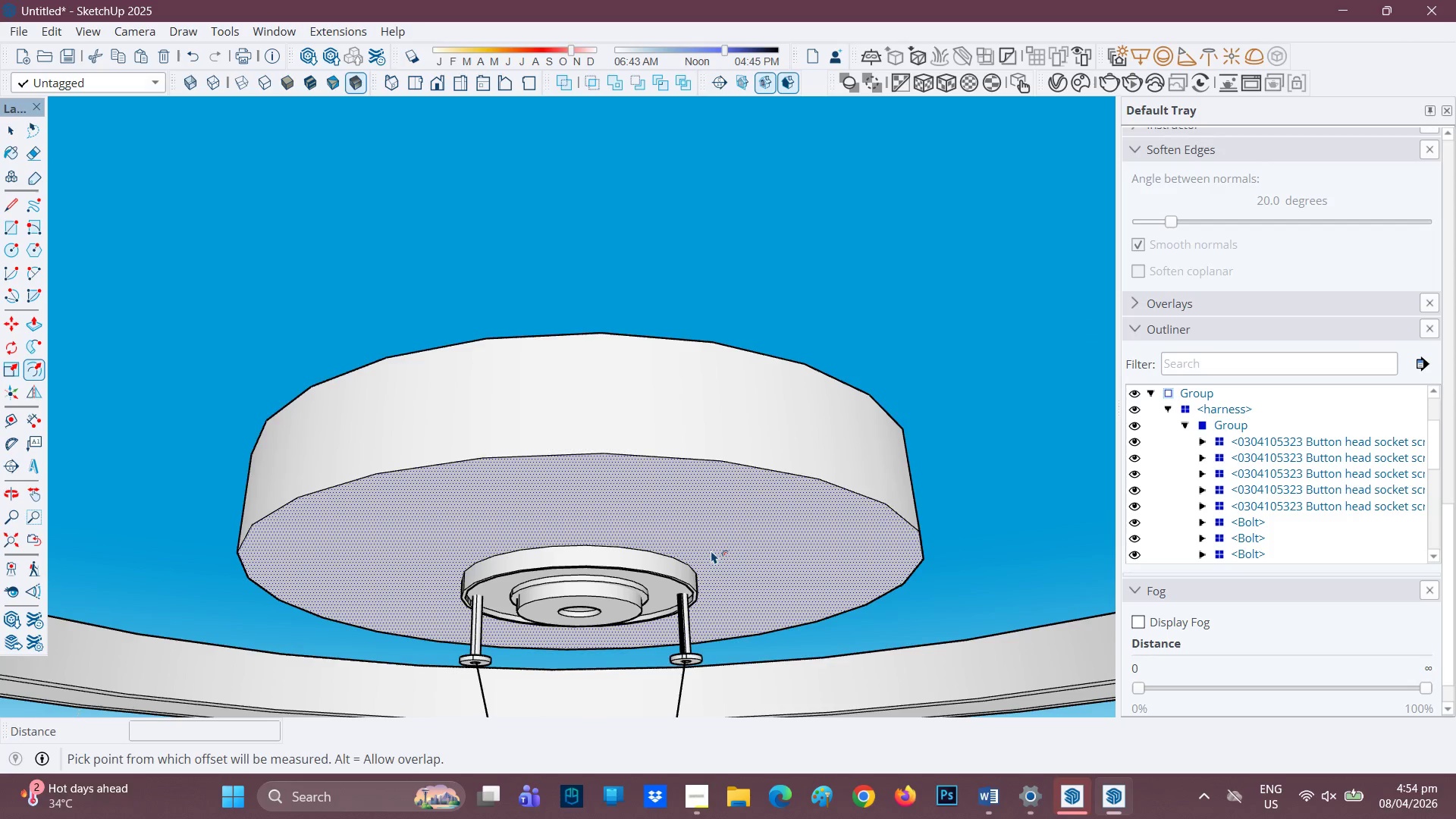 
left_click([711, 551])
 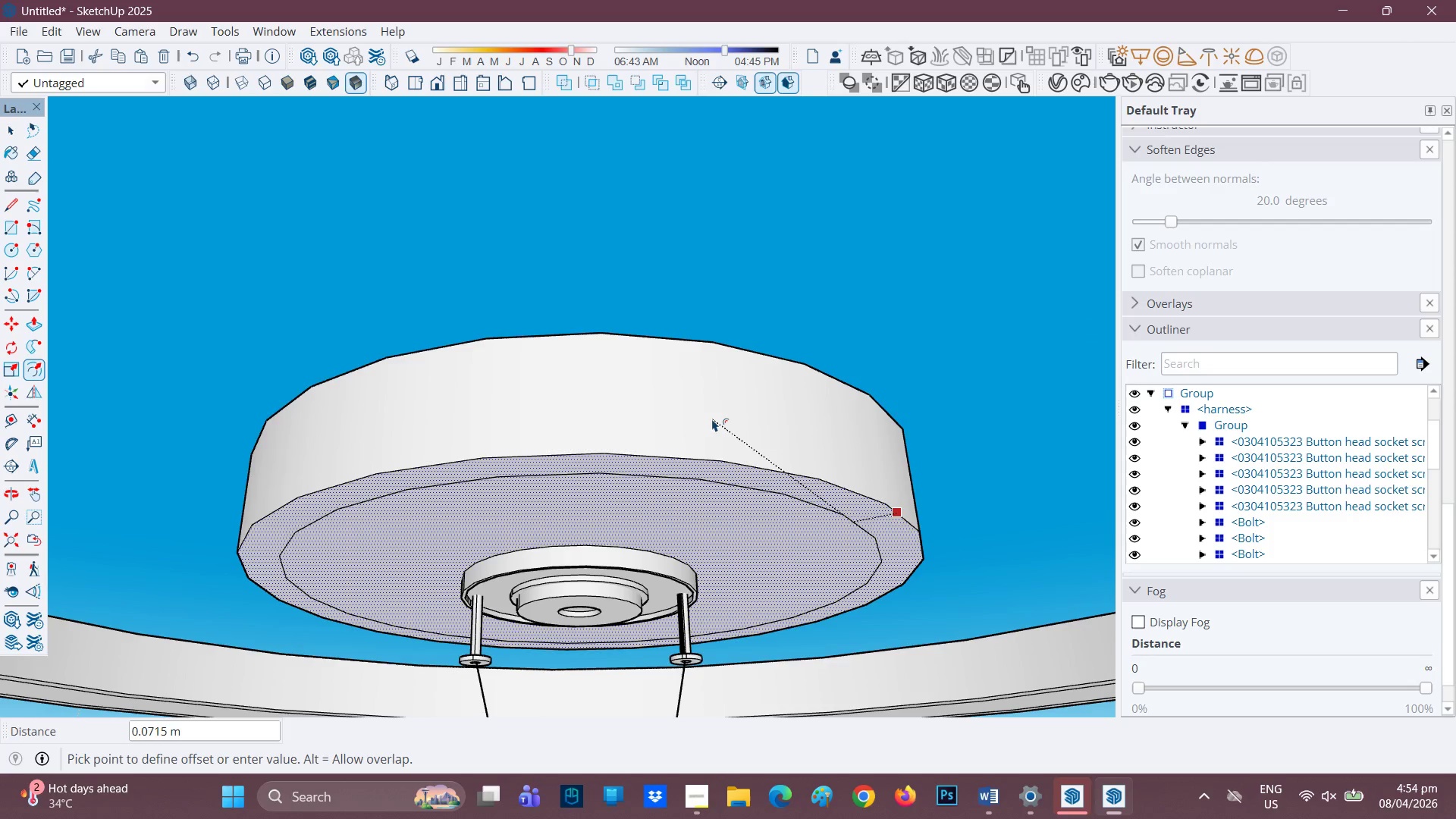 
wait(8.39)
 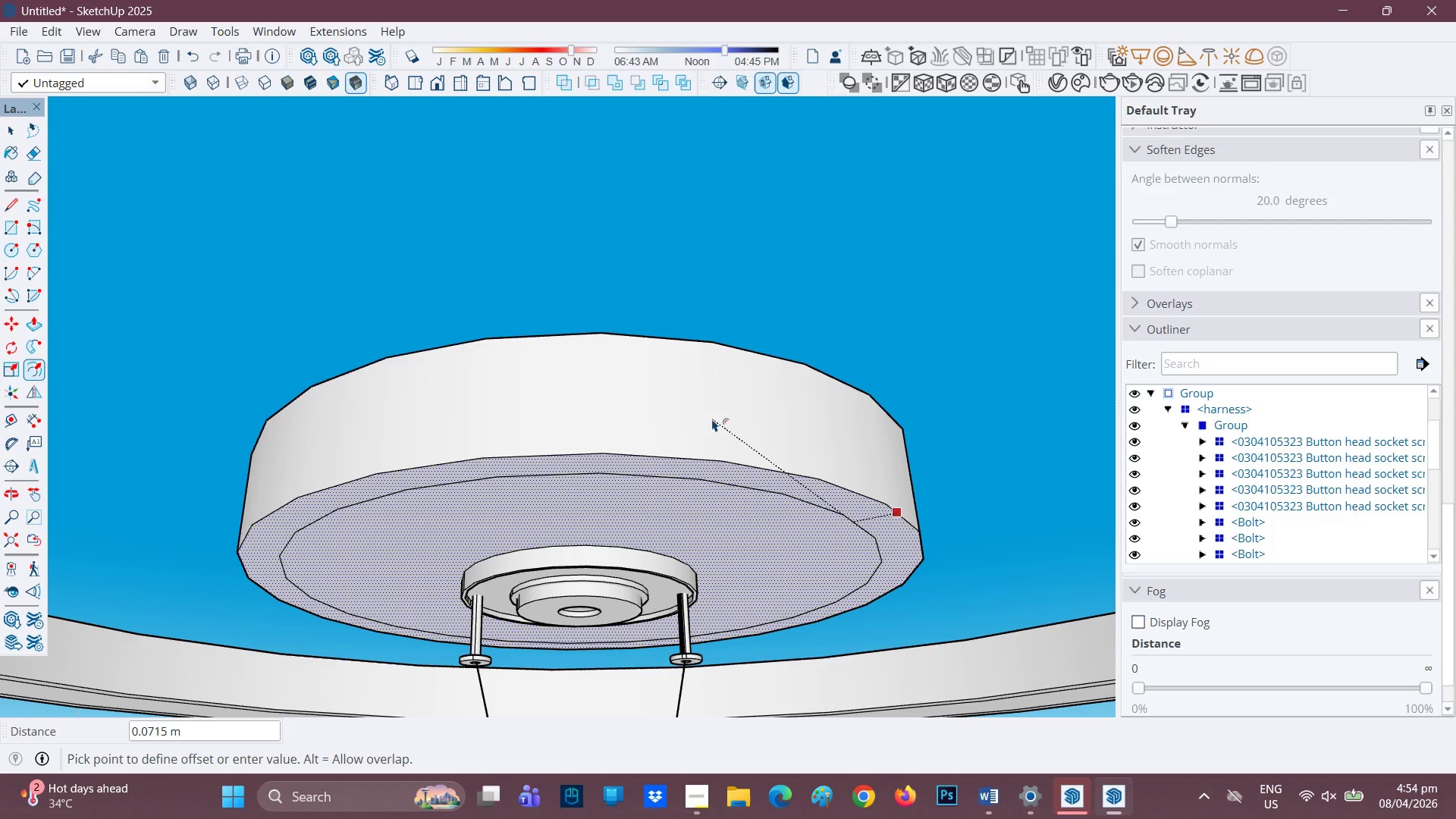 
left_click([620, 312])
 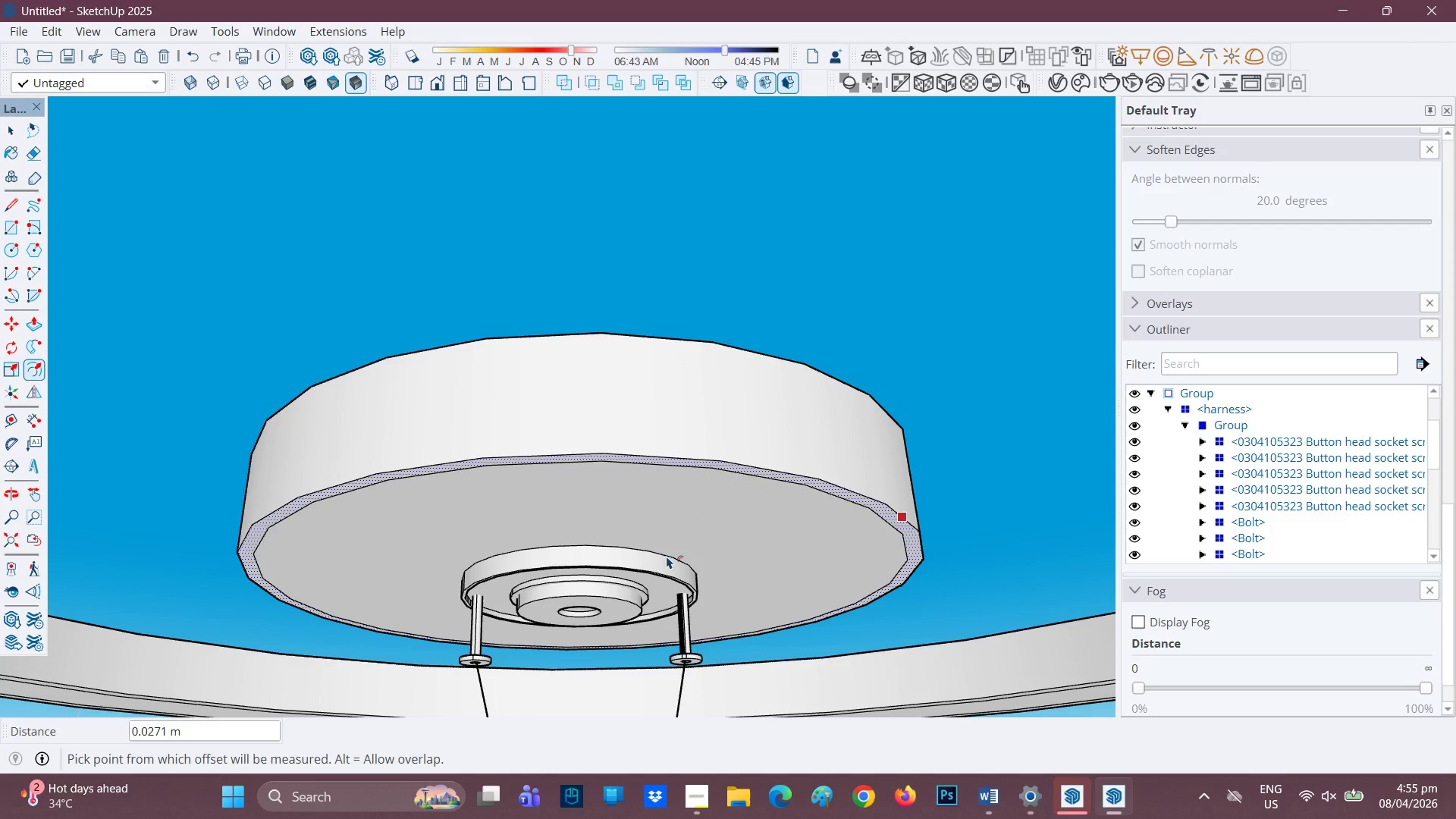 
left_click([685, 529])
 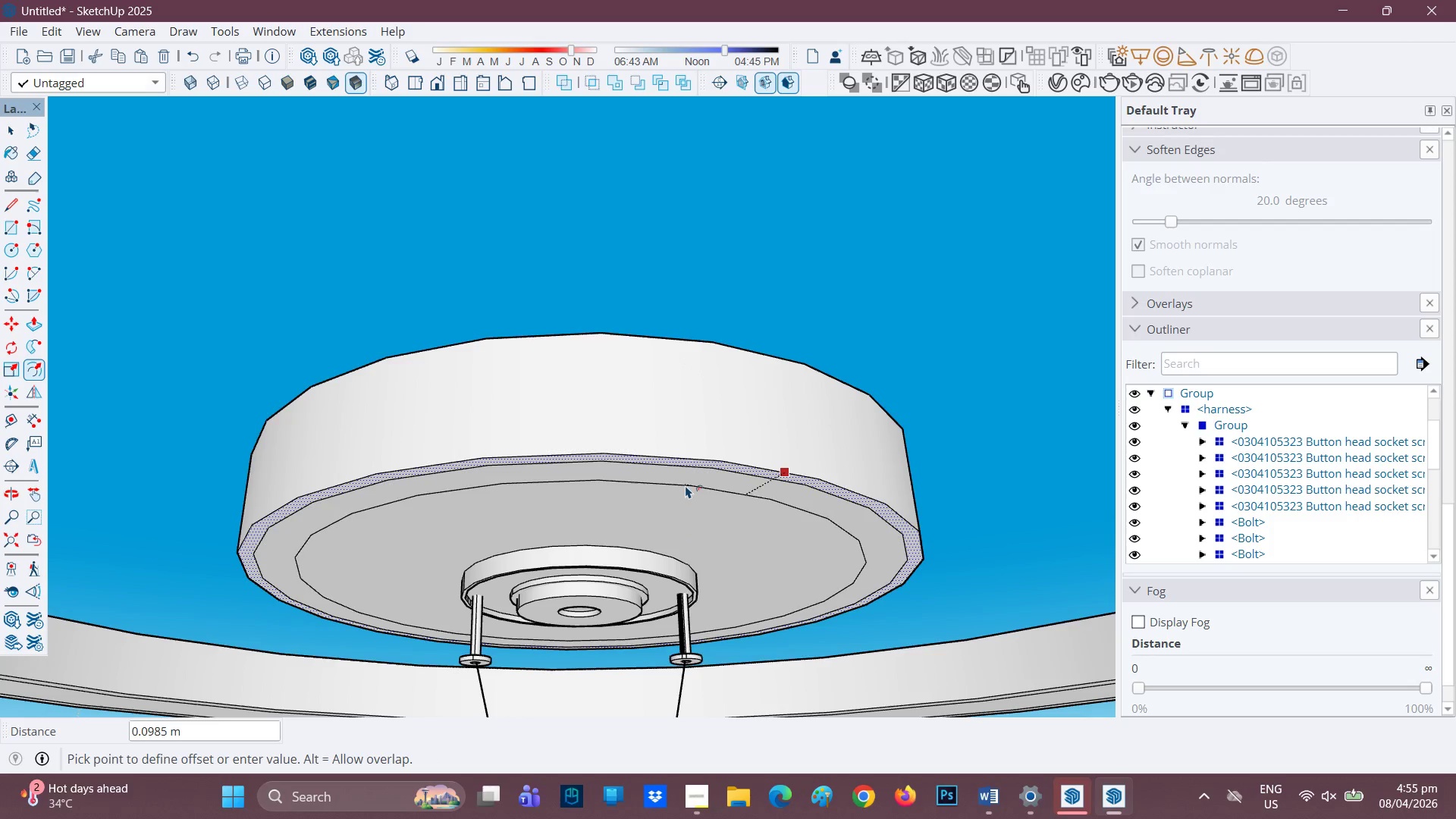 
left_click([686, 487])
 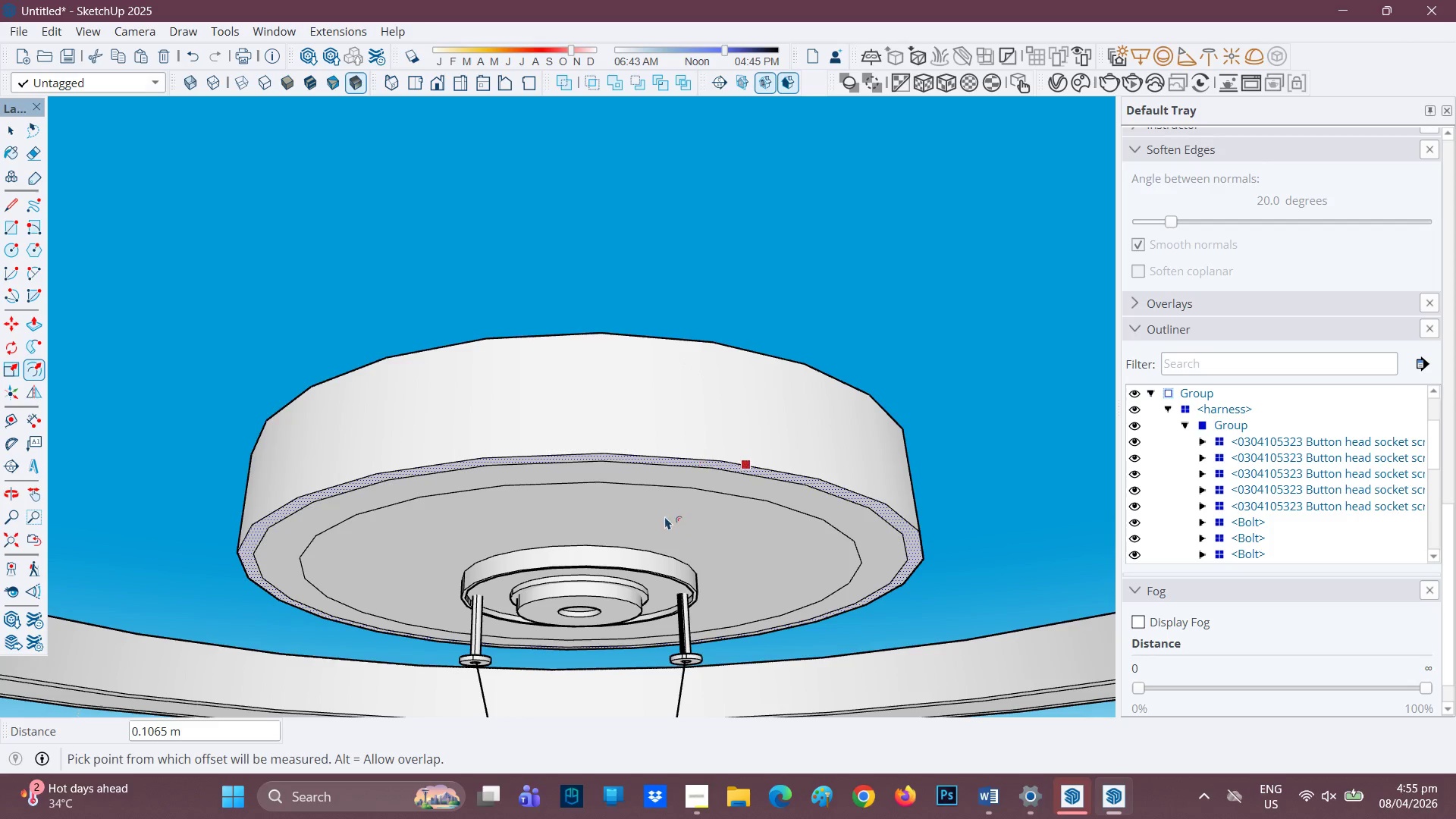 
mouse_move([679, 533])
 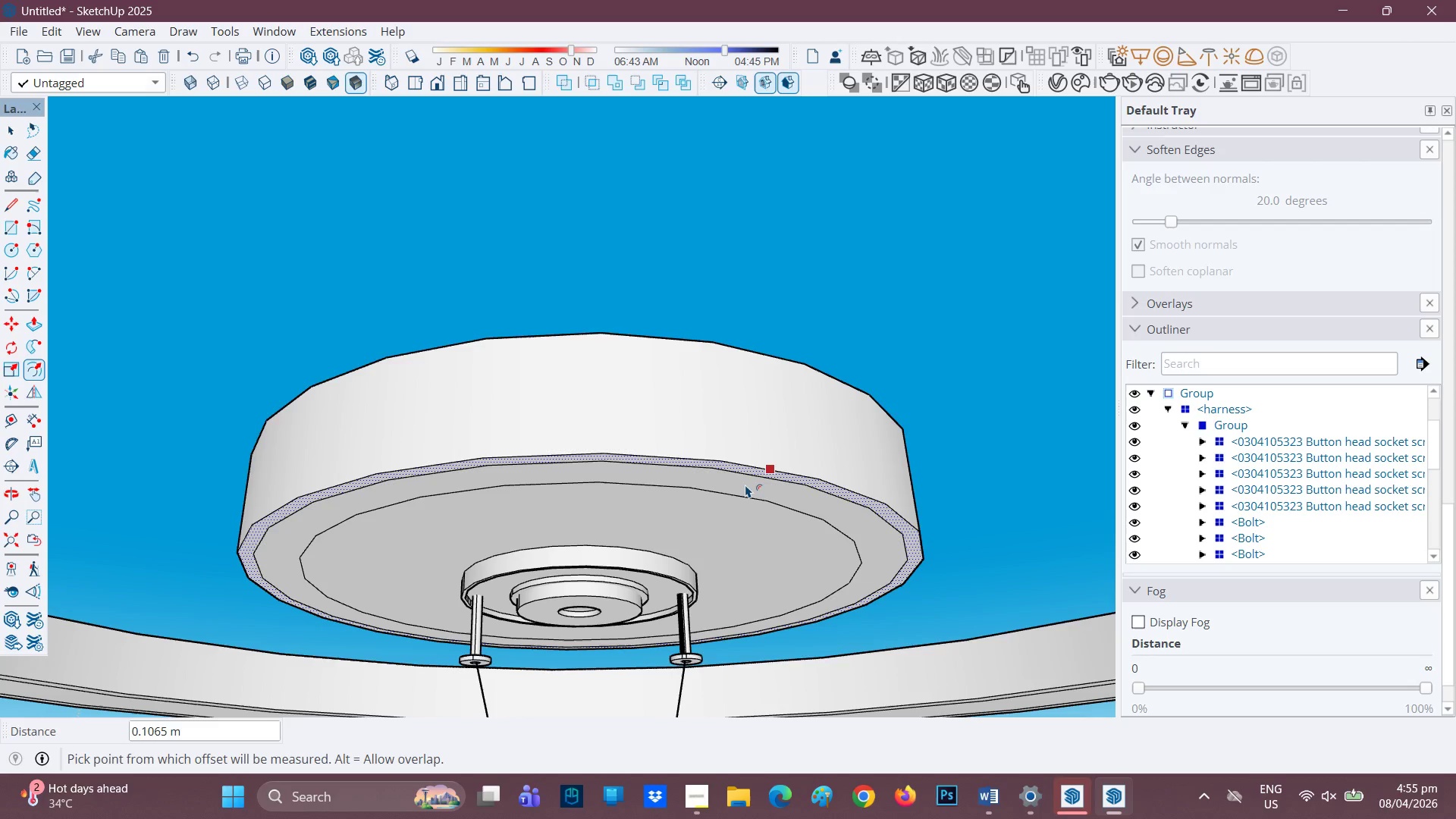 
key(P)
 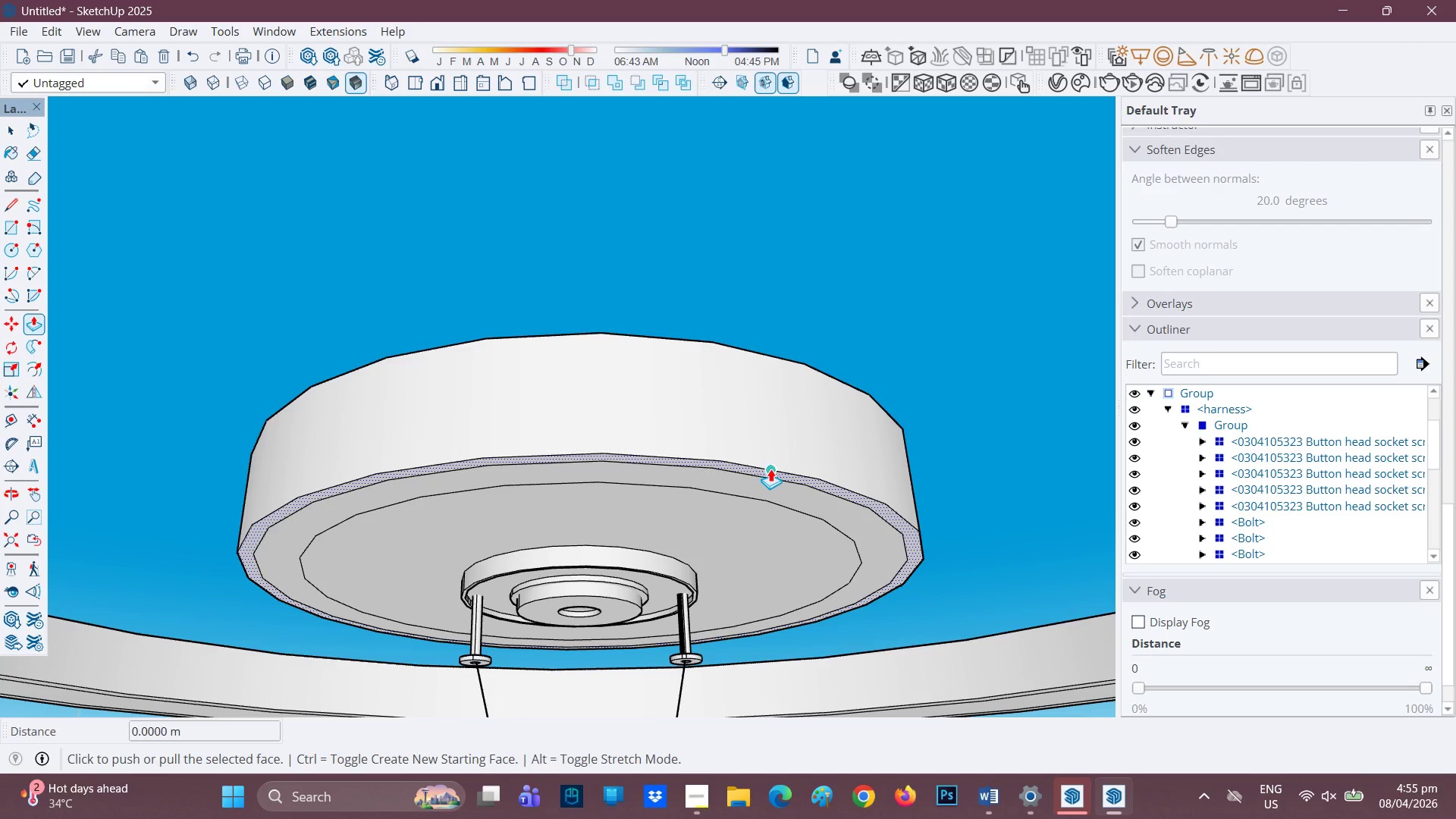 
key(Space)
 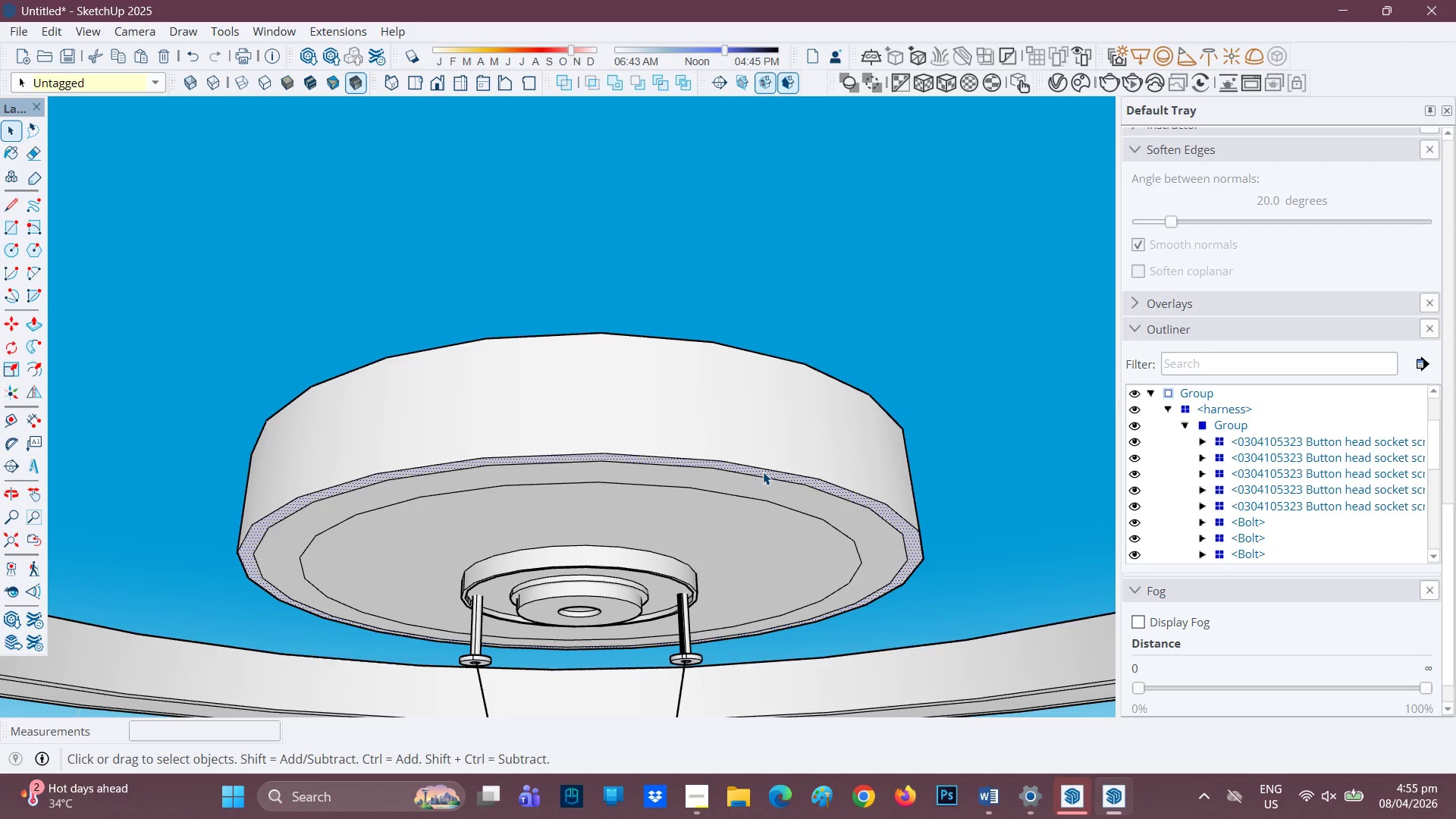 
key(P)
 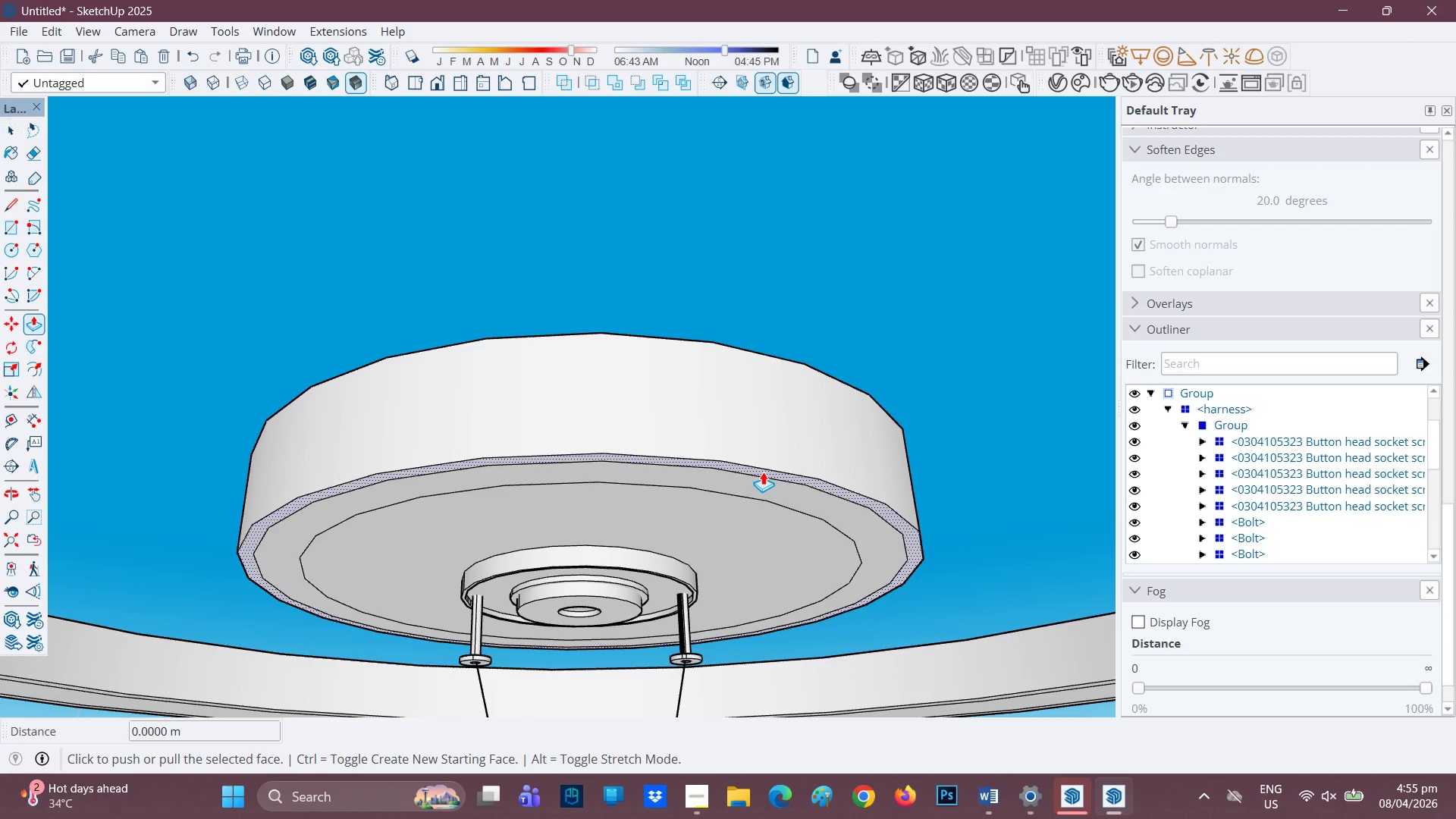 
left_click([763, 472])
 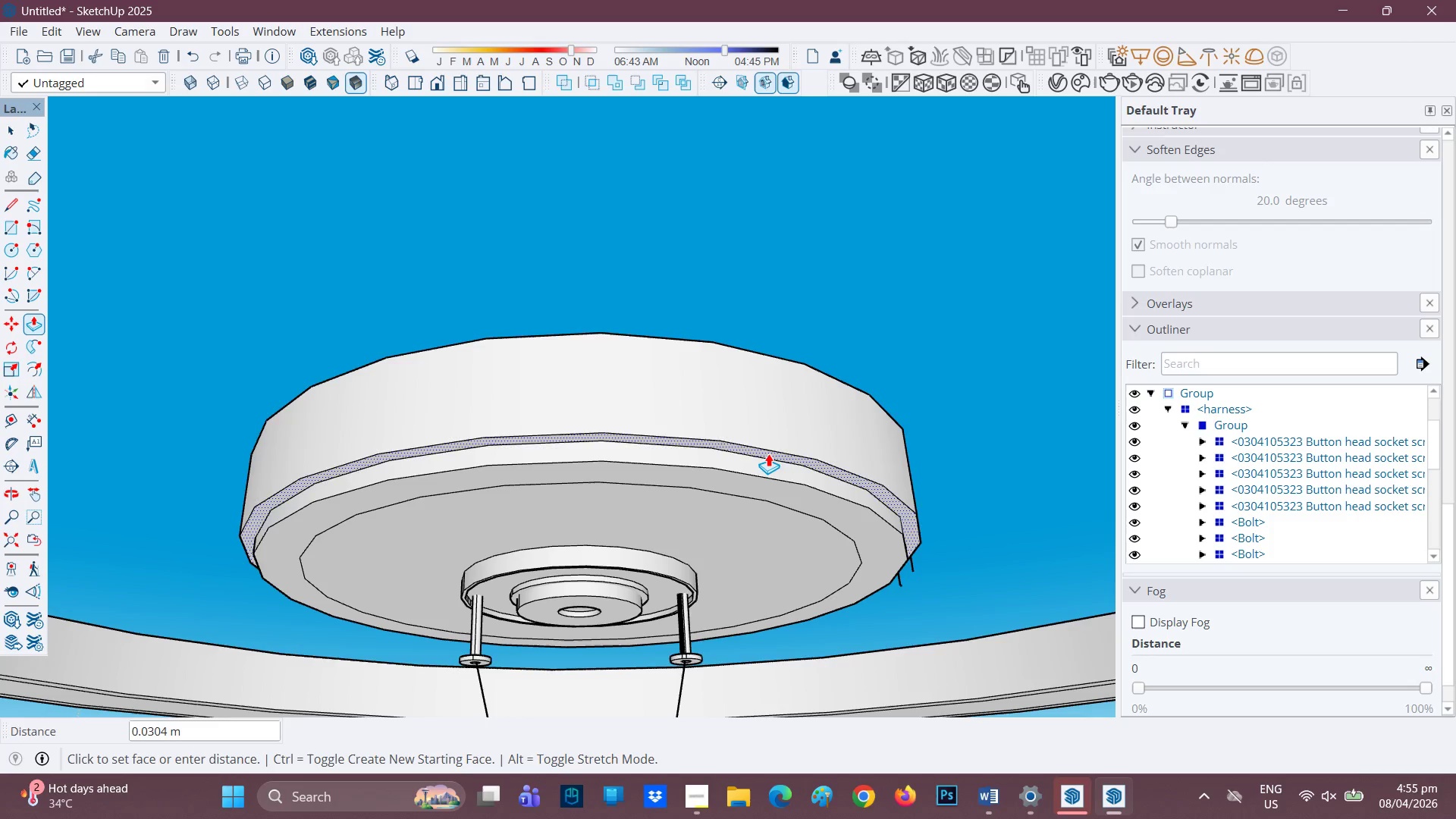 
left_click([767, 457])
 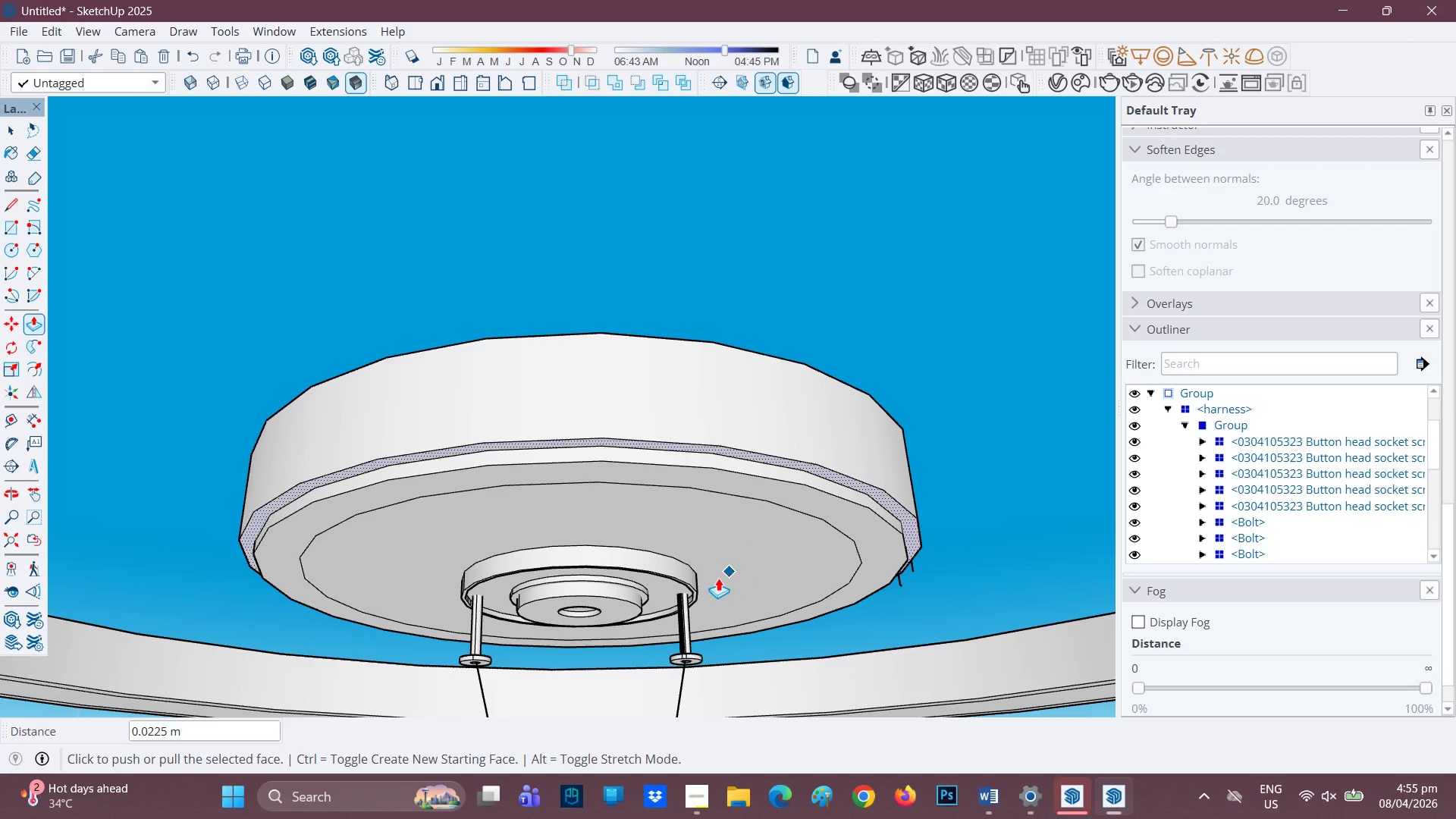 
scroll: coordinate [741, 567], scroll_direction: down, amount: 6.0
 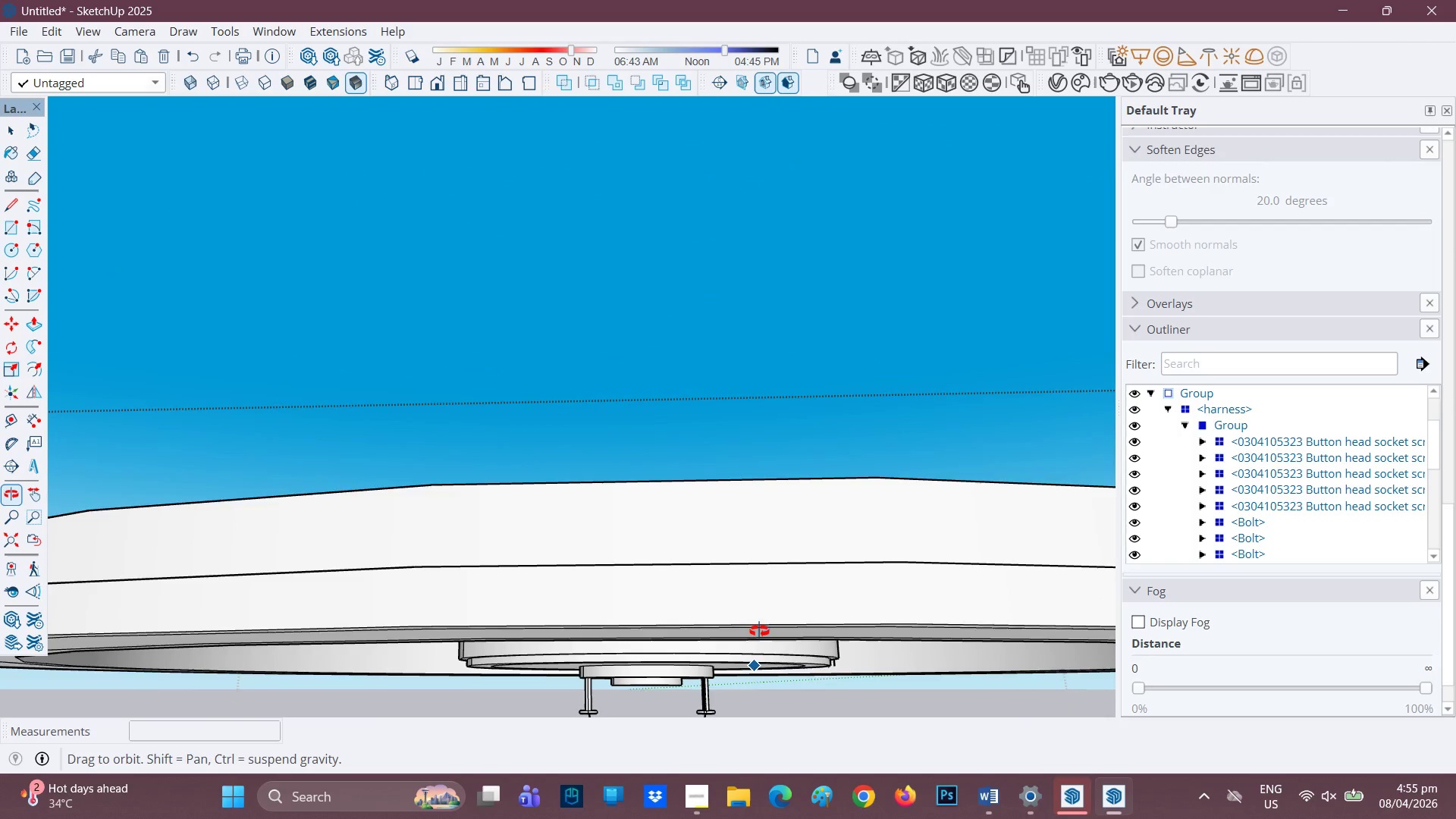 
key(H)
 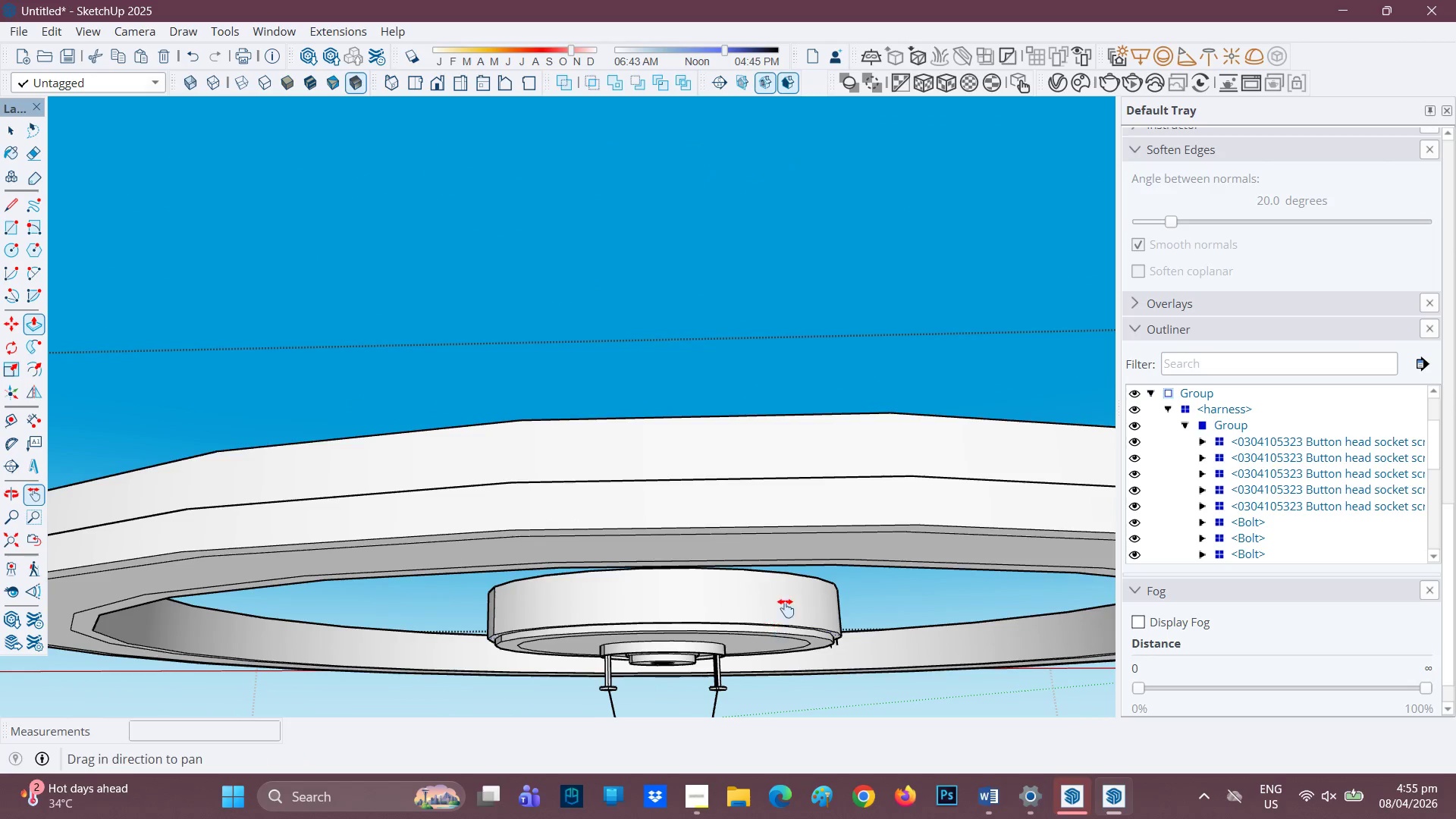 
scroll: coordinate [767, 617], scroll_direction: down, amount: 1.0
 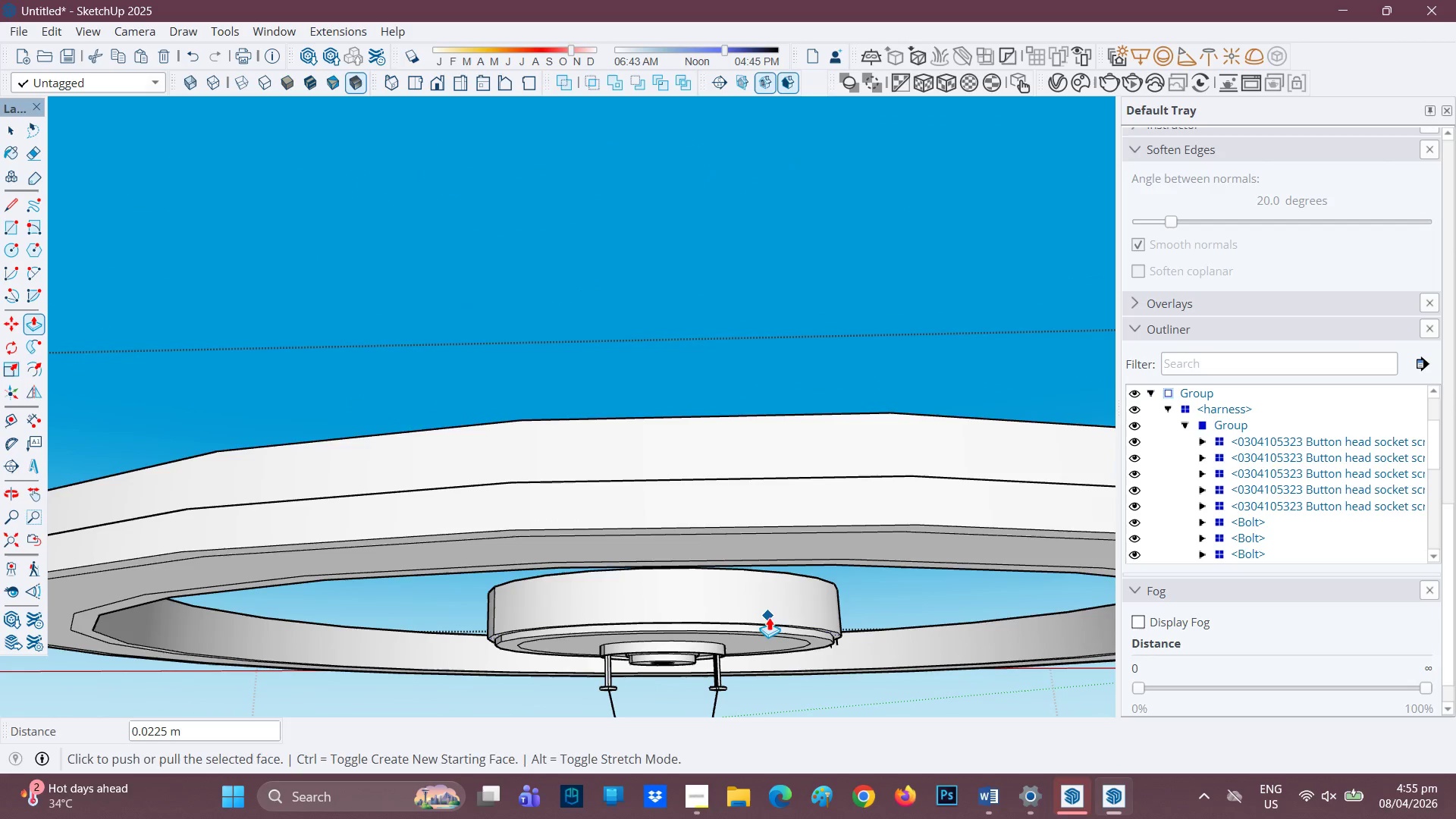 
left_click_drag(start_coordinate=[788, 602], to_coordinate=[814, 478])
 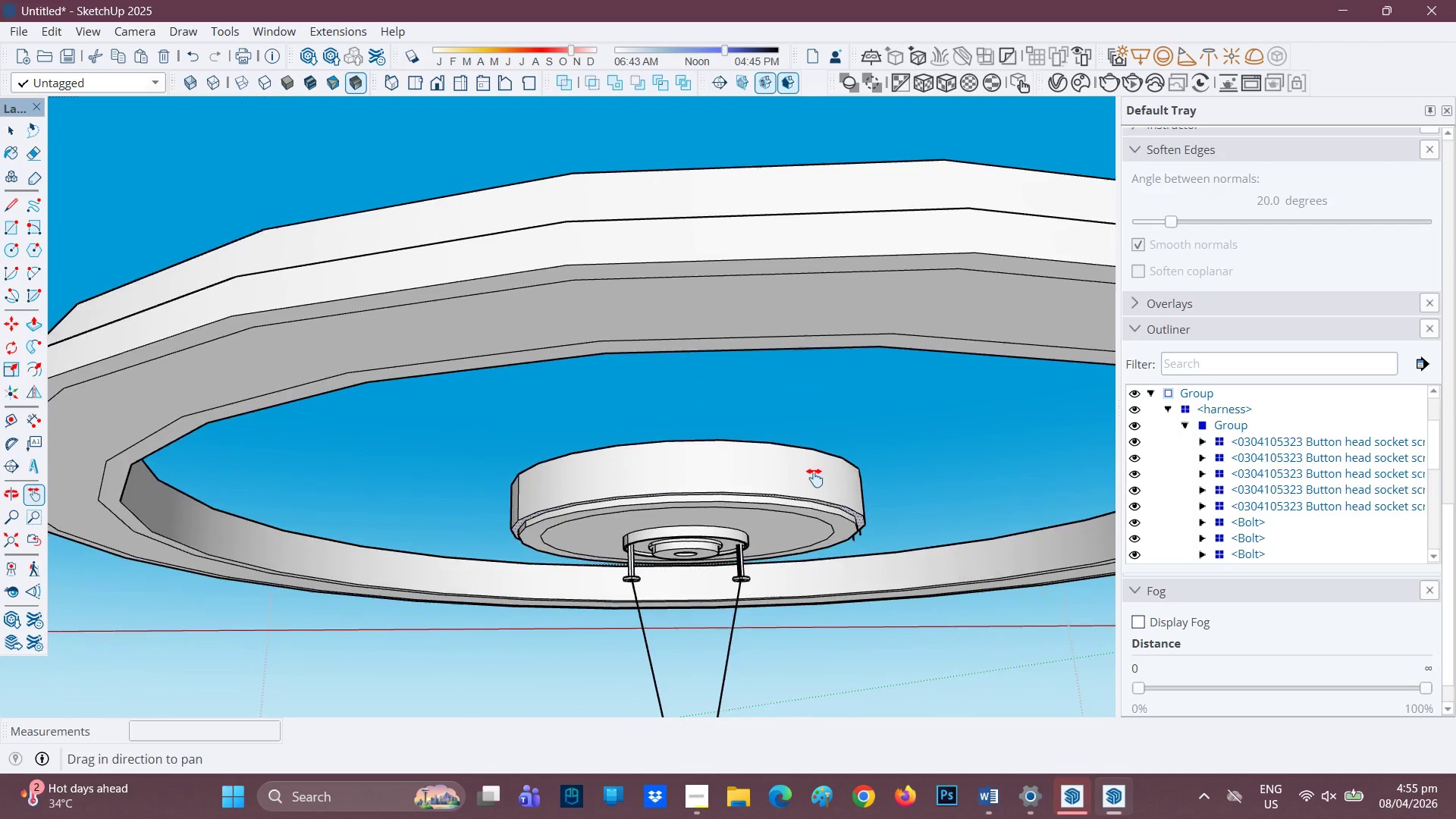 
scroll: coordinate [761, 522], scroll_direction: down, amount: 6.0
 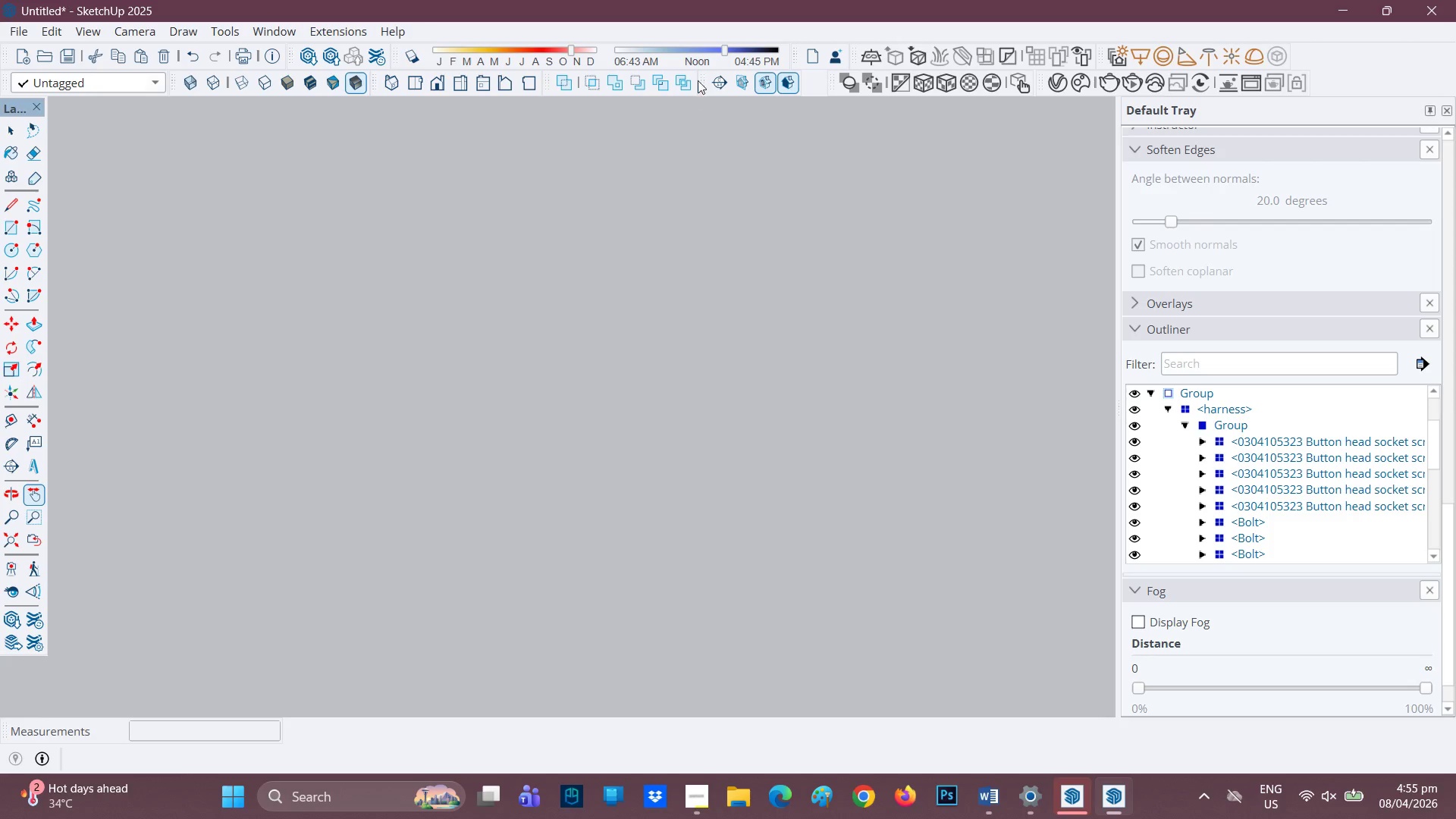 
left_click([440, 81])
 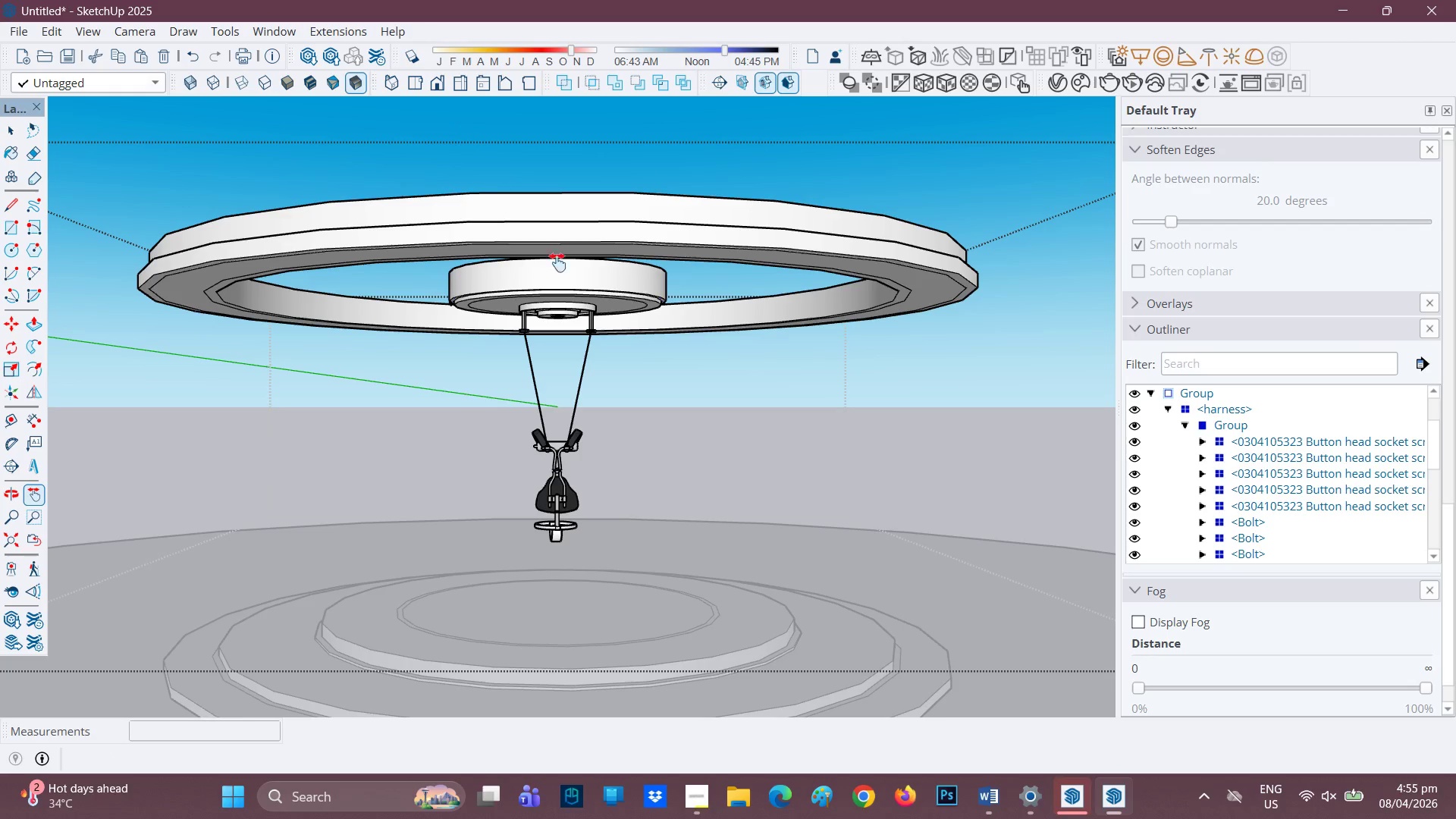 
key(Space)
 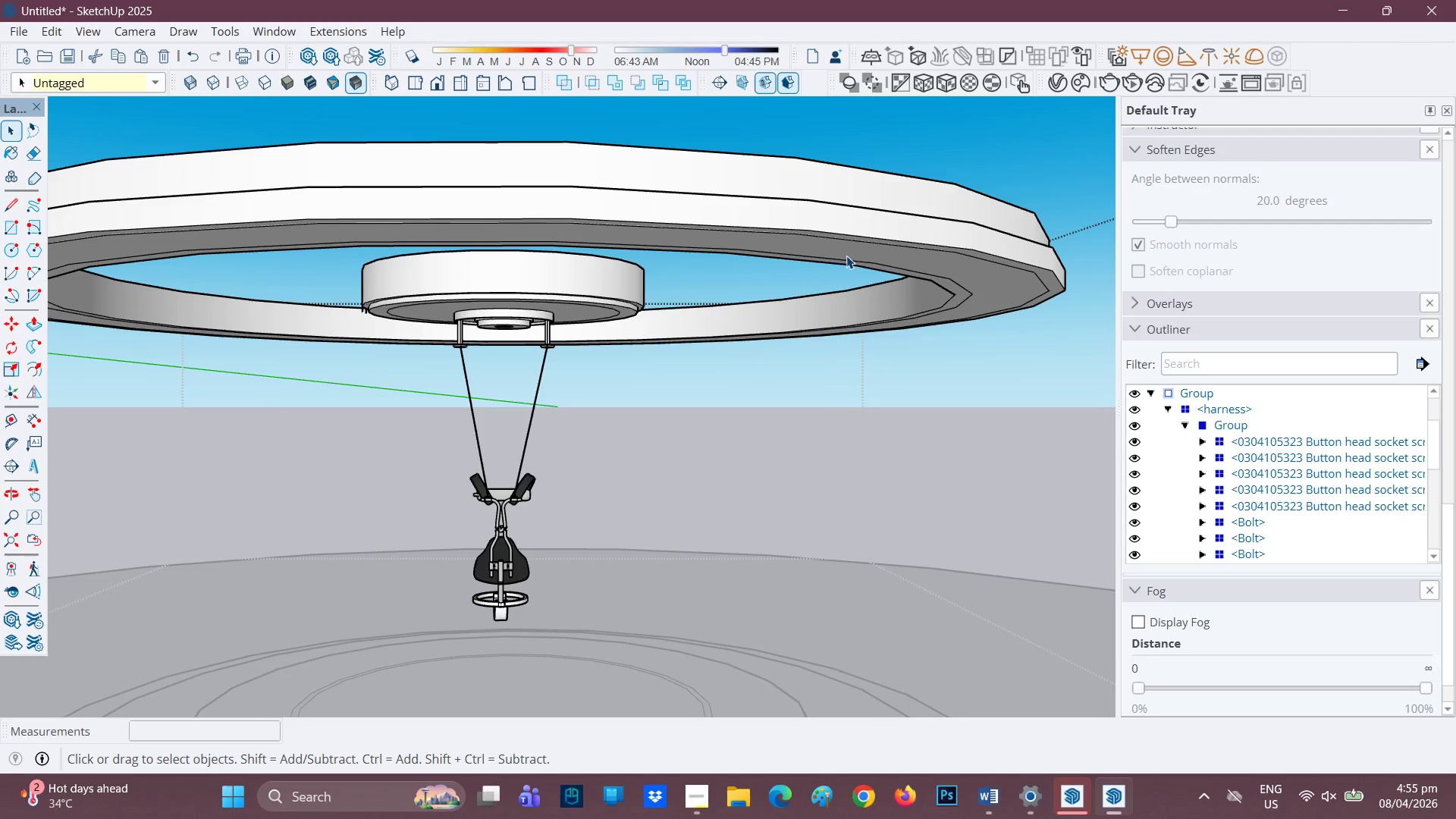 
scroll: coordinate [817, 250], scroll_direction: up, amount: 3.0
 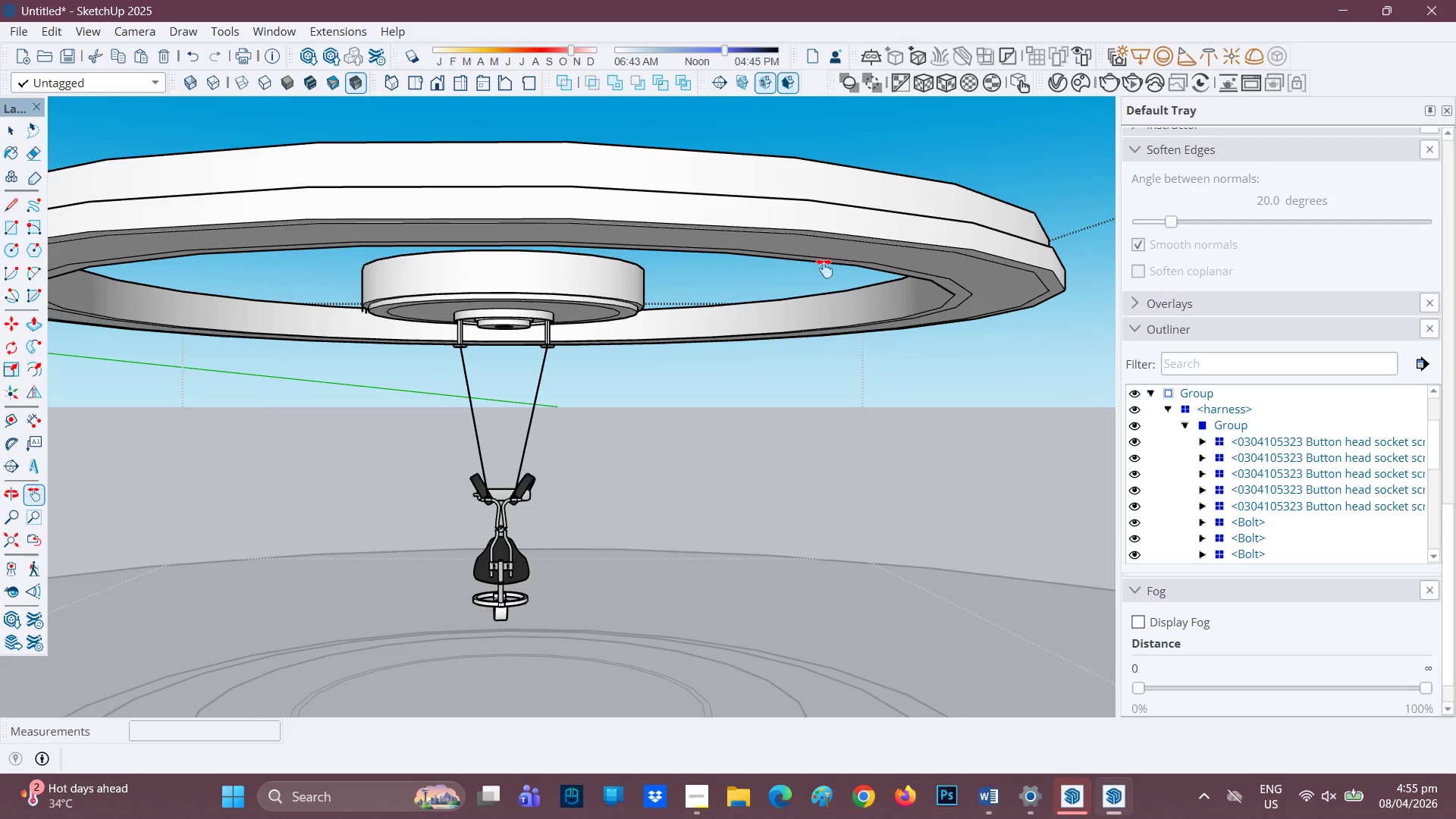 
left_click([847, 253])
 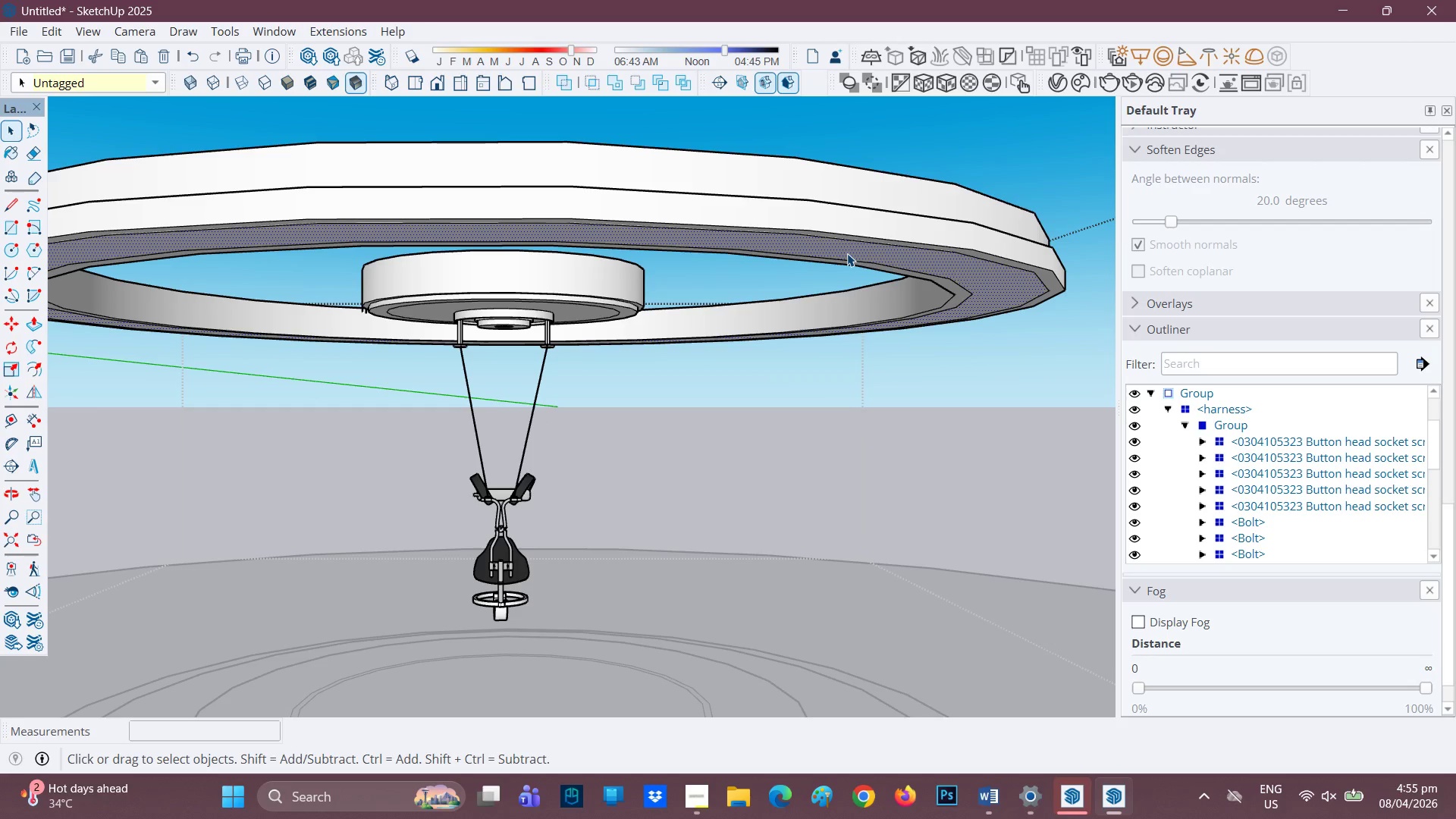 
key(P)
 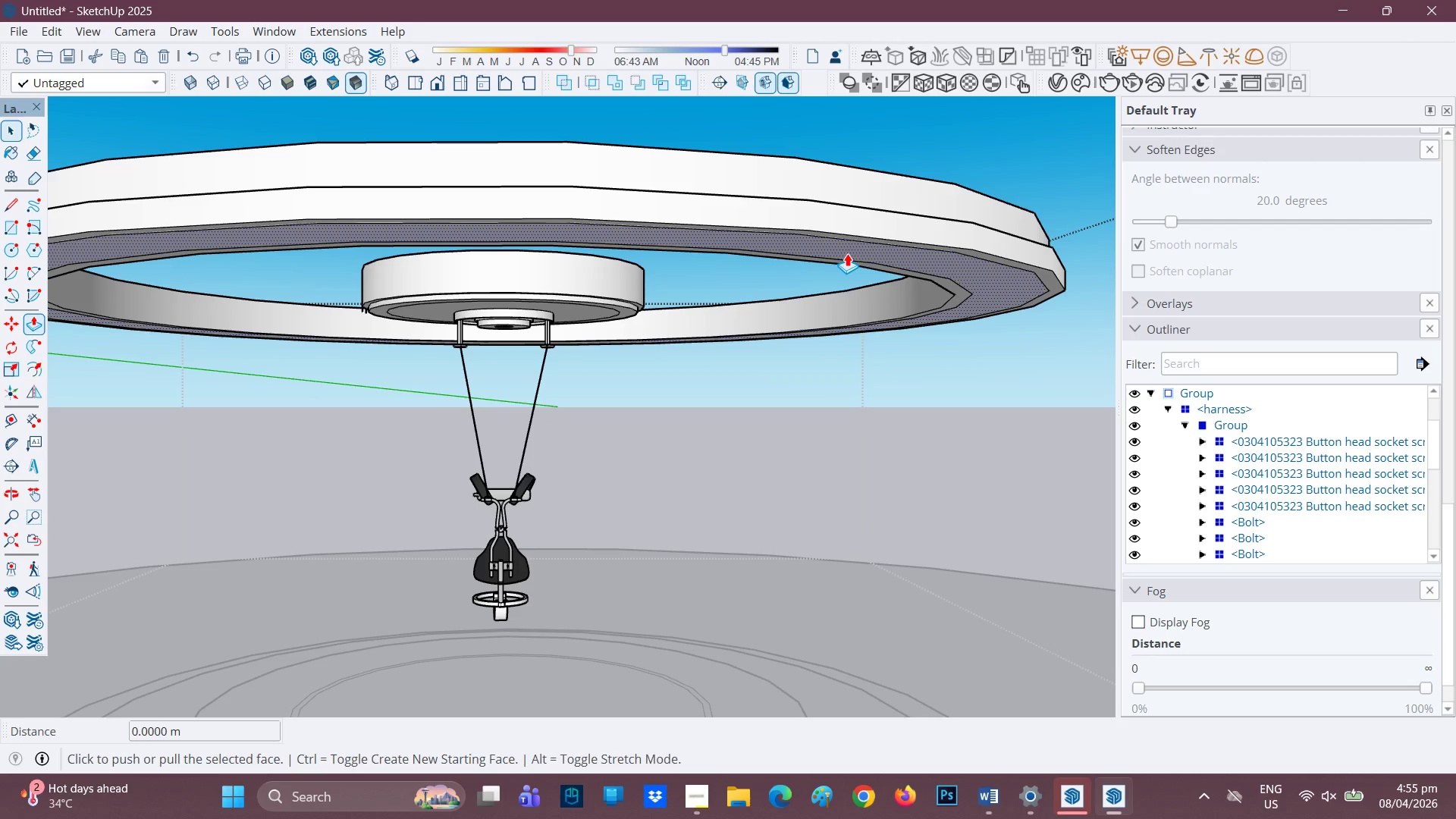 
left_click([847, 253])
 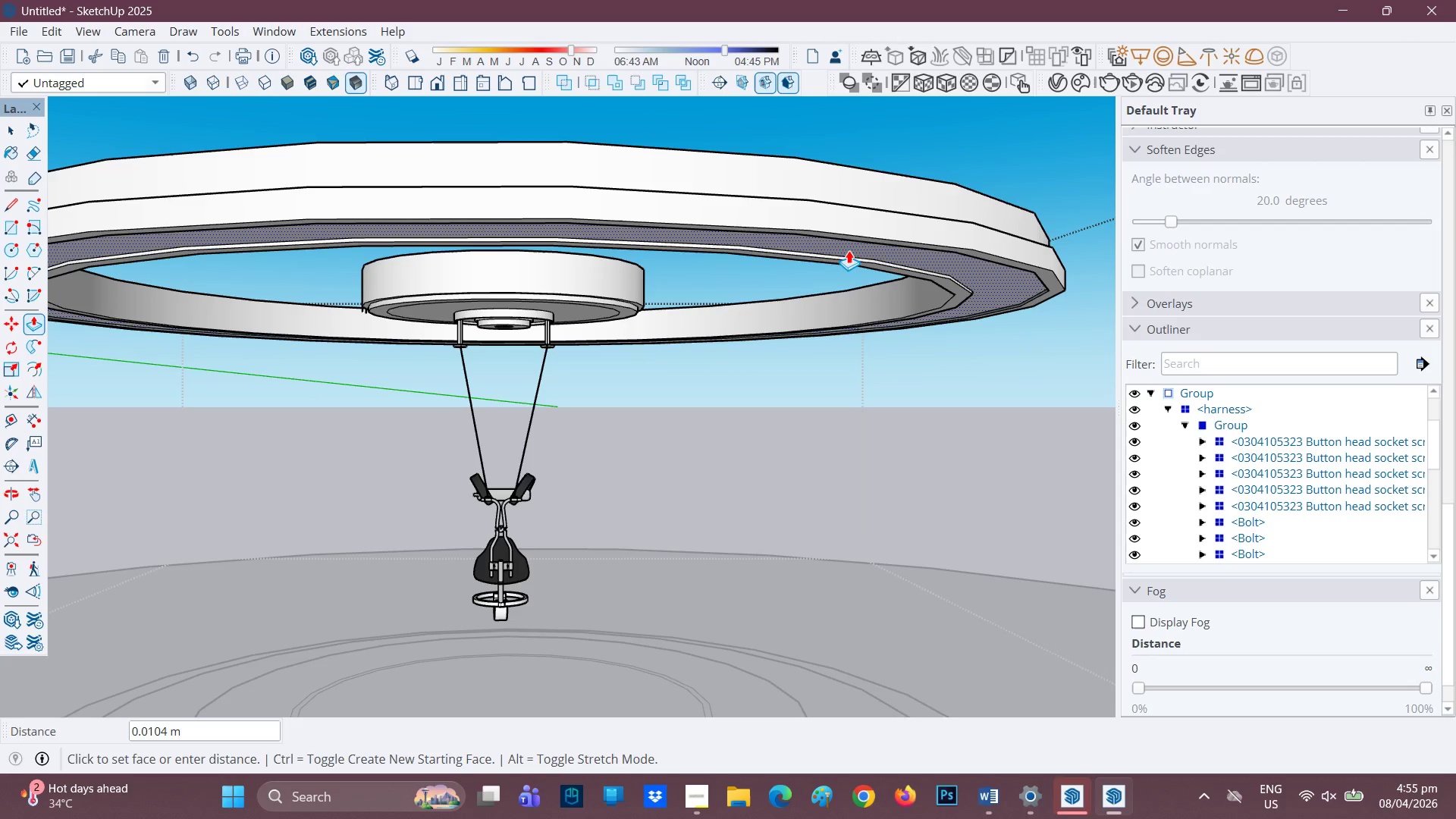 
left_click([849, 250])
 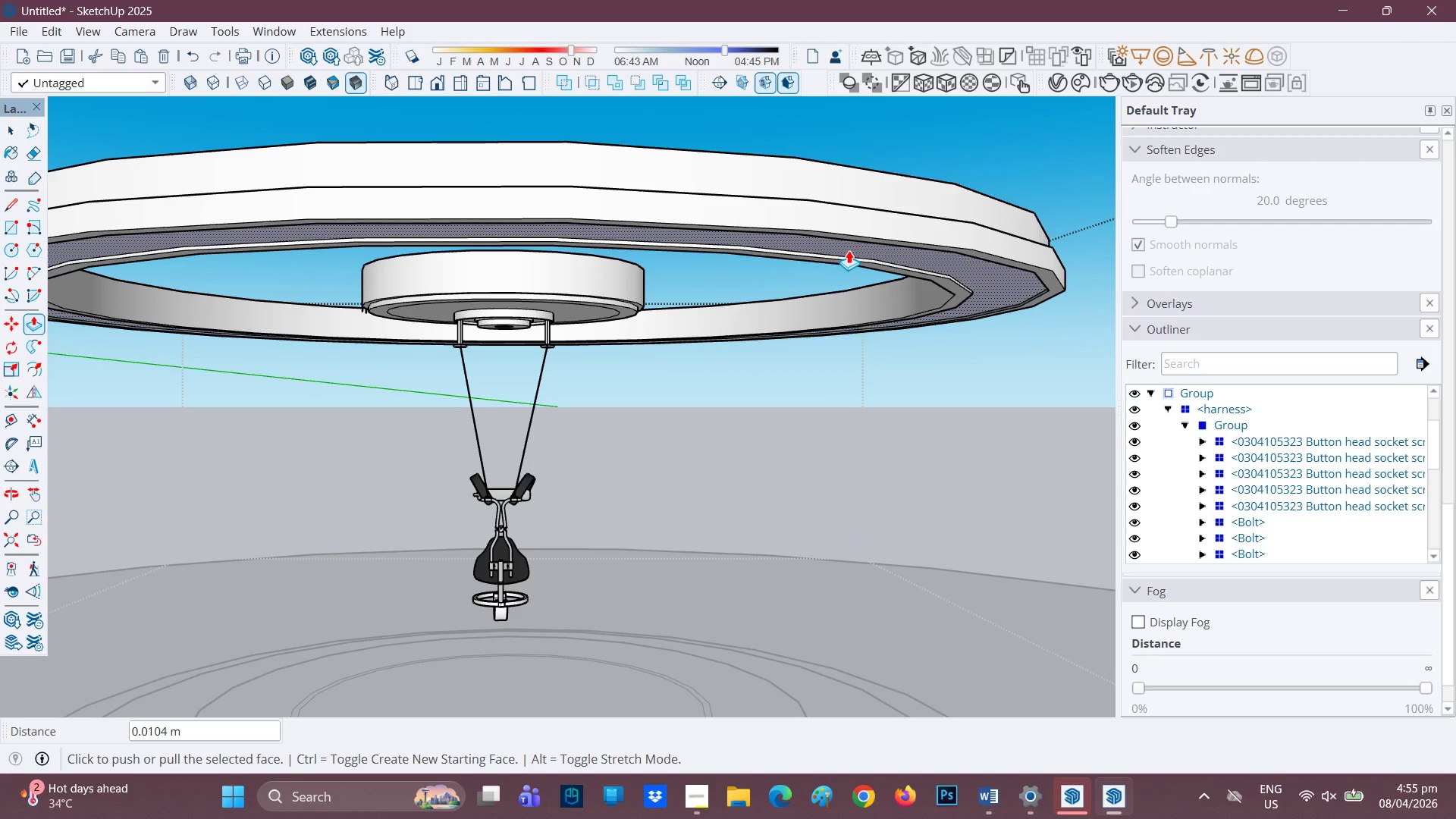 
scroll: coordinate [581, 350], scroll_direction: down, amount: 3.0
 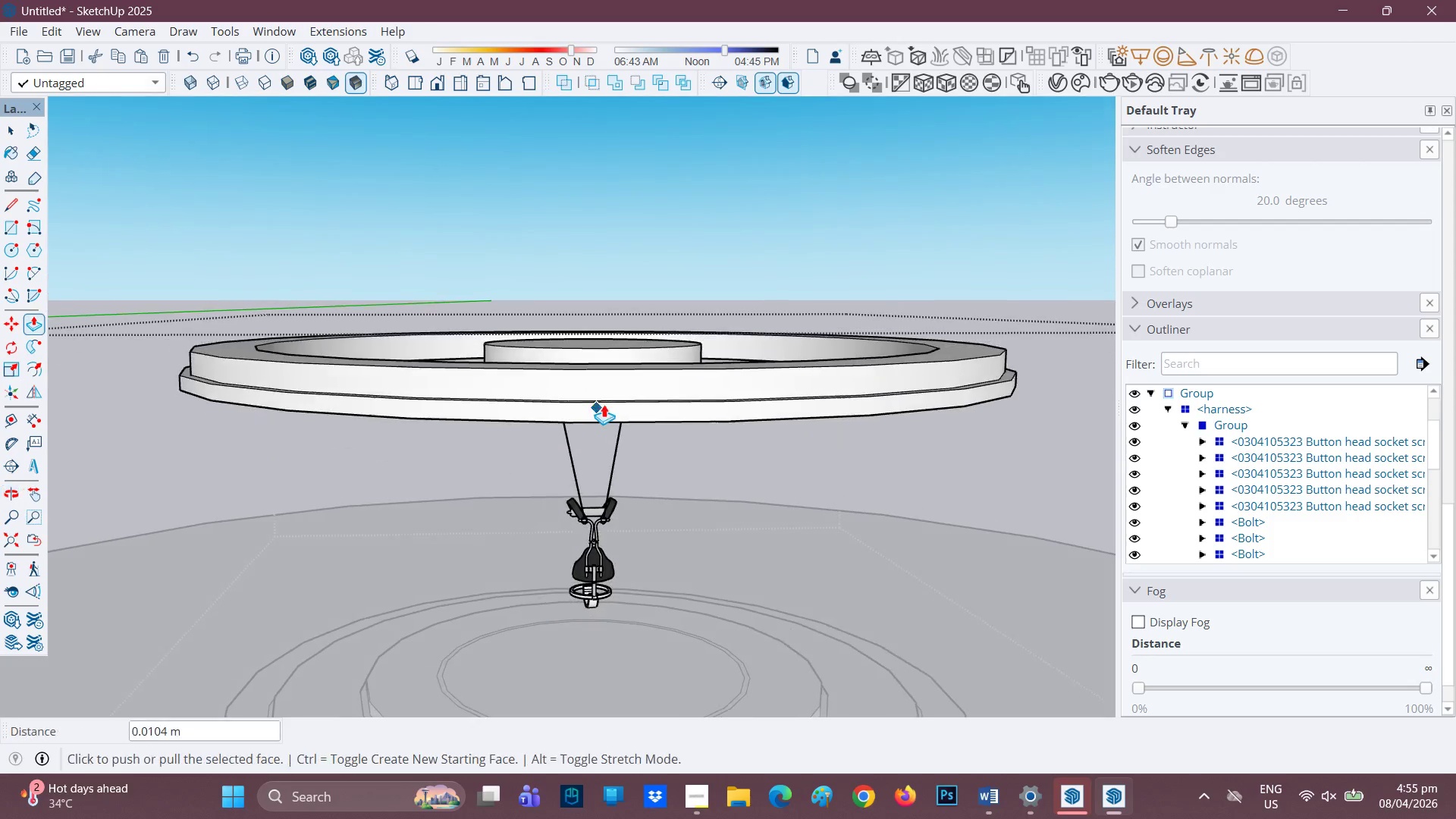 
key(H)
 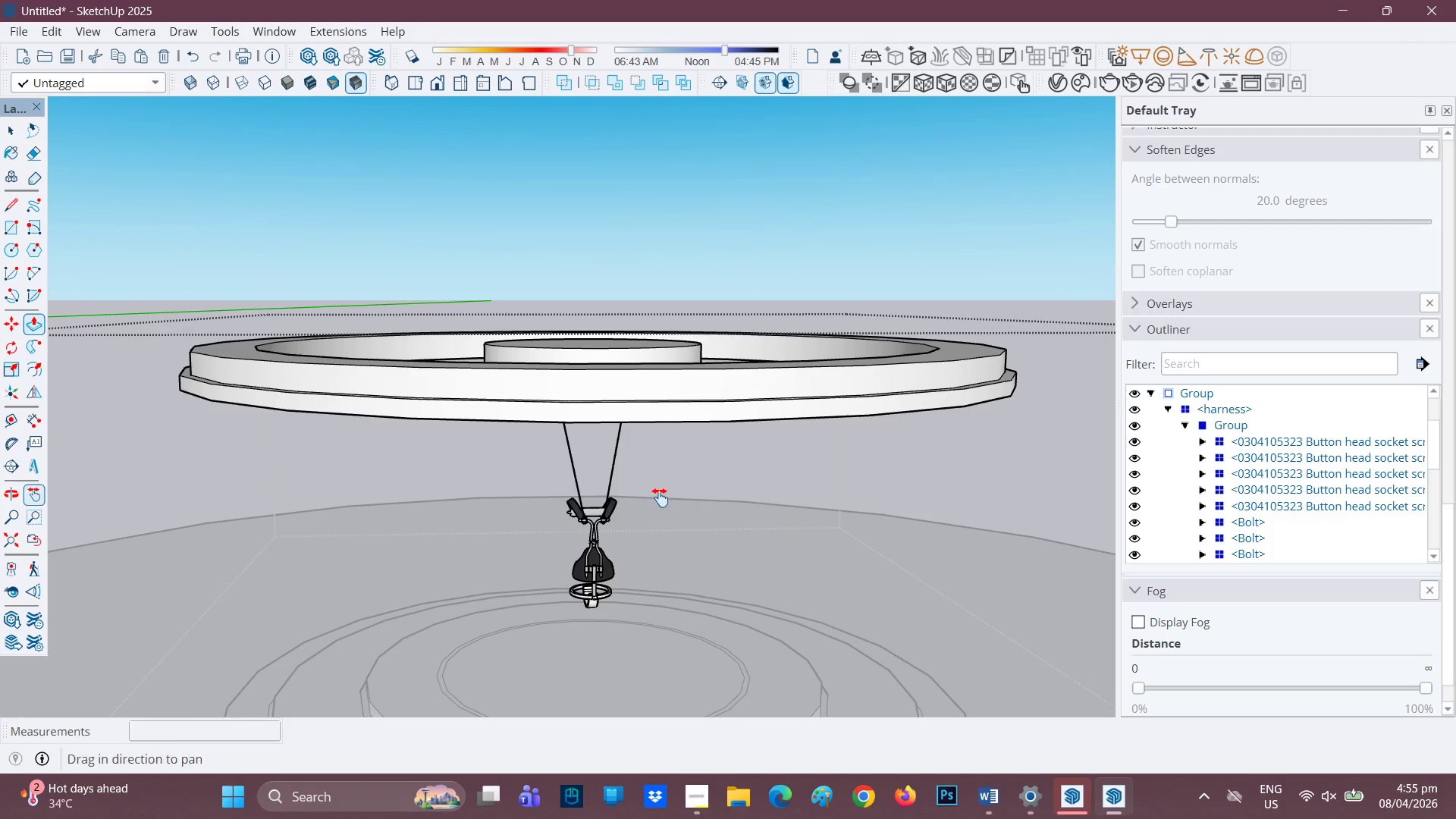 
left_click_drag(start_coordinate=[664, 484], to_coordinate=[680, 397])
 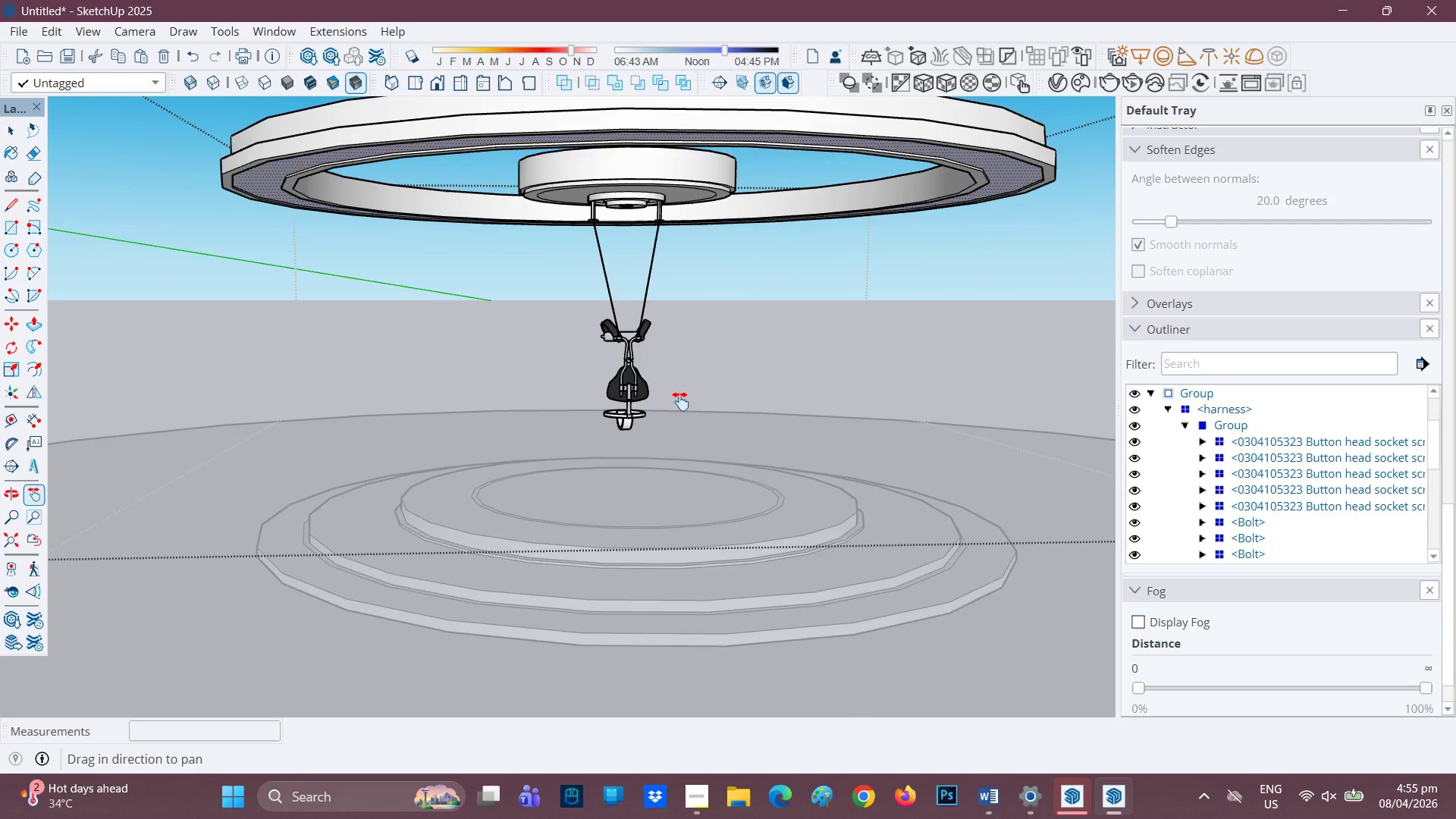 
scroll: coordinate [680, 402], scroll_direction: down, amount: 1.0
 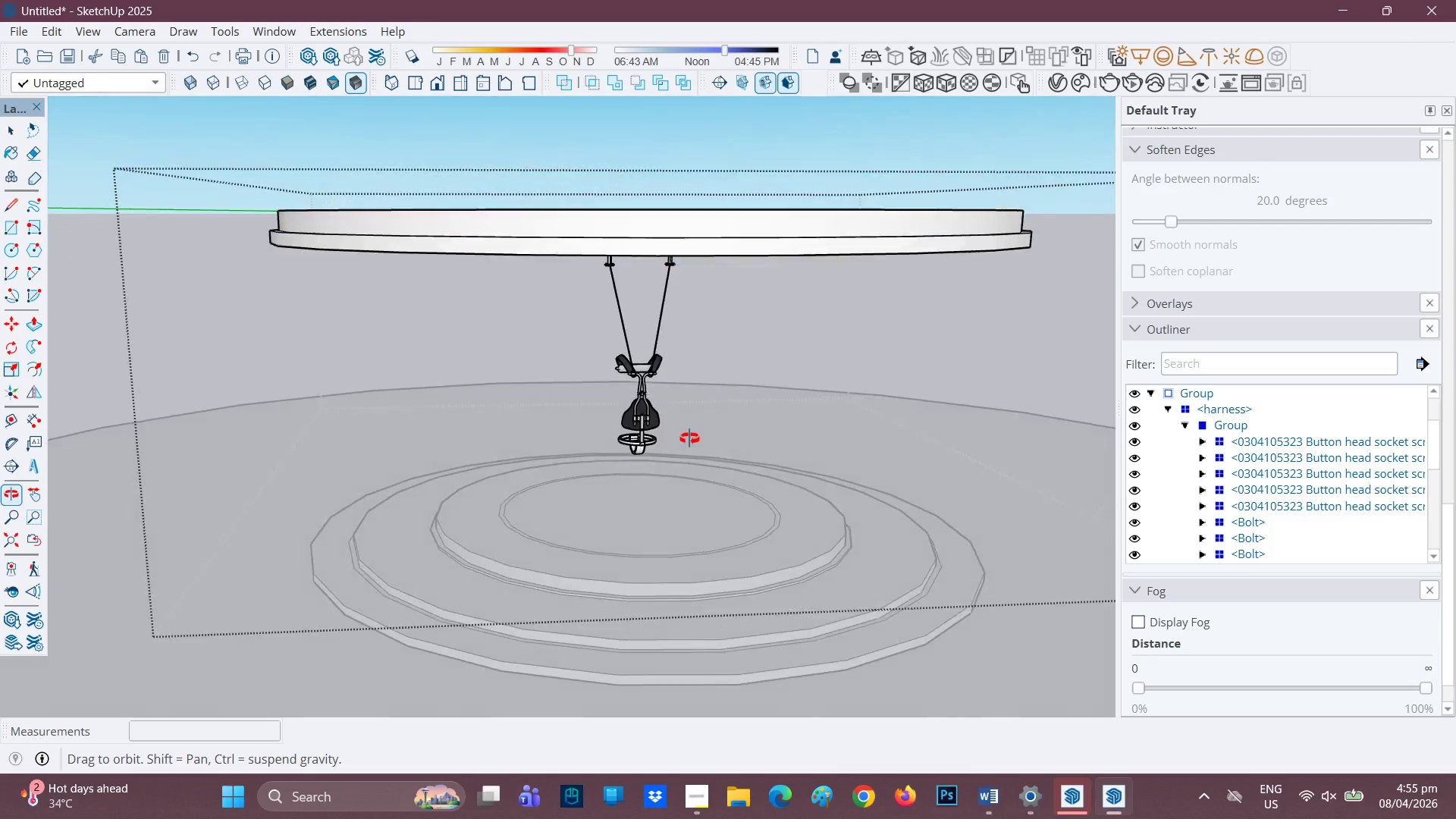 
key(Space)
 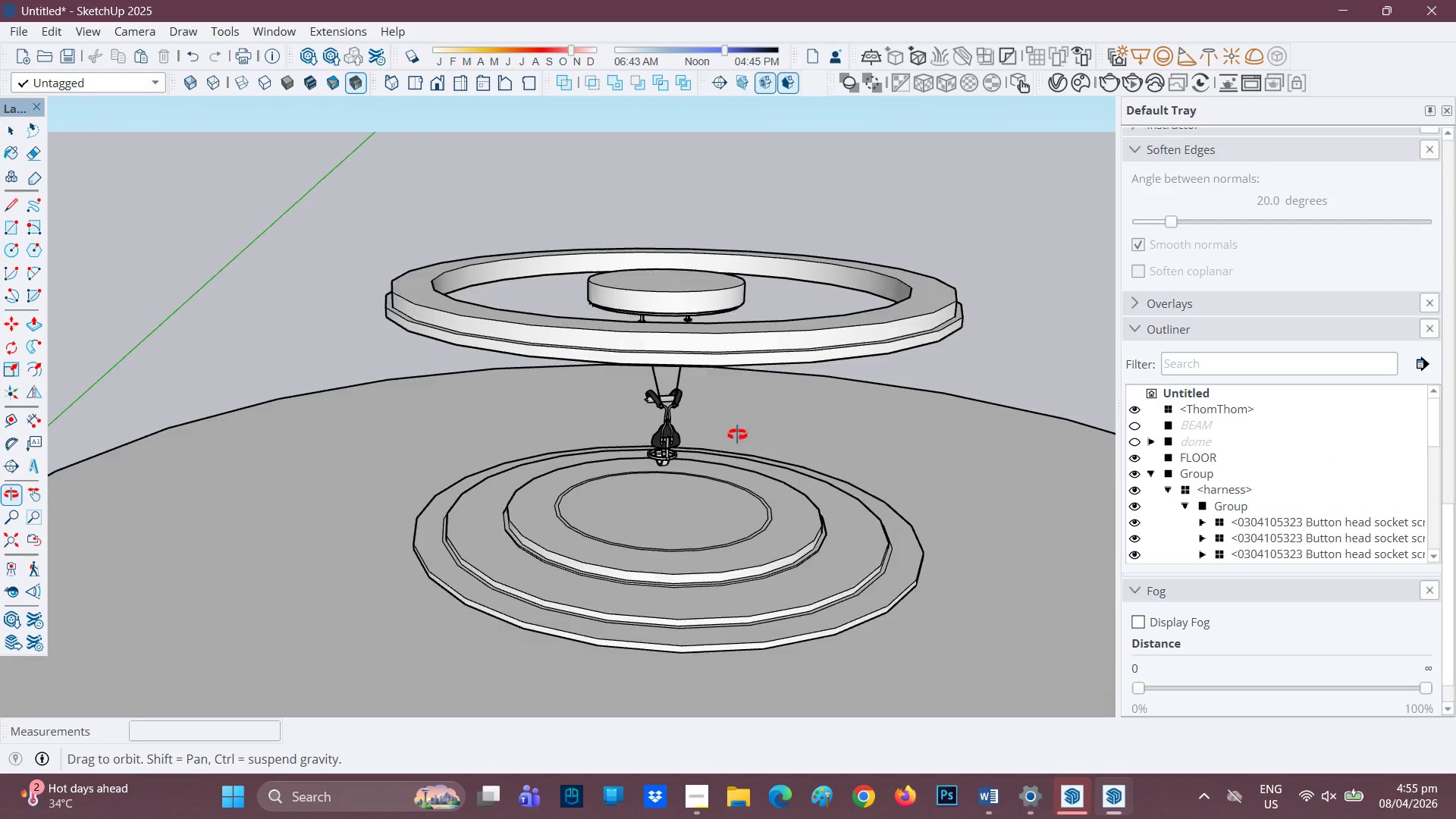 
scroll: coordinate [704, 360], scroll_direction: down, amount: 4.0
 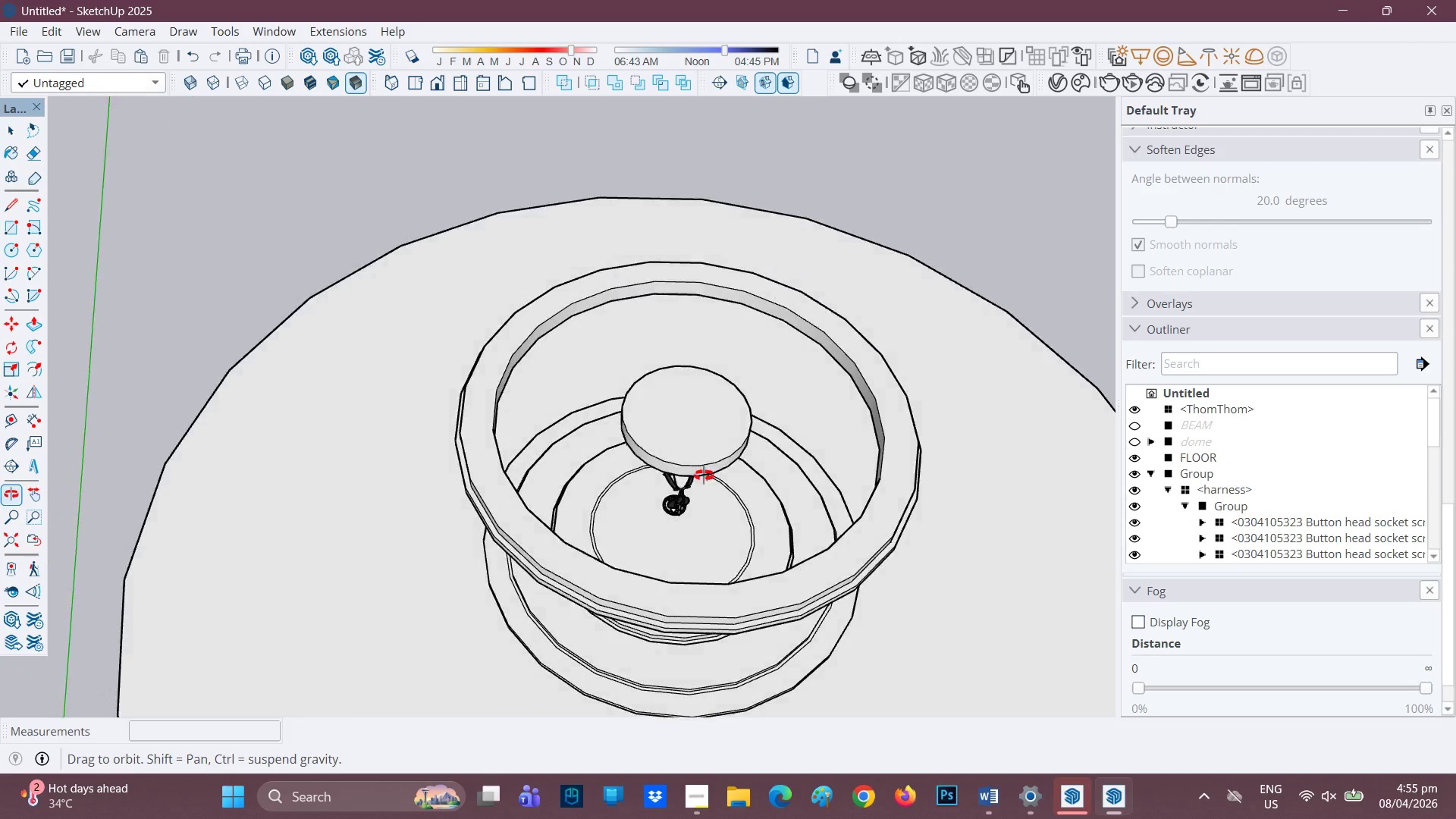 
key(Space)
 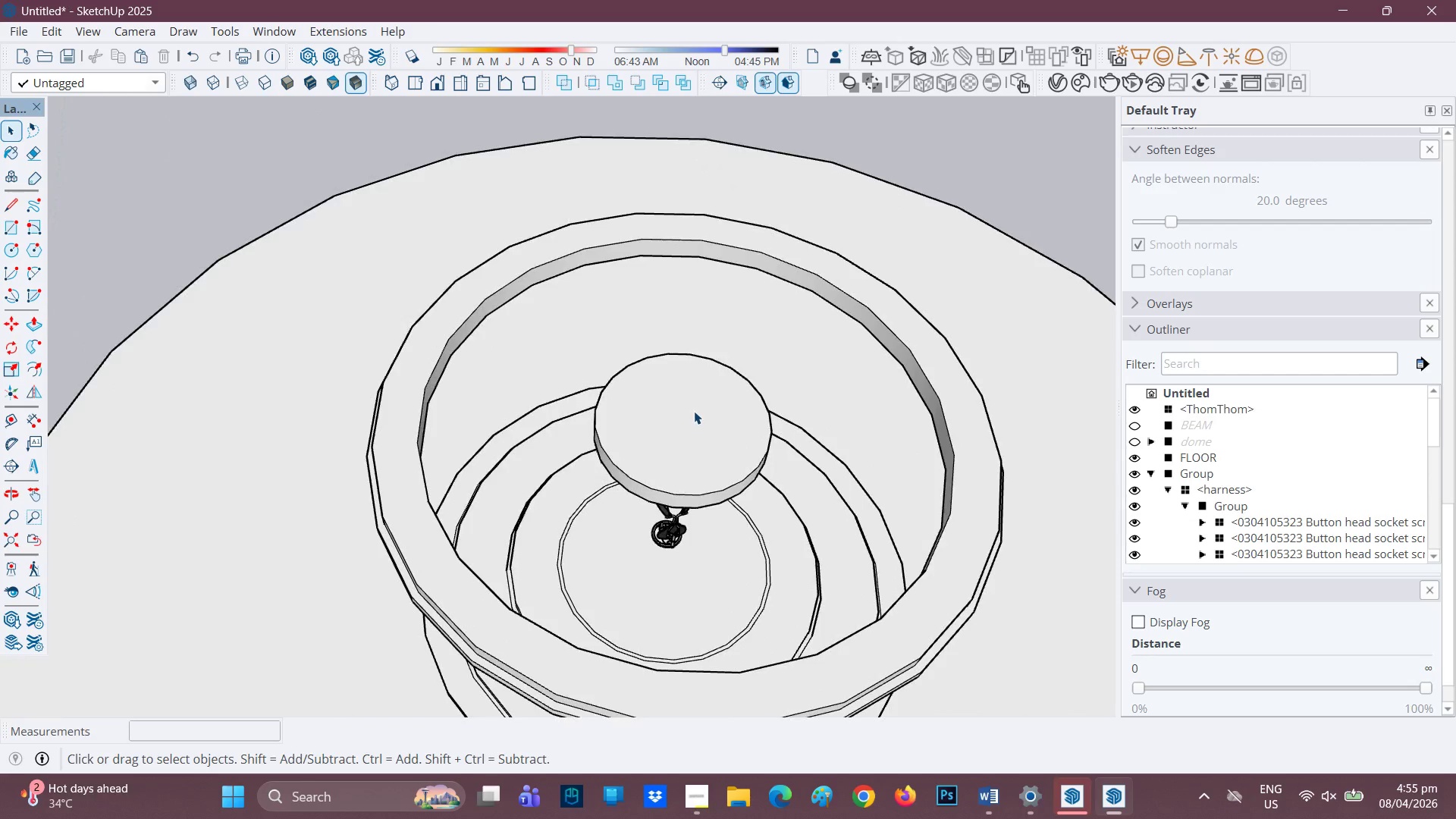 
scroll: coordinate [695, 403], scroll_direction: up, amount: 3.0
 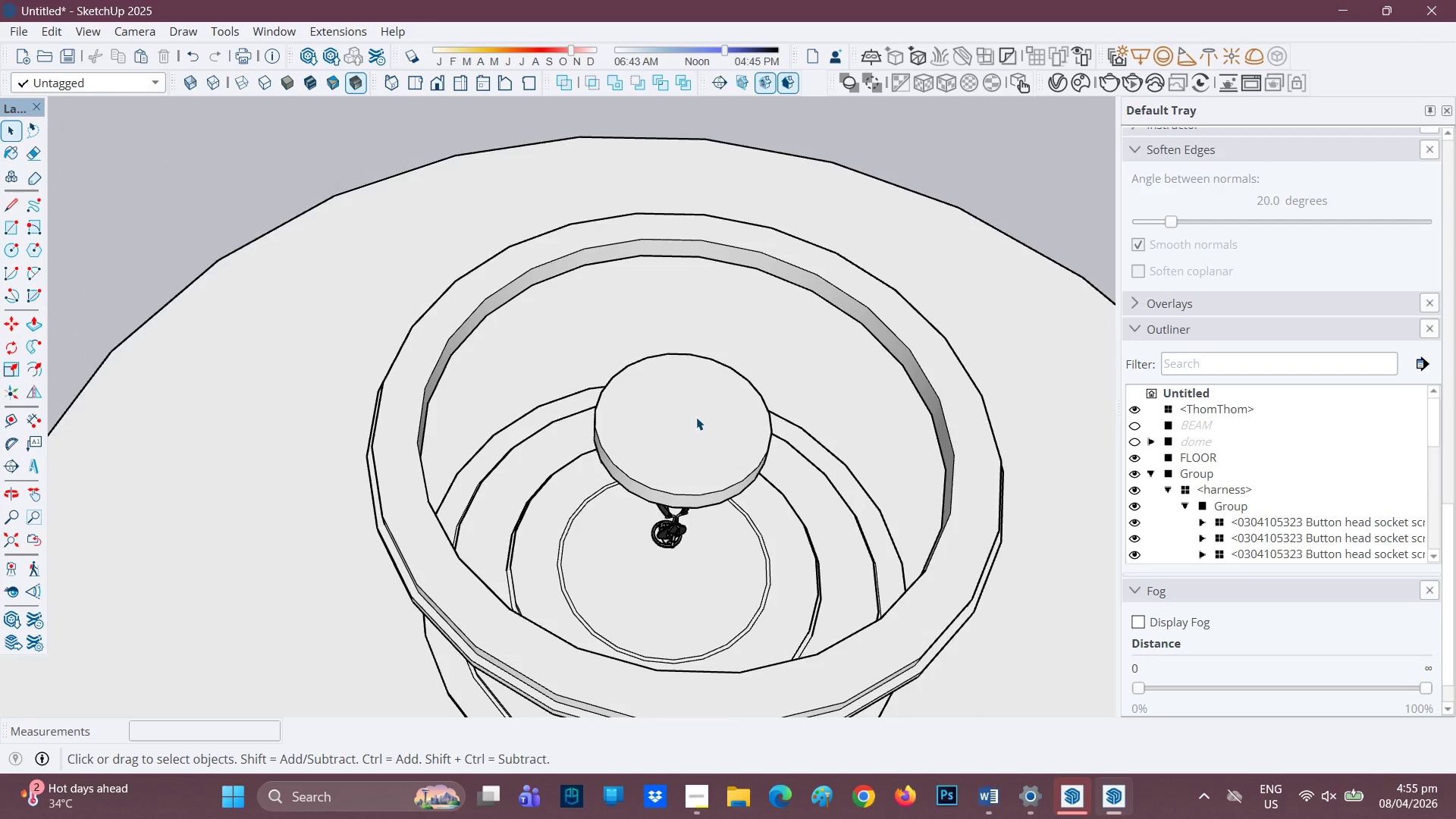 
scroll: coordinate [695, 416], scroll_direction: down, amount: 1.0
 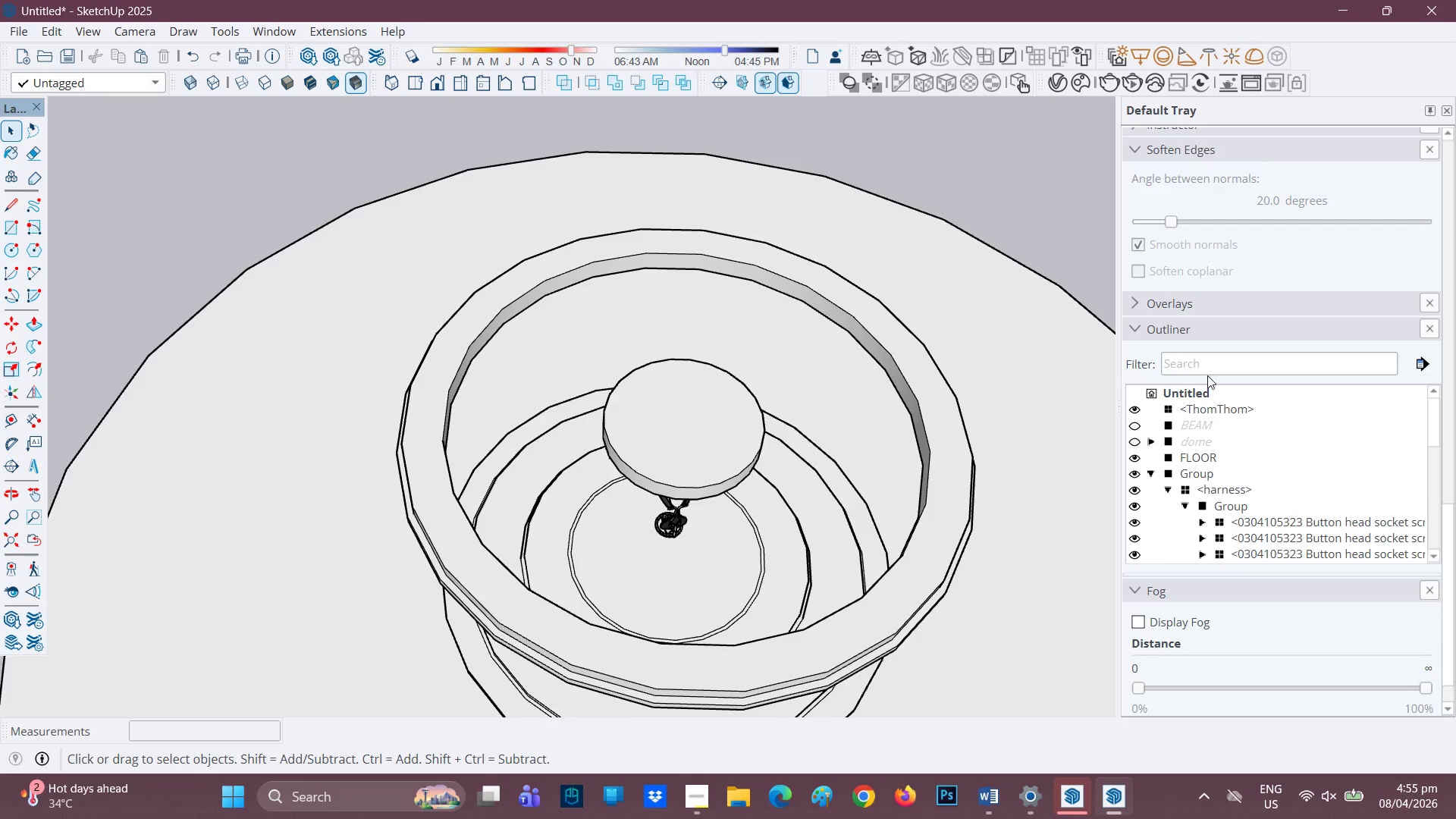 
left_click([1131, 439])
 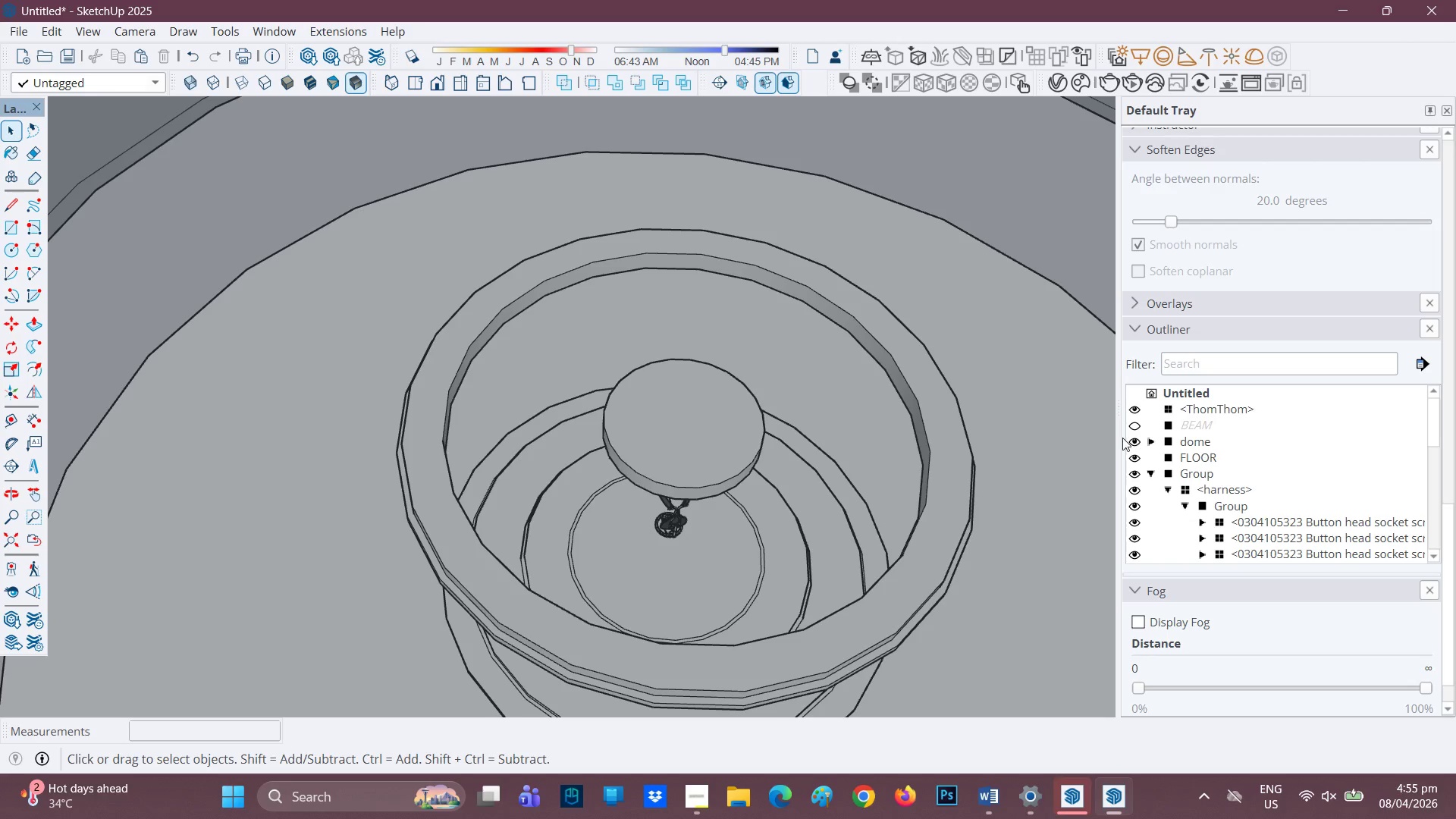 
scroll: coordinate [727, 458], scroll_direction: up, amount: 14.0
 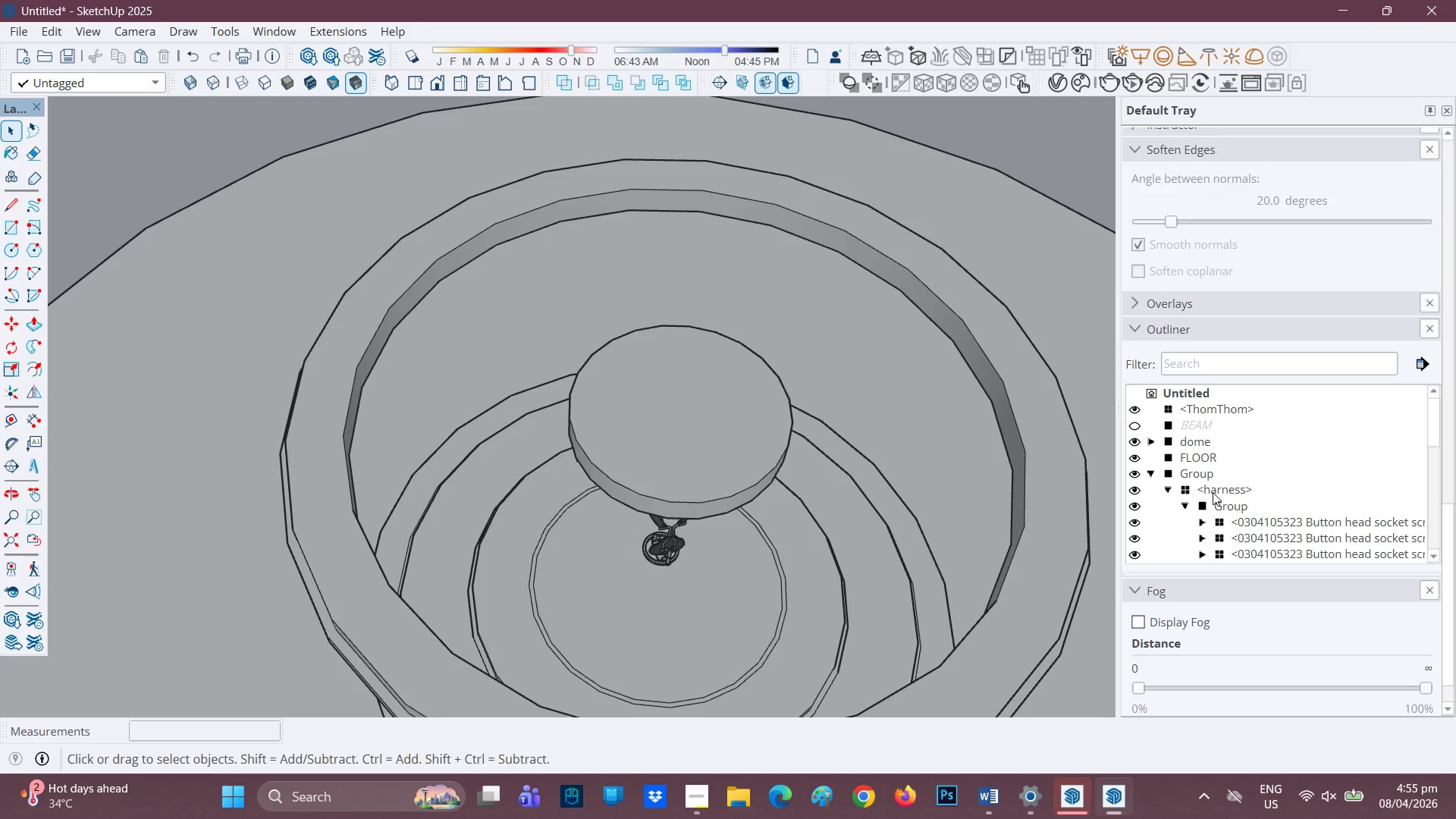 
scroll: coordinate [1177, 513], scroll_direction: down, amount: 10.0
 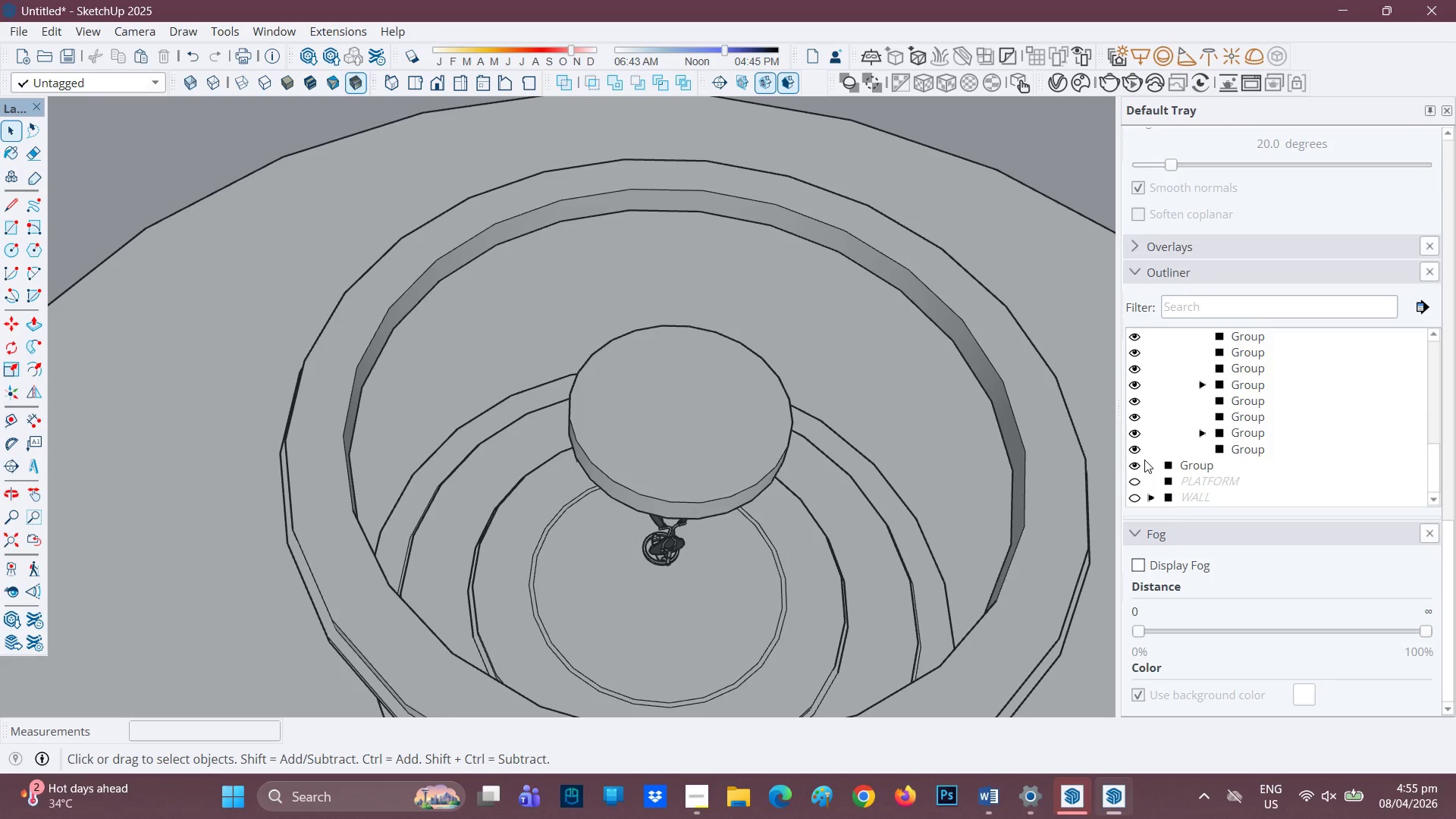 
scroll: coordinate [1194, 403], scroll_direction: up, amount: 7.0
 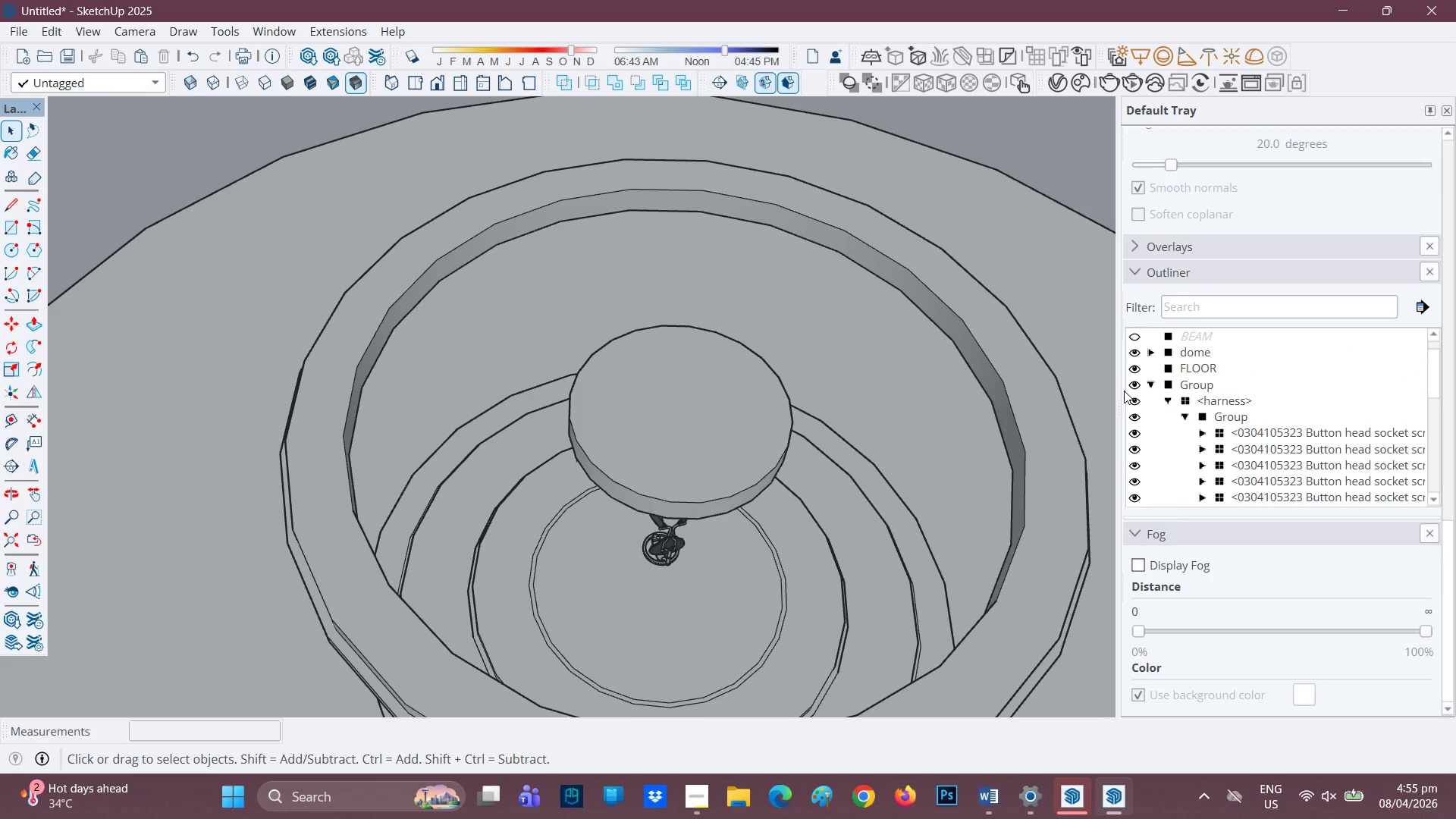 
scroll: coordinate [1198, 467], scroll_direction: down, amount: 8.0
 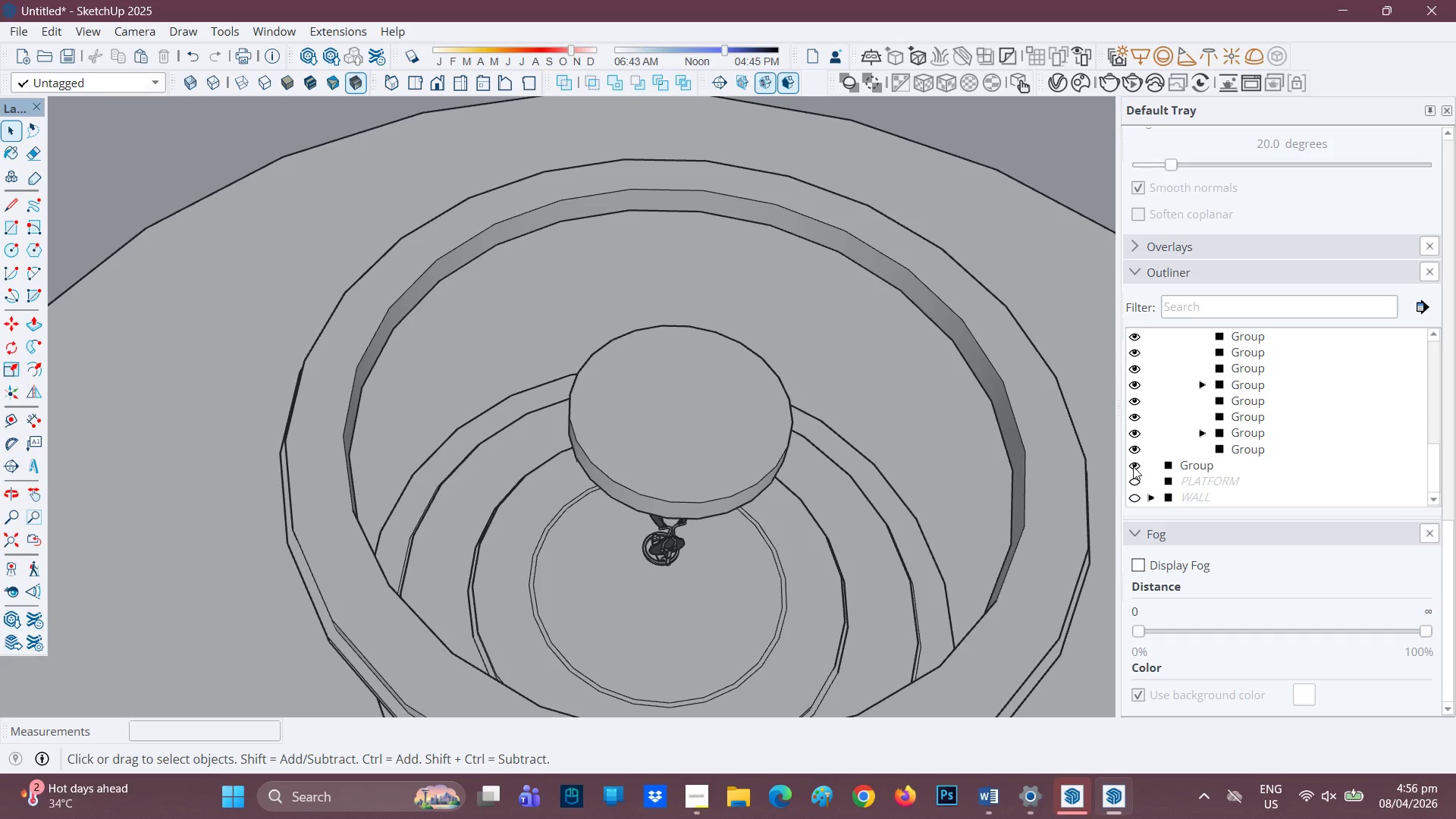 
left_click([1134, 466])
 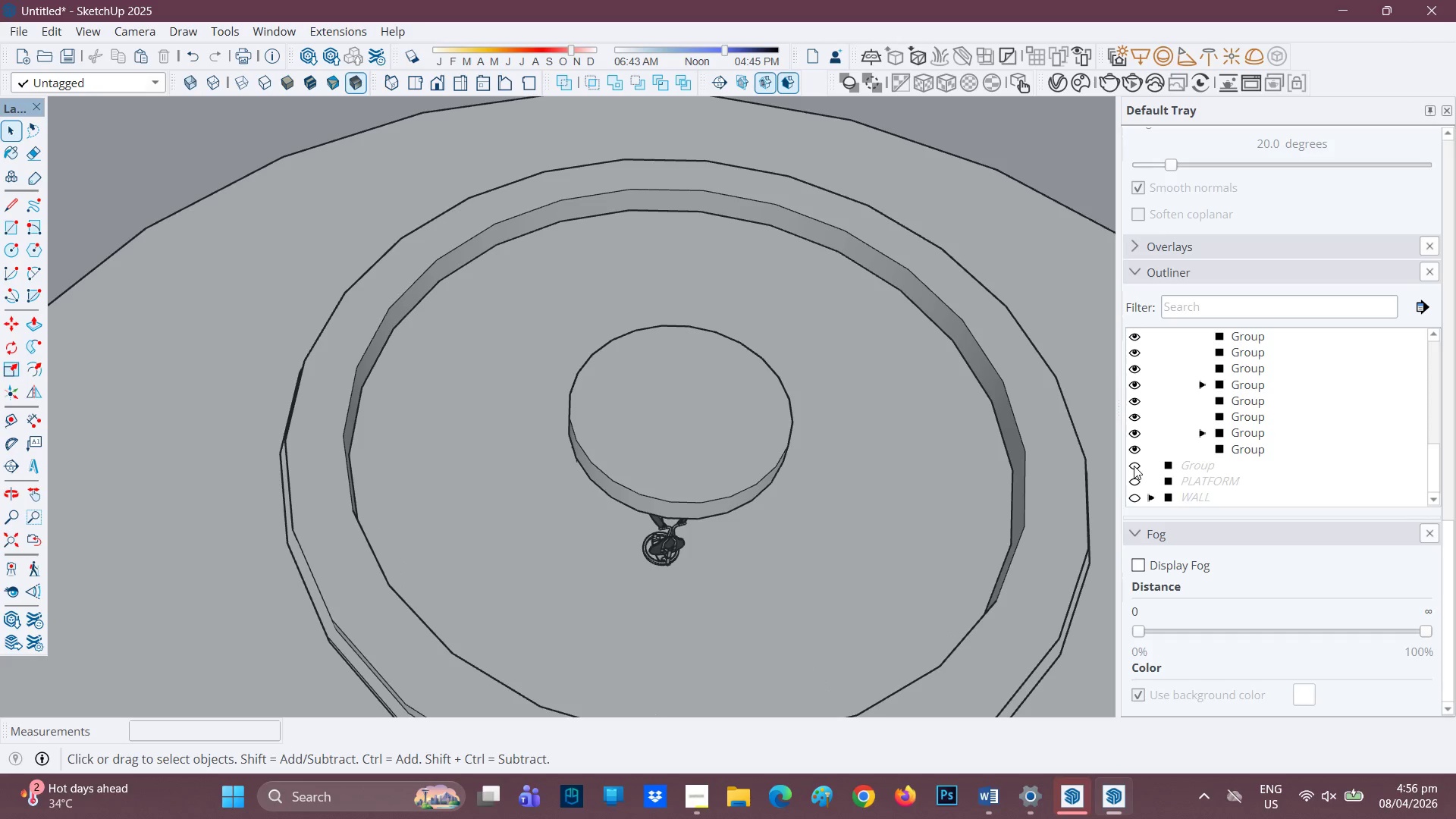 
left_click([1134, 466])
 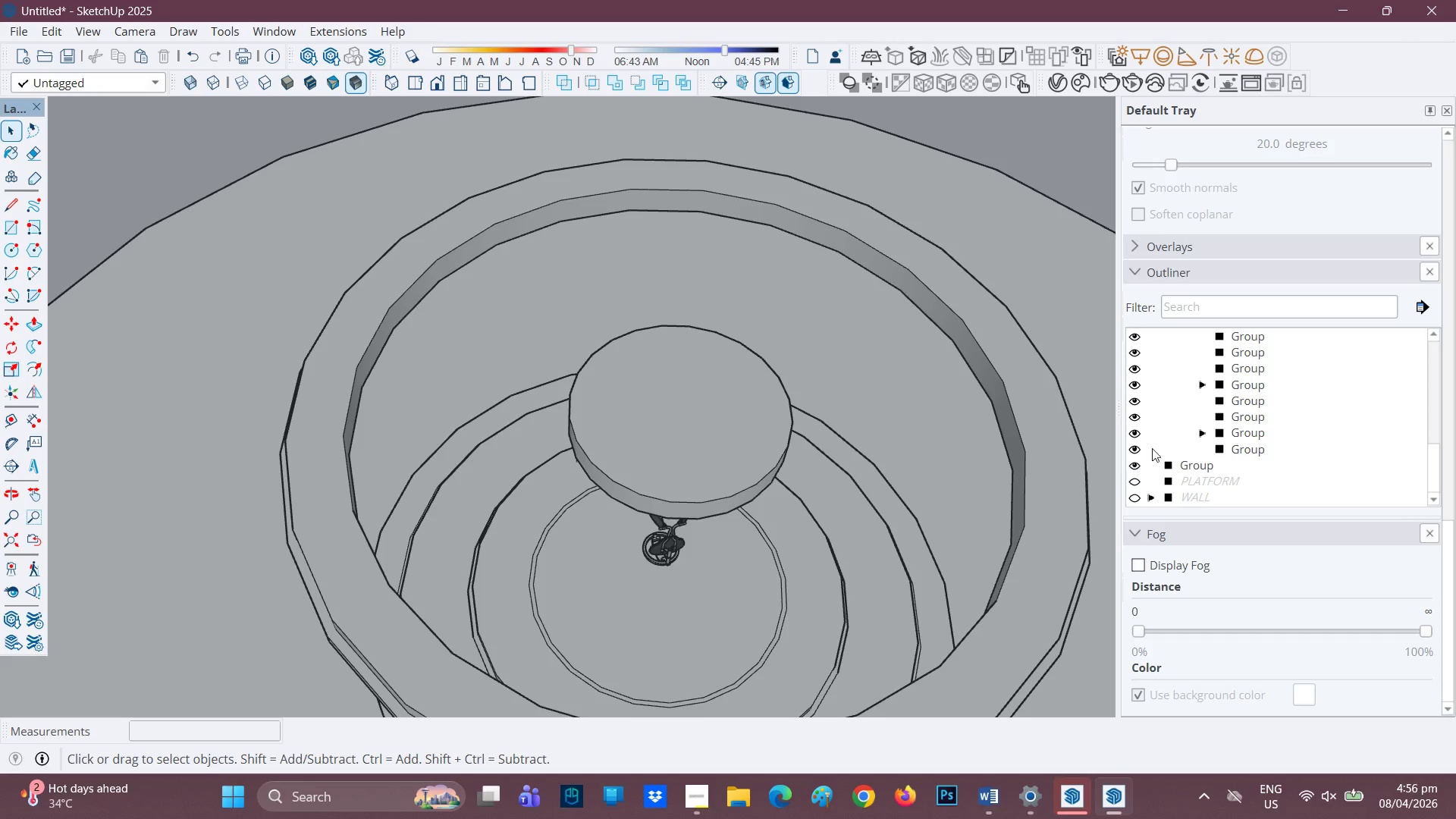 
scroll: coordinate [1193, 445], scroll_direction: none, amount: 0.0
 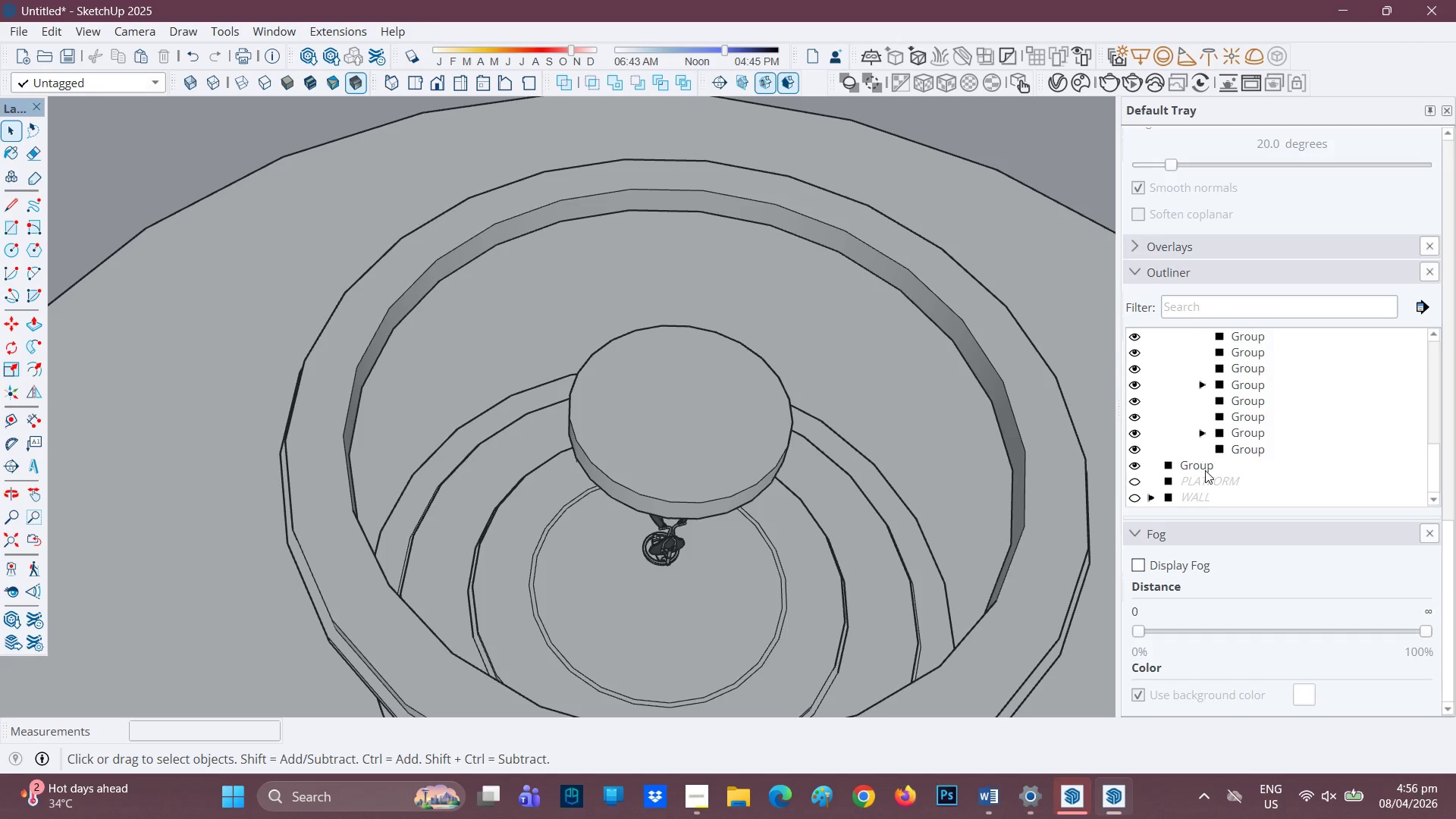 
left_click([1205, 470])
 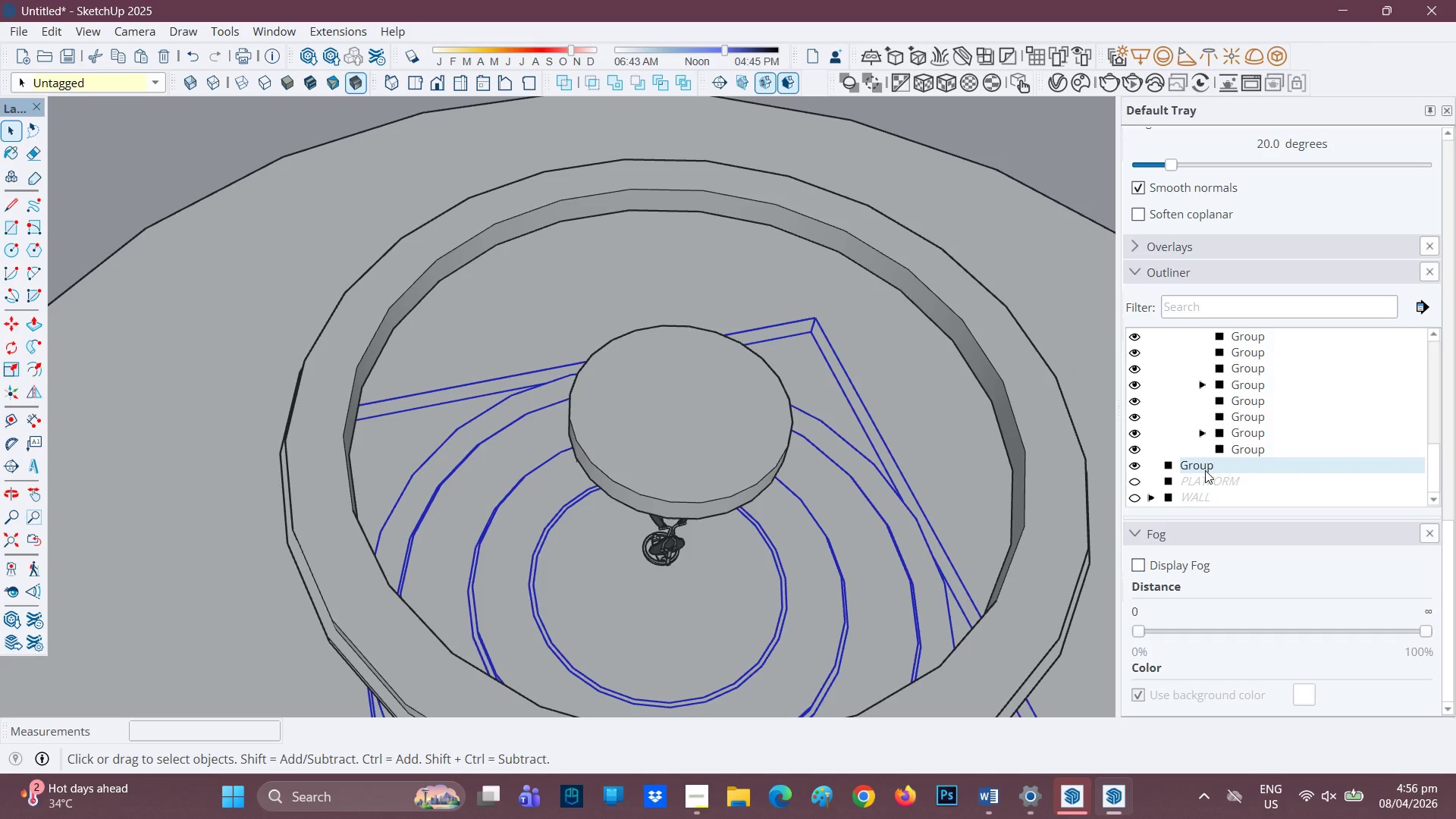 
left_click([1205, 470])
 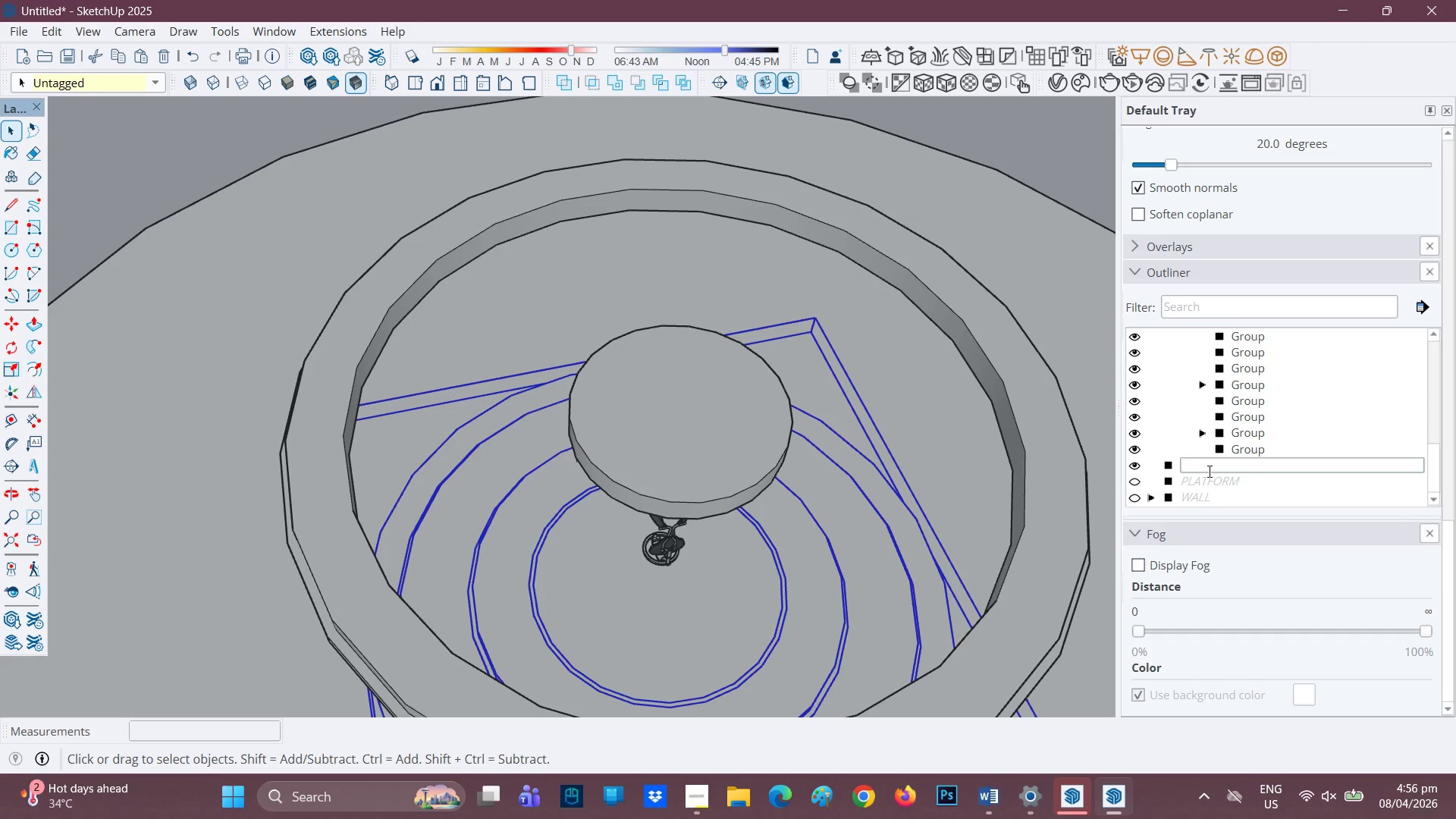 
wait(6.95)
 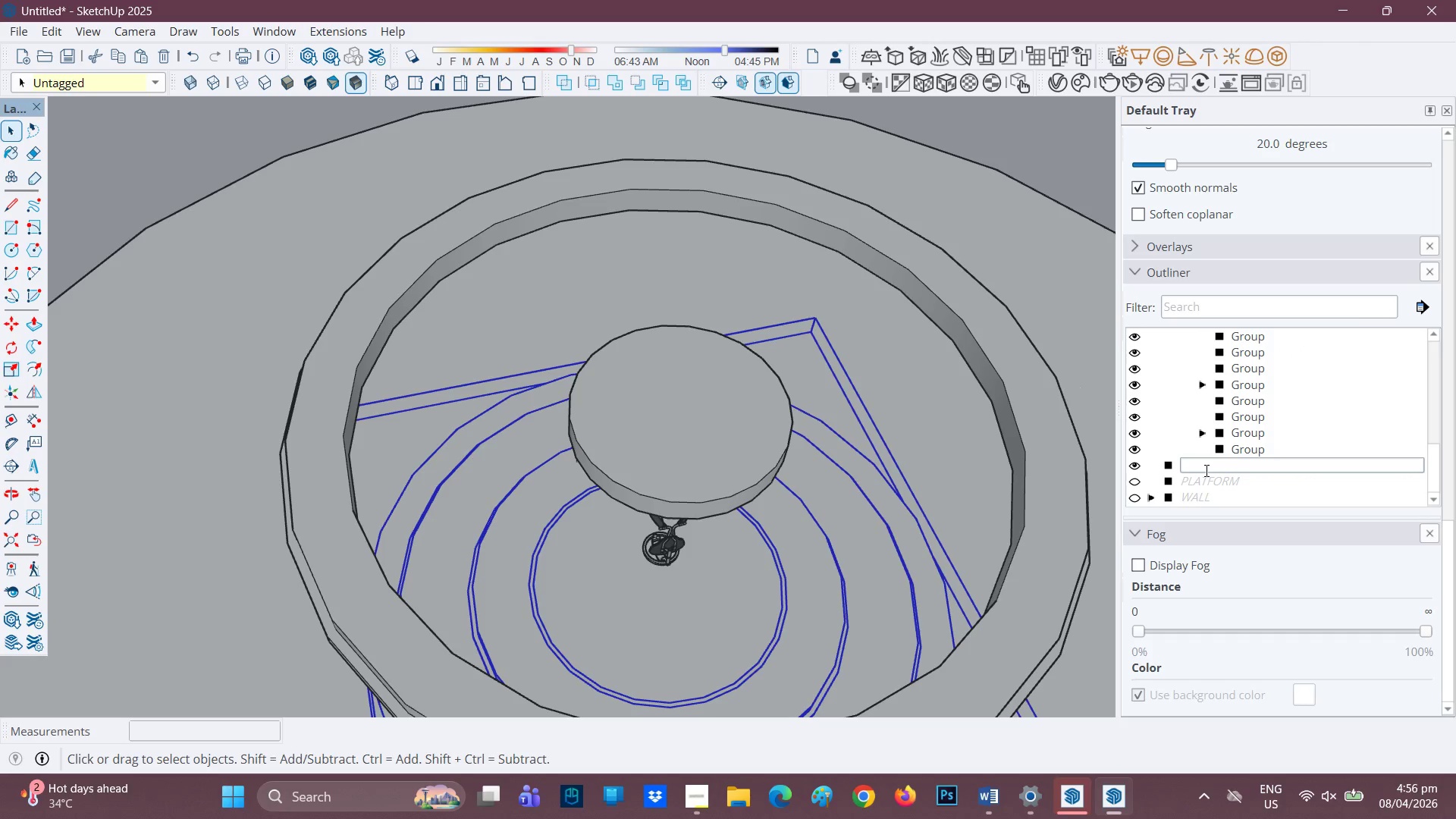 
type(FLATFORM)
 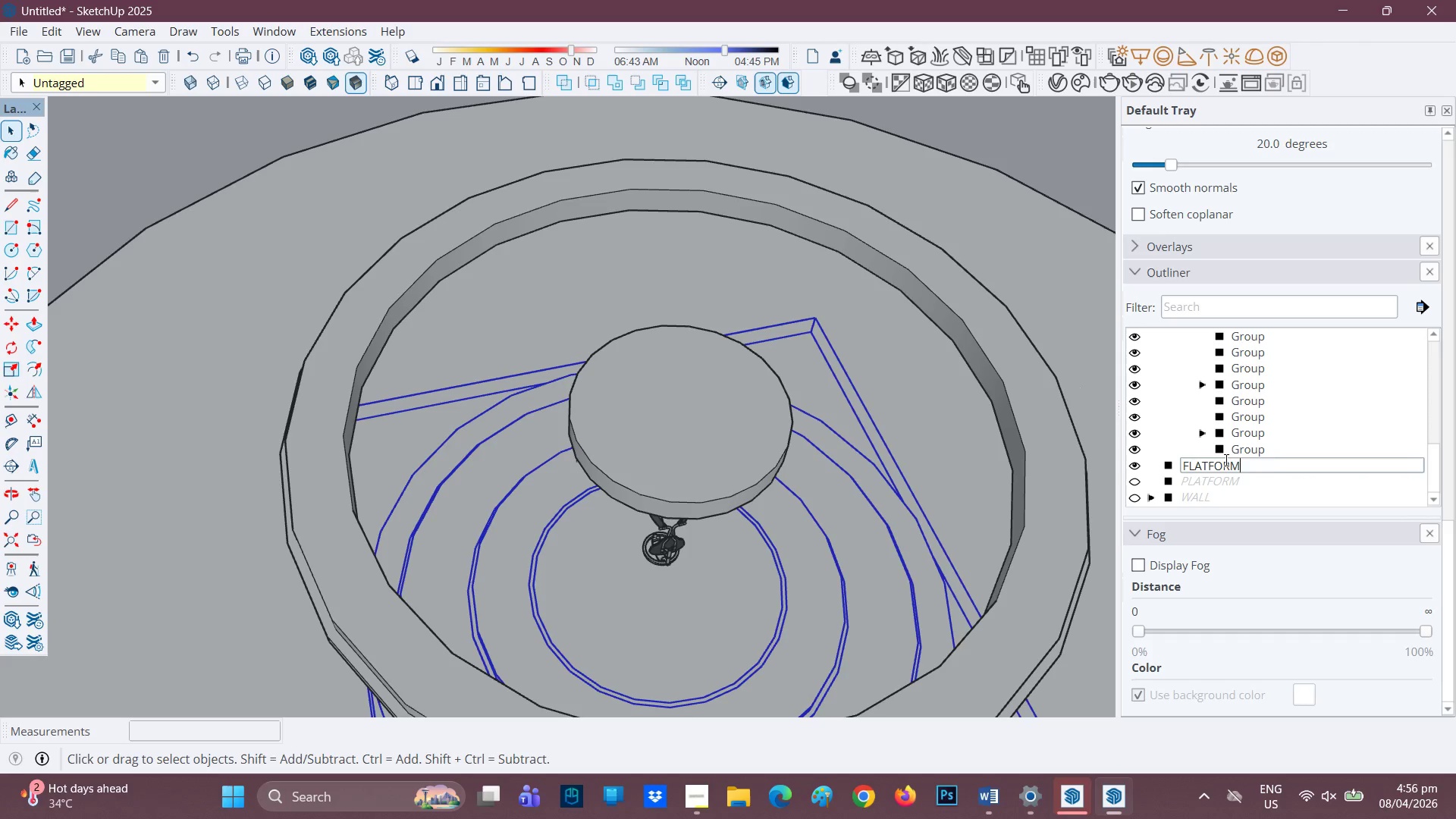 
left_click([1305, 450])
 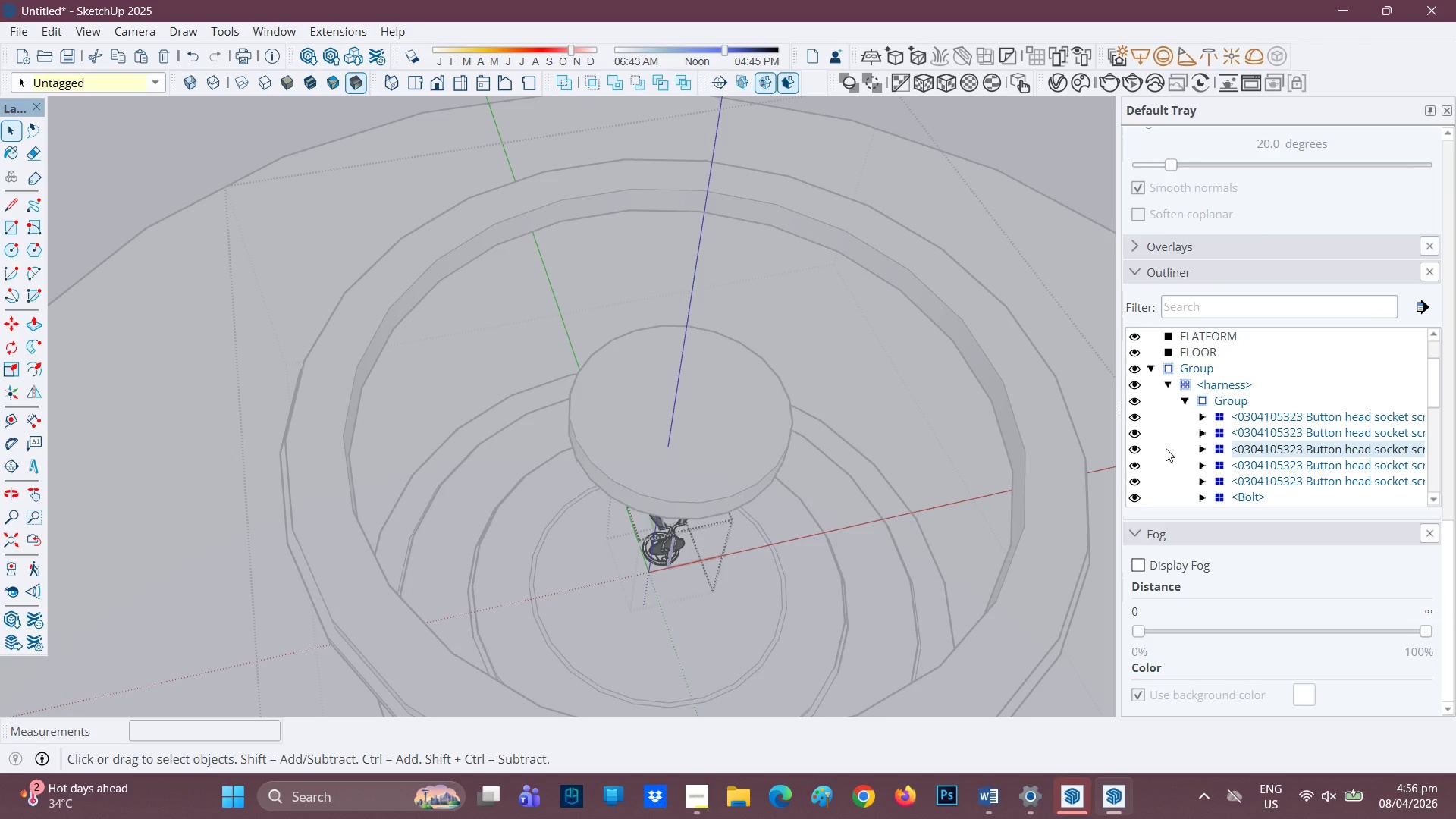 
left_click([1235, 401])
 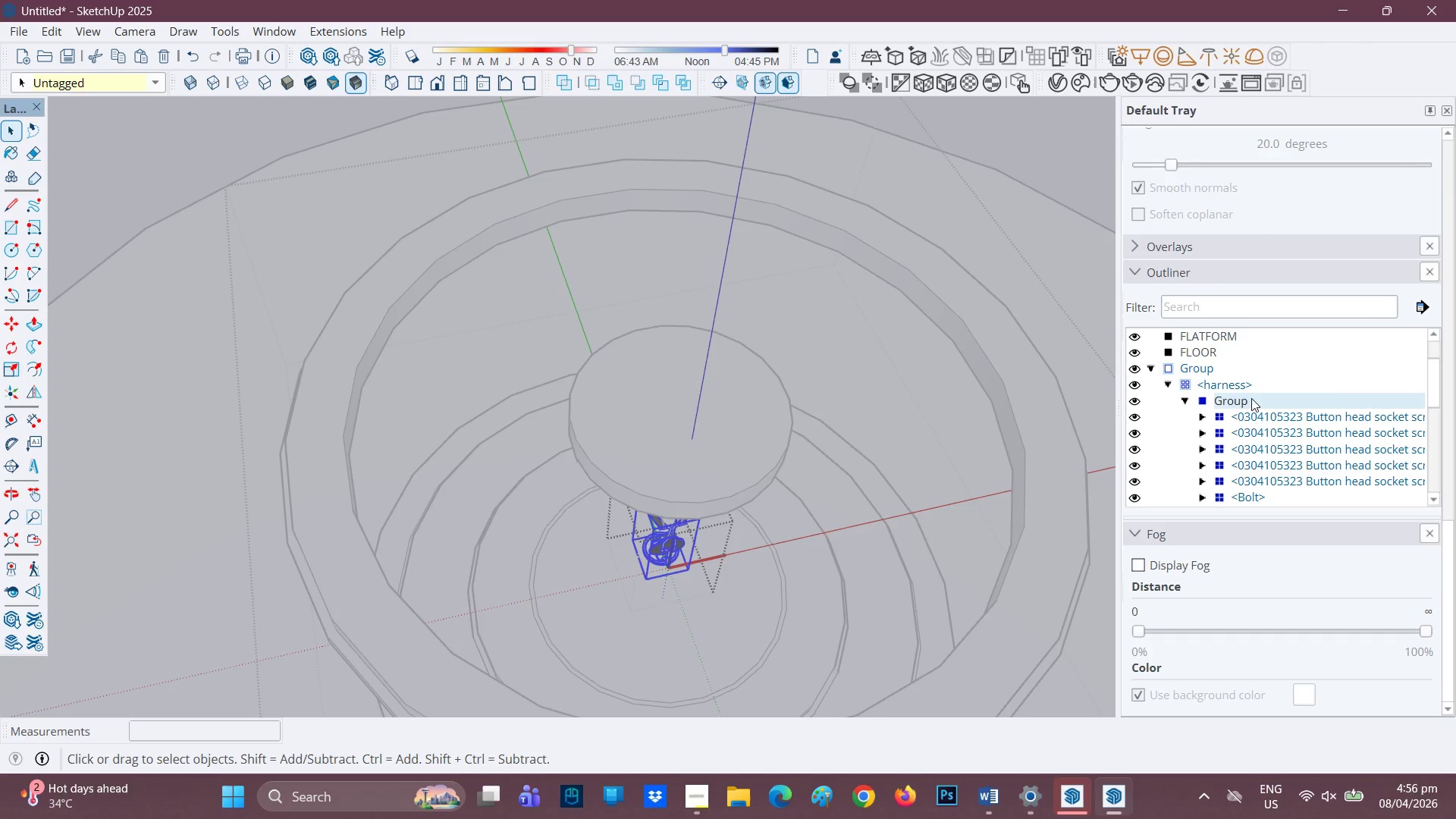 
left_click([1258, 397])
 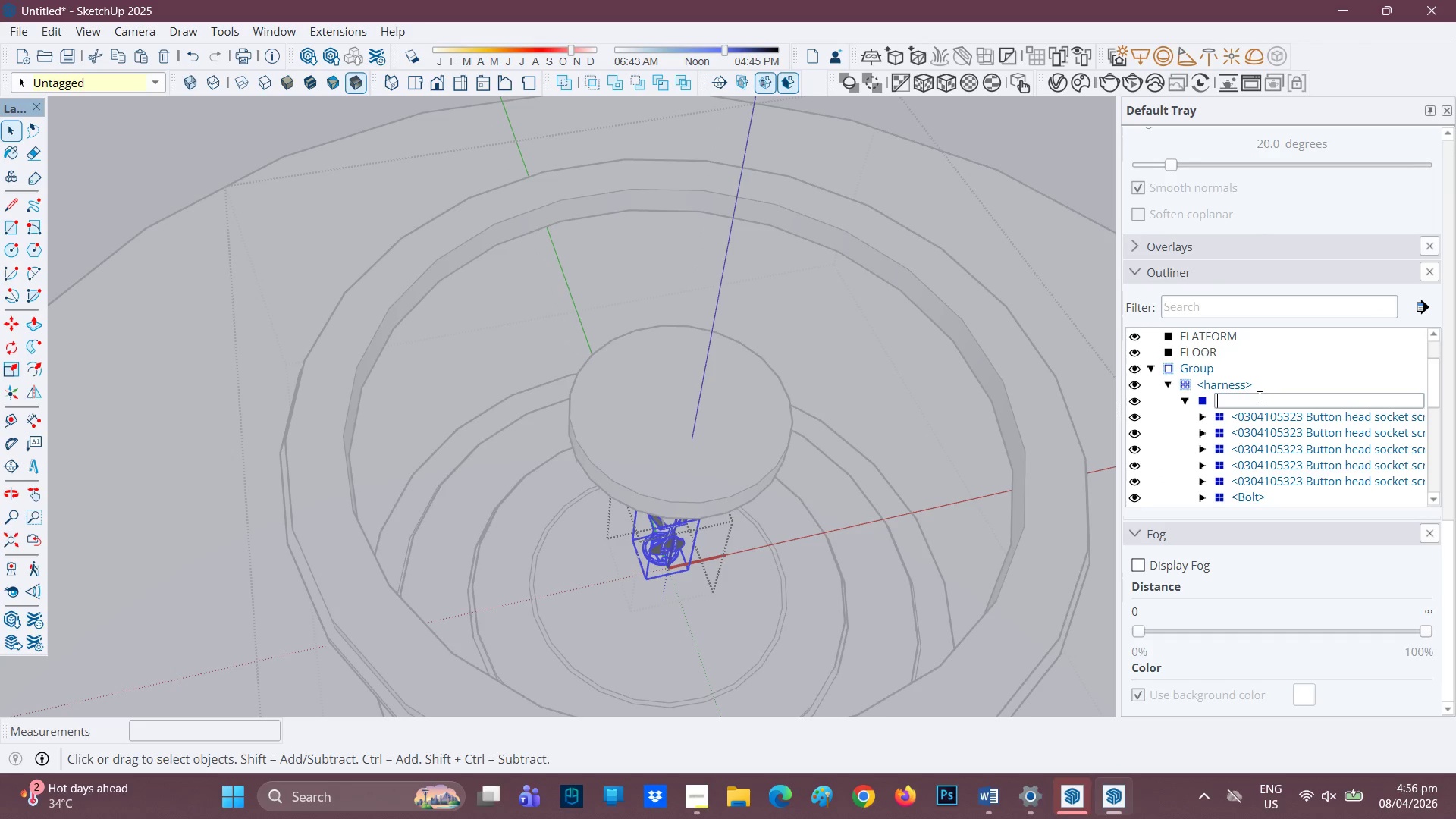 
type(HARNESS)
 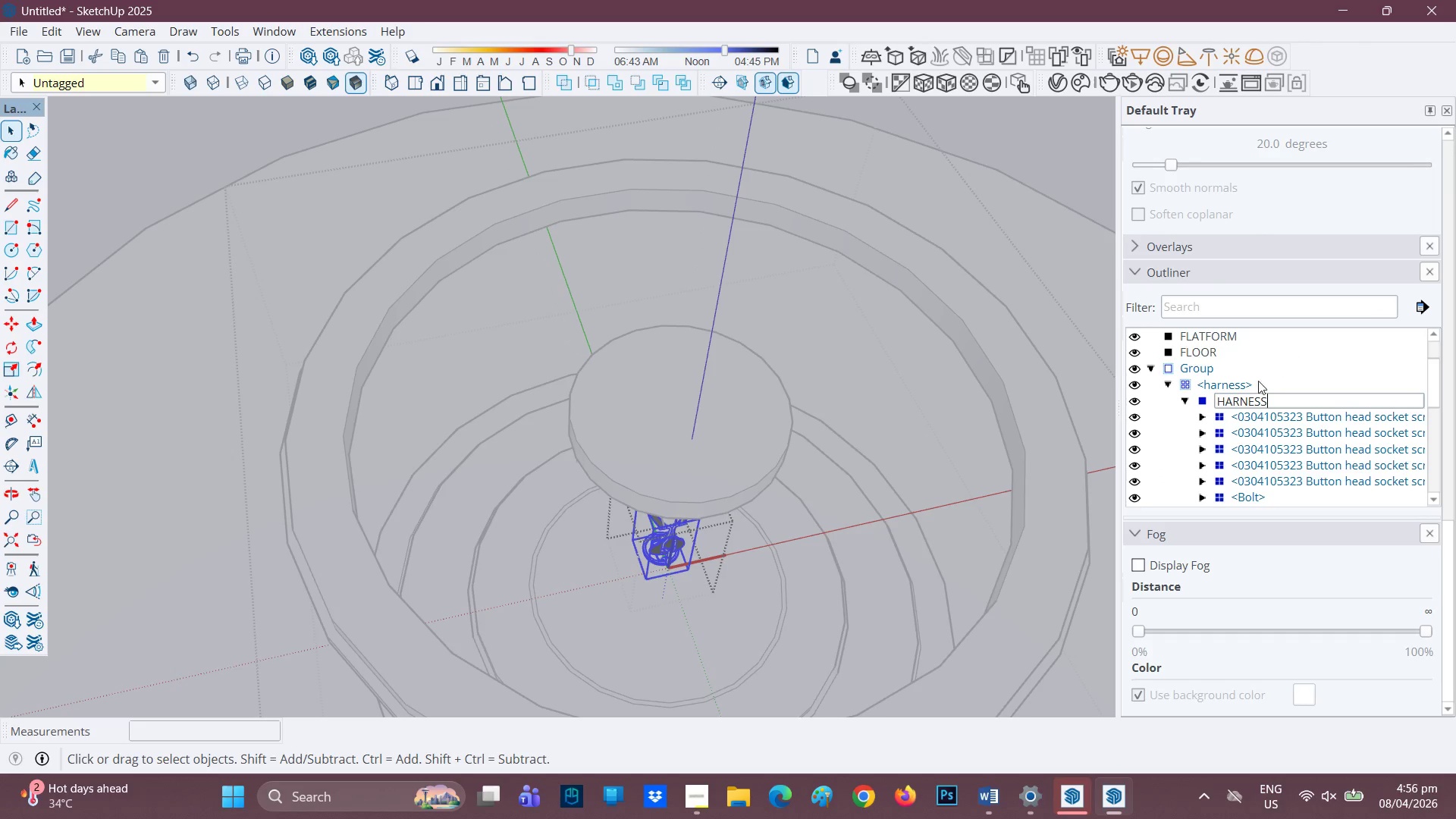 
left_click([1260, 375])
 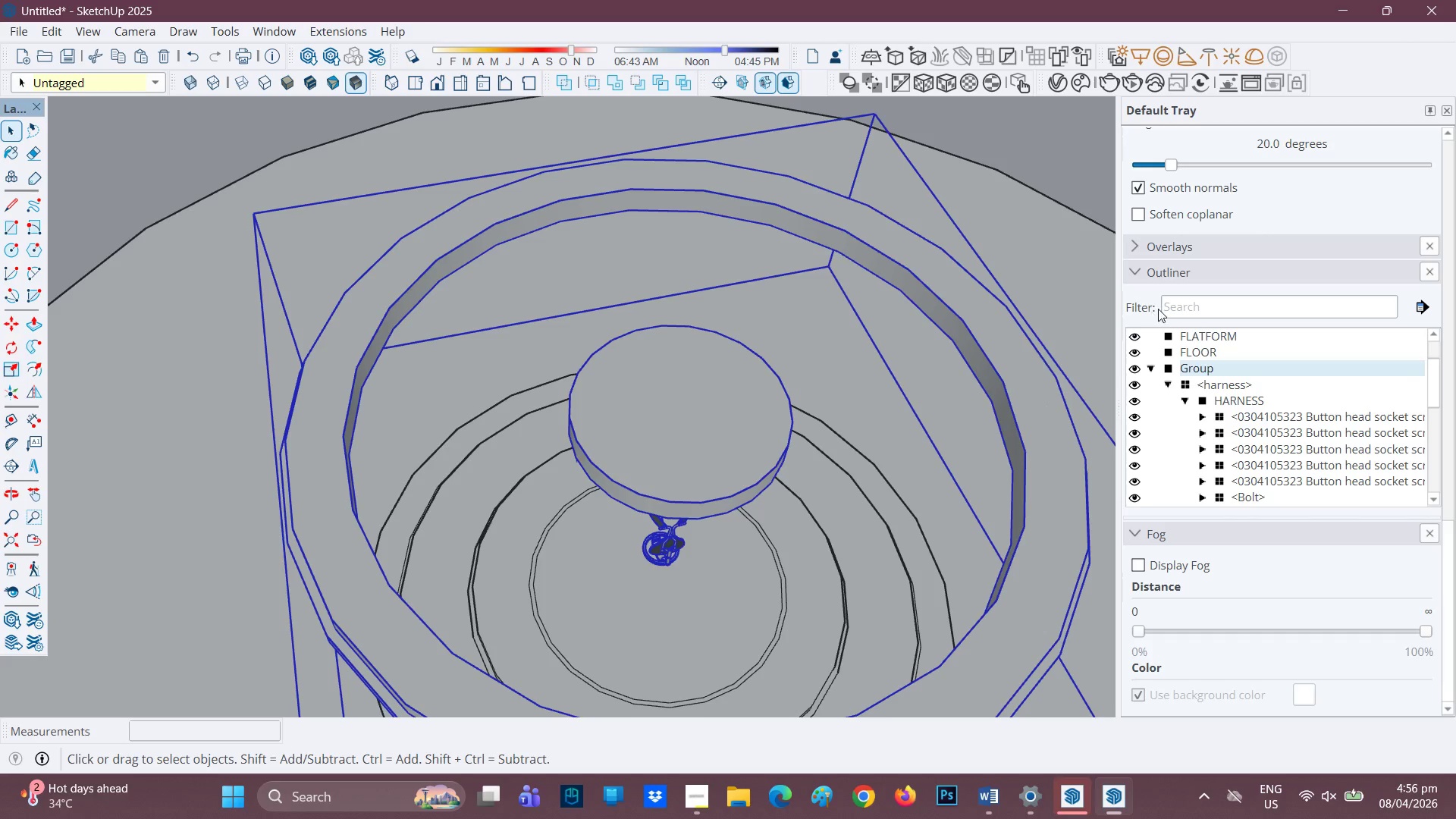 
left_click([1216, 374])
 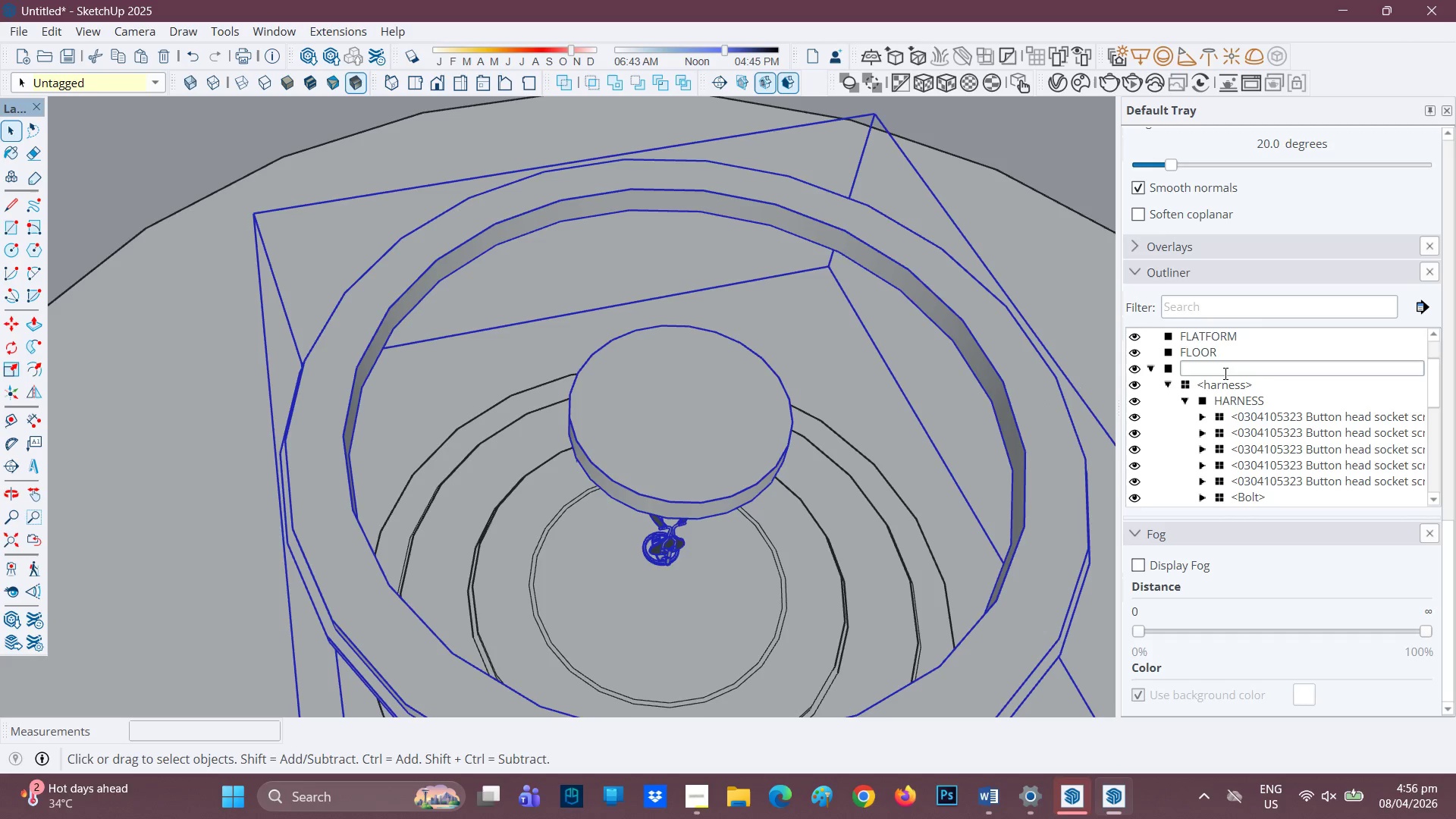 
type(LIGHT MACHINE)
 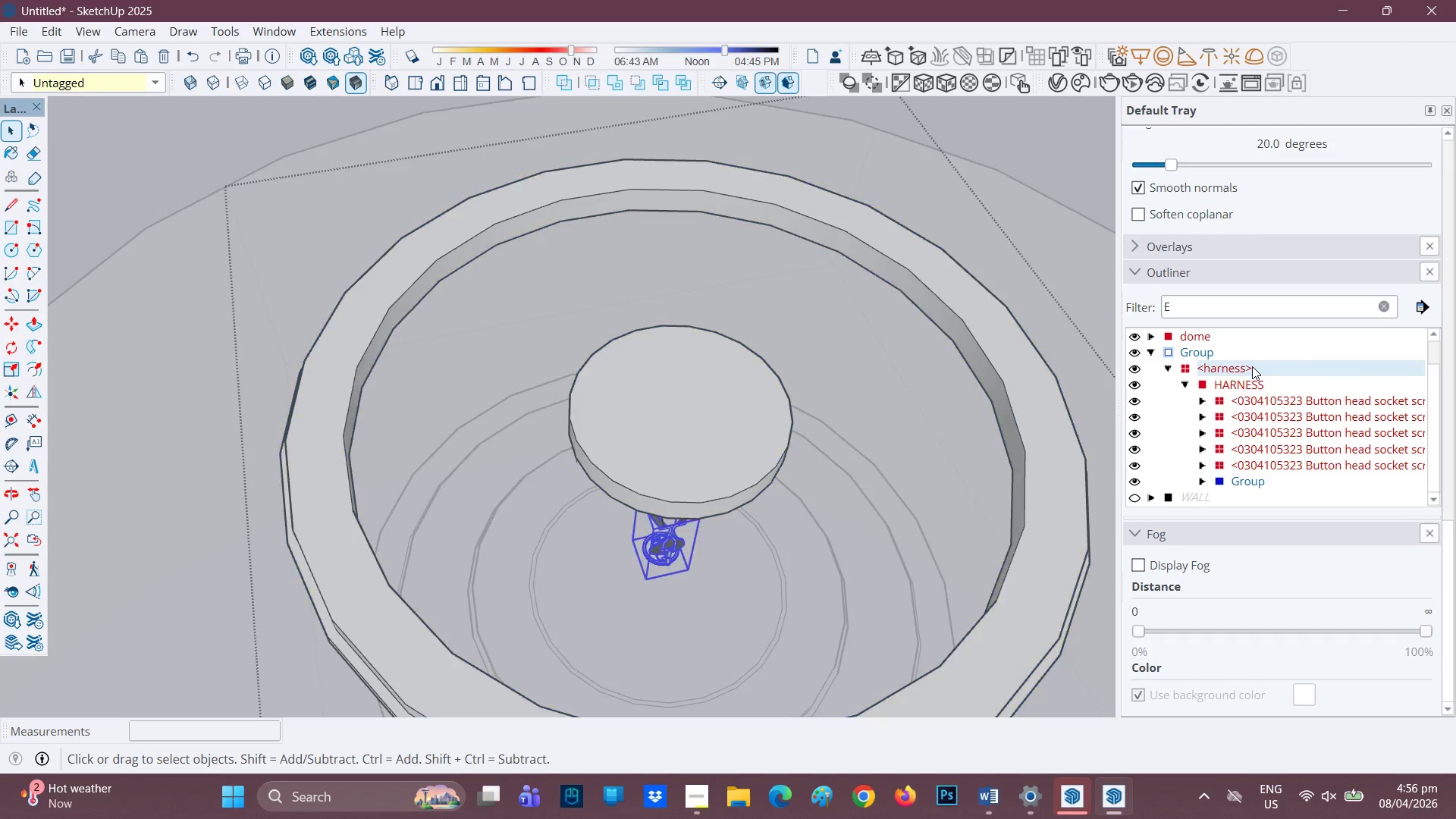 
scroll: coordinate [1220, 363], scroll_direction: up, amount: 1.0
 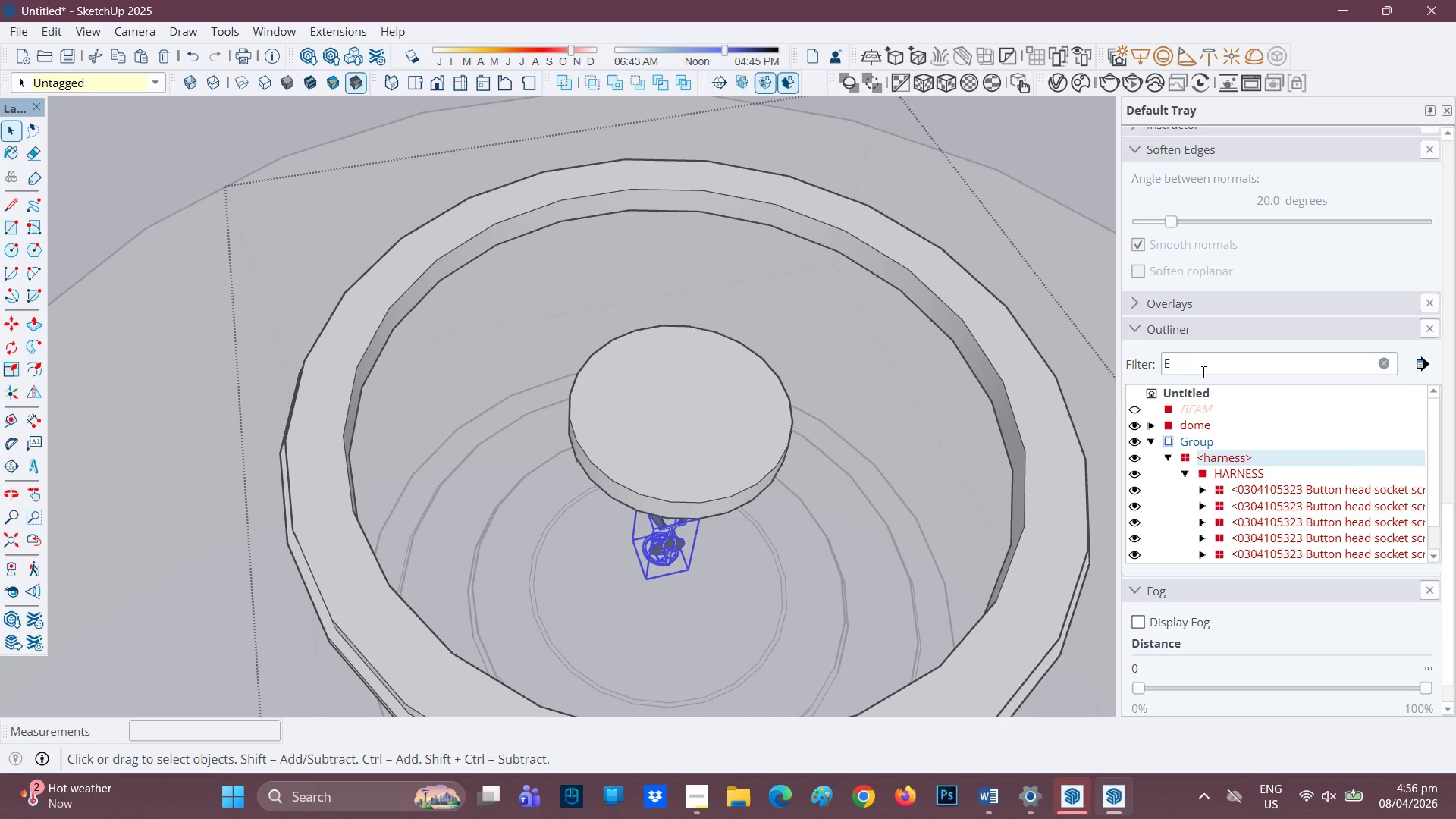 
key(Control+Z)
 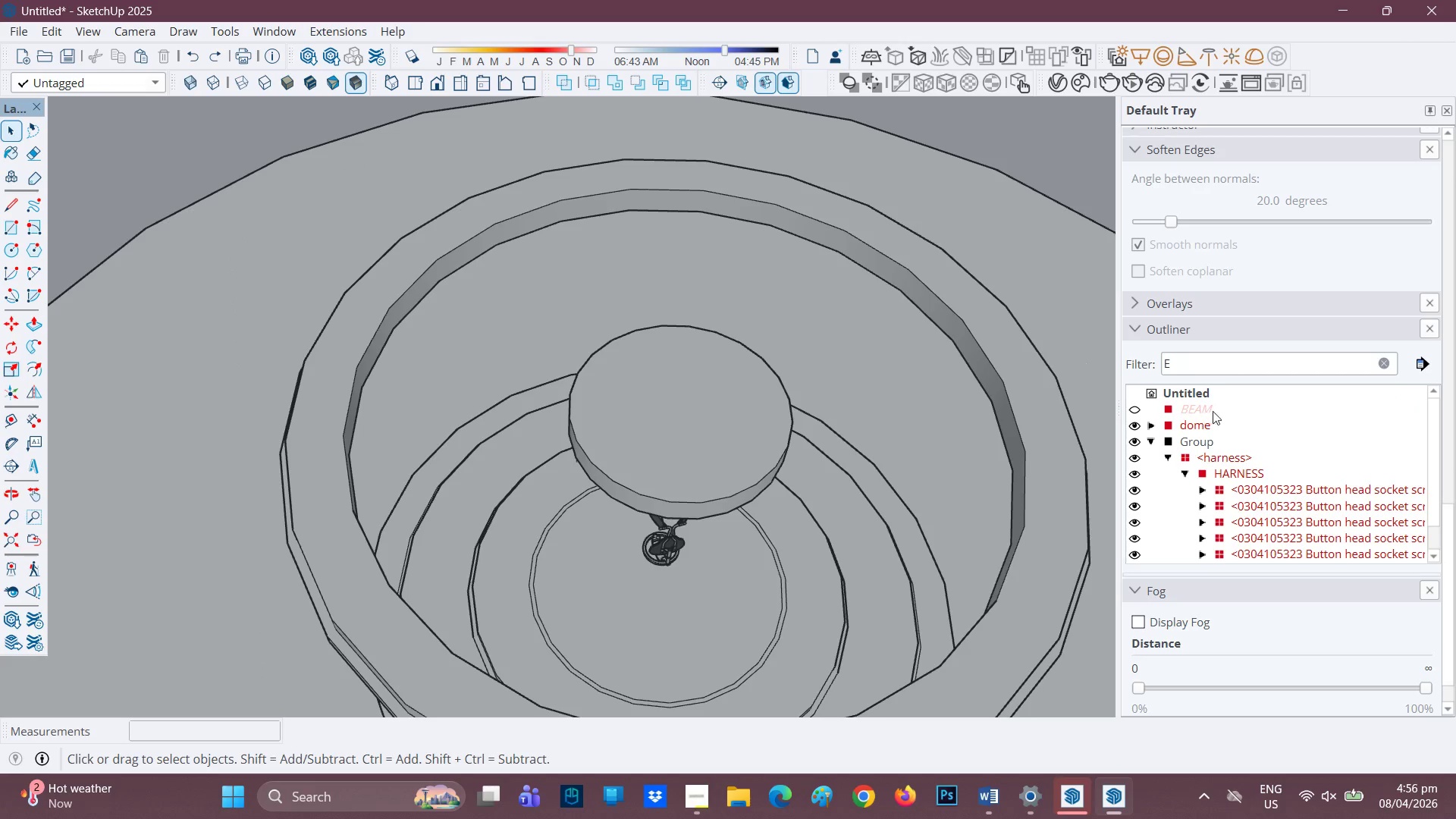 
hold_key(key=ControlLeft, duration=0.77)
 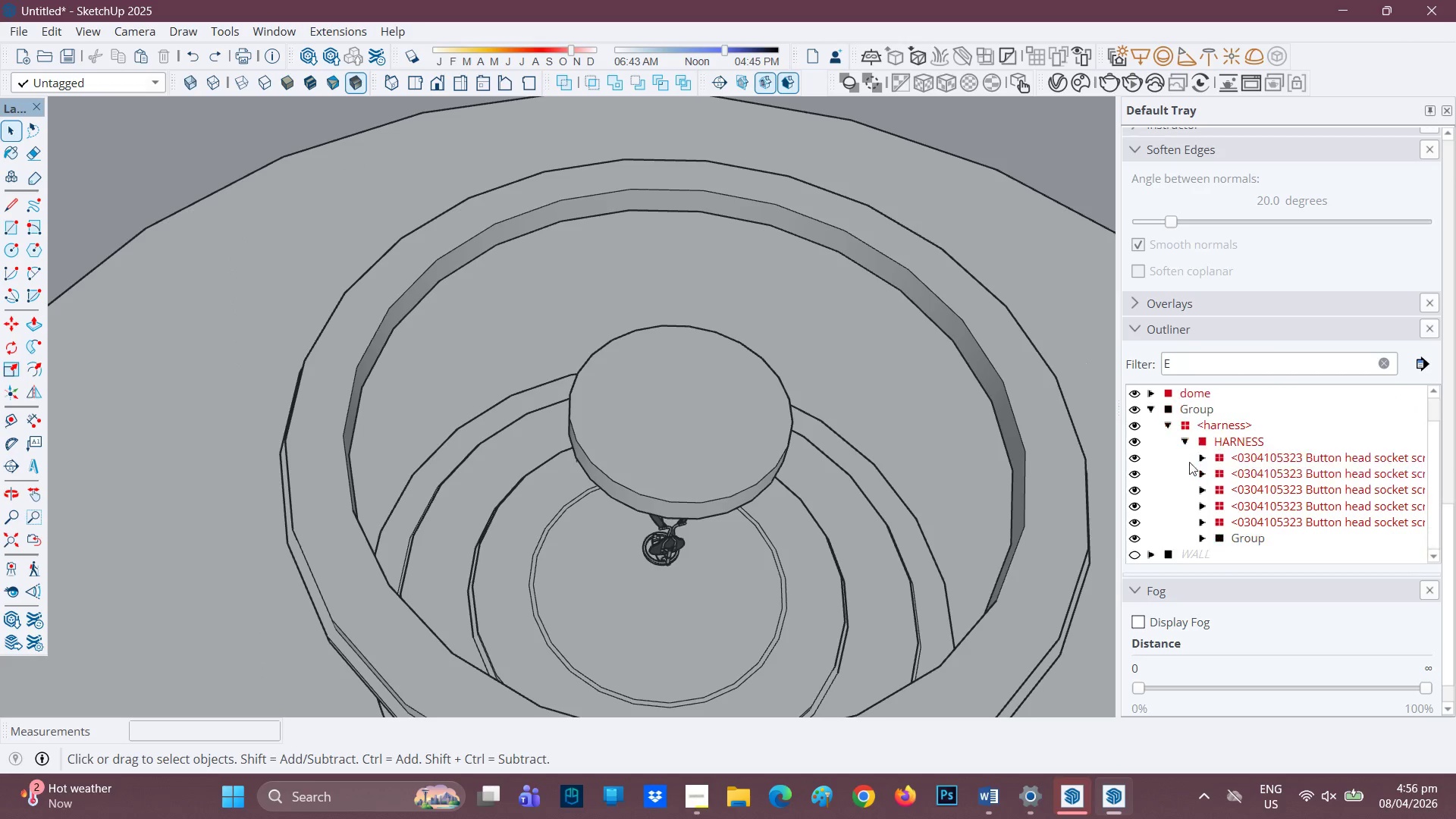 
scroll: coordinate [1190, 459], scroll_direction: down, amount: 1.0
 